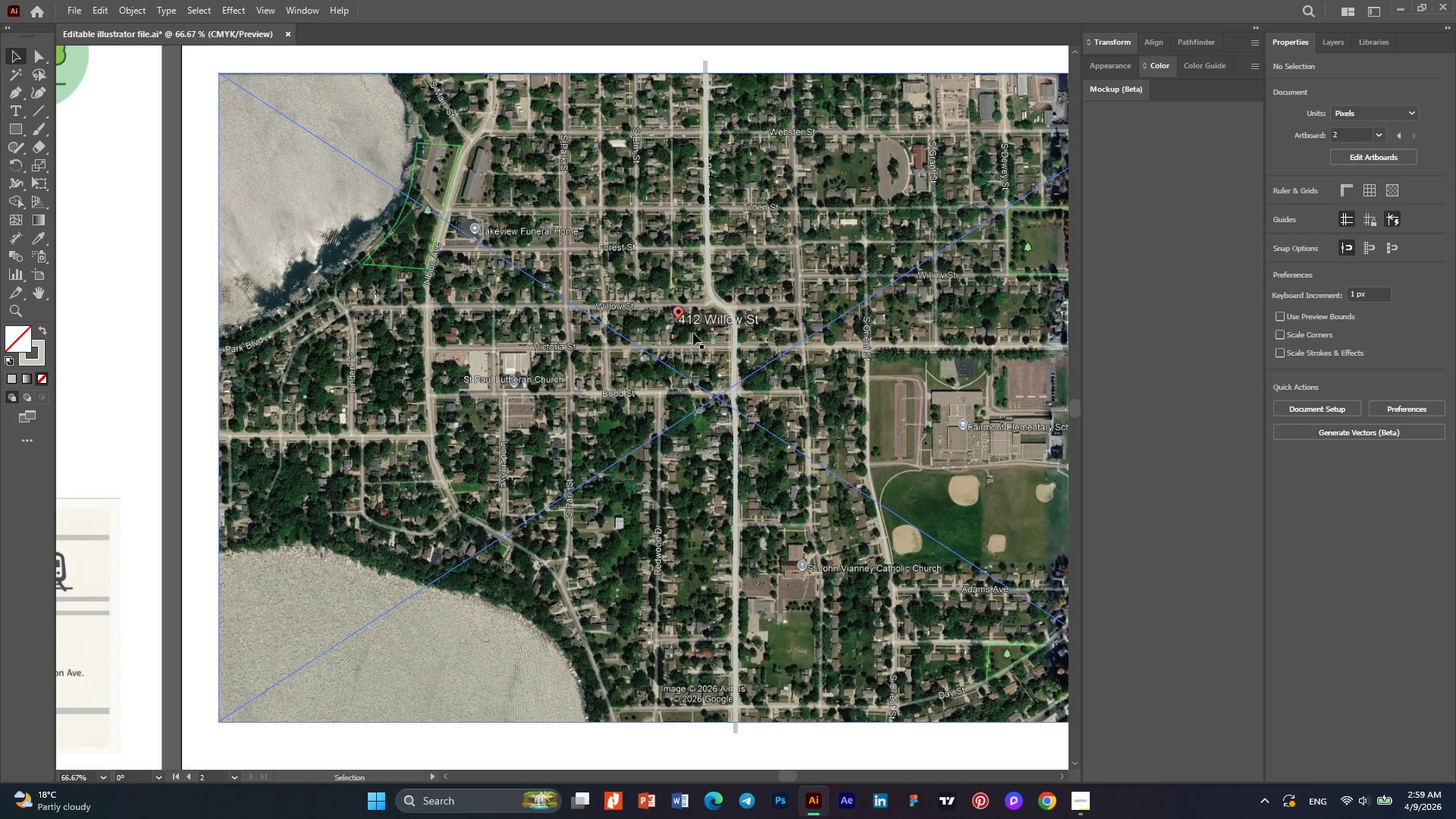 
hold_key(key=AltLeft, duration=0.39)
scroll: coordinate [693, 331], scroll_direction: up, amount: 3.0
 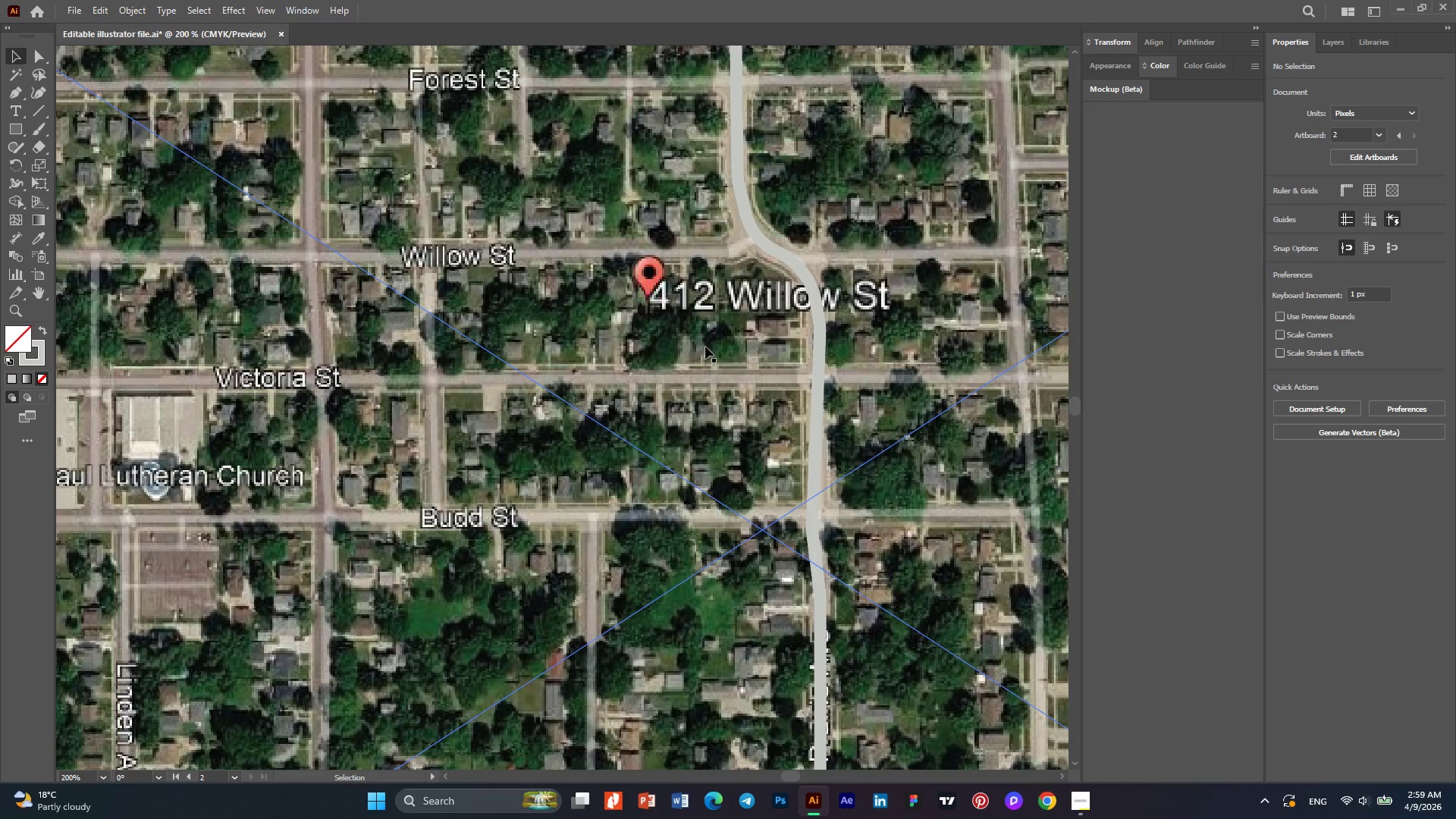 
hold_key(key=AltLeft, duration=0.59)
scroll: coordinate [705, 347], scroll_direction: down, amount: 2.0
 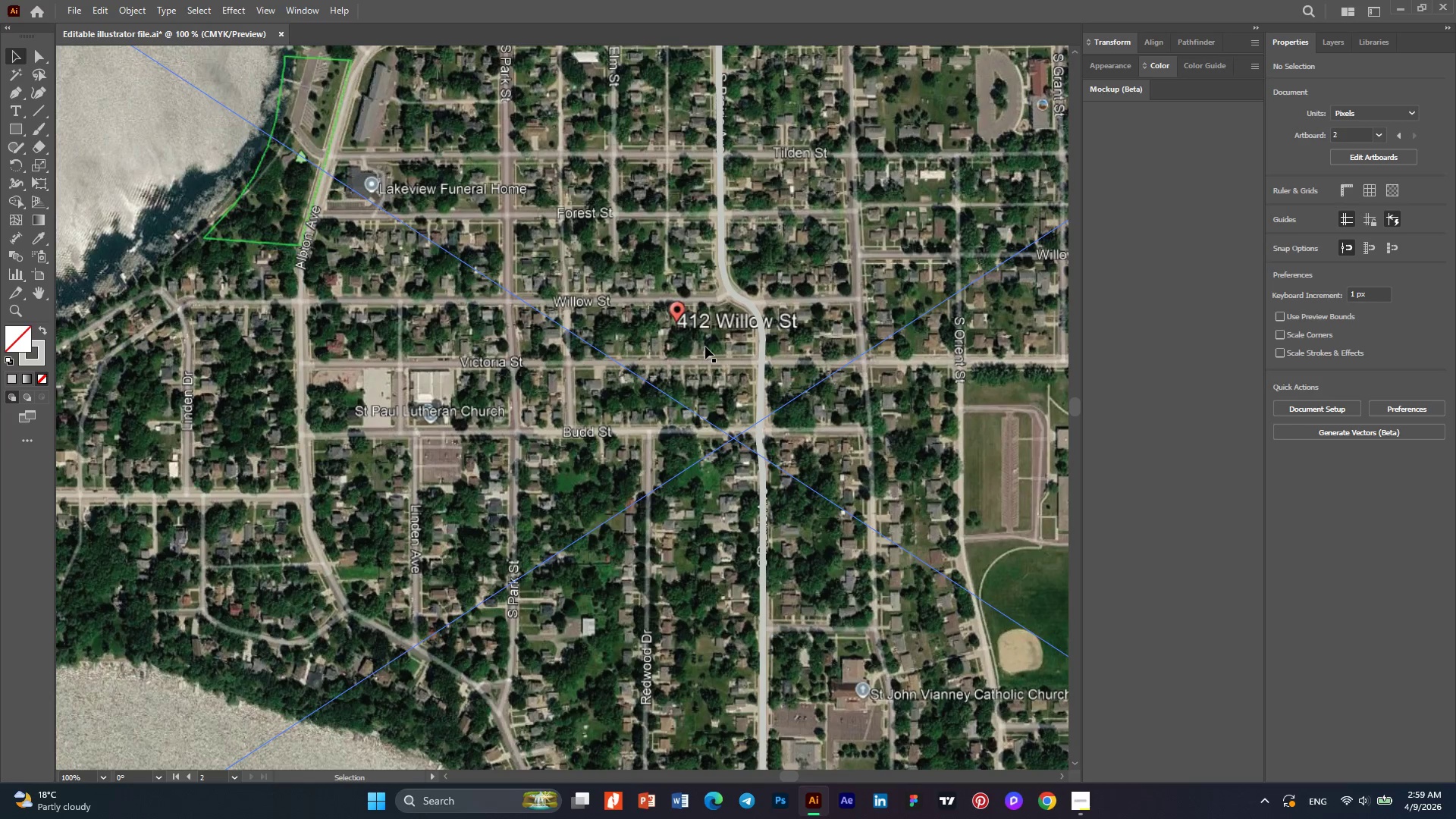 
scroll: coordinate [705, 347], scroll_direction: up, amount: 4.0
 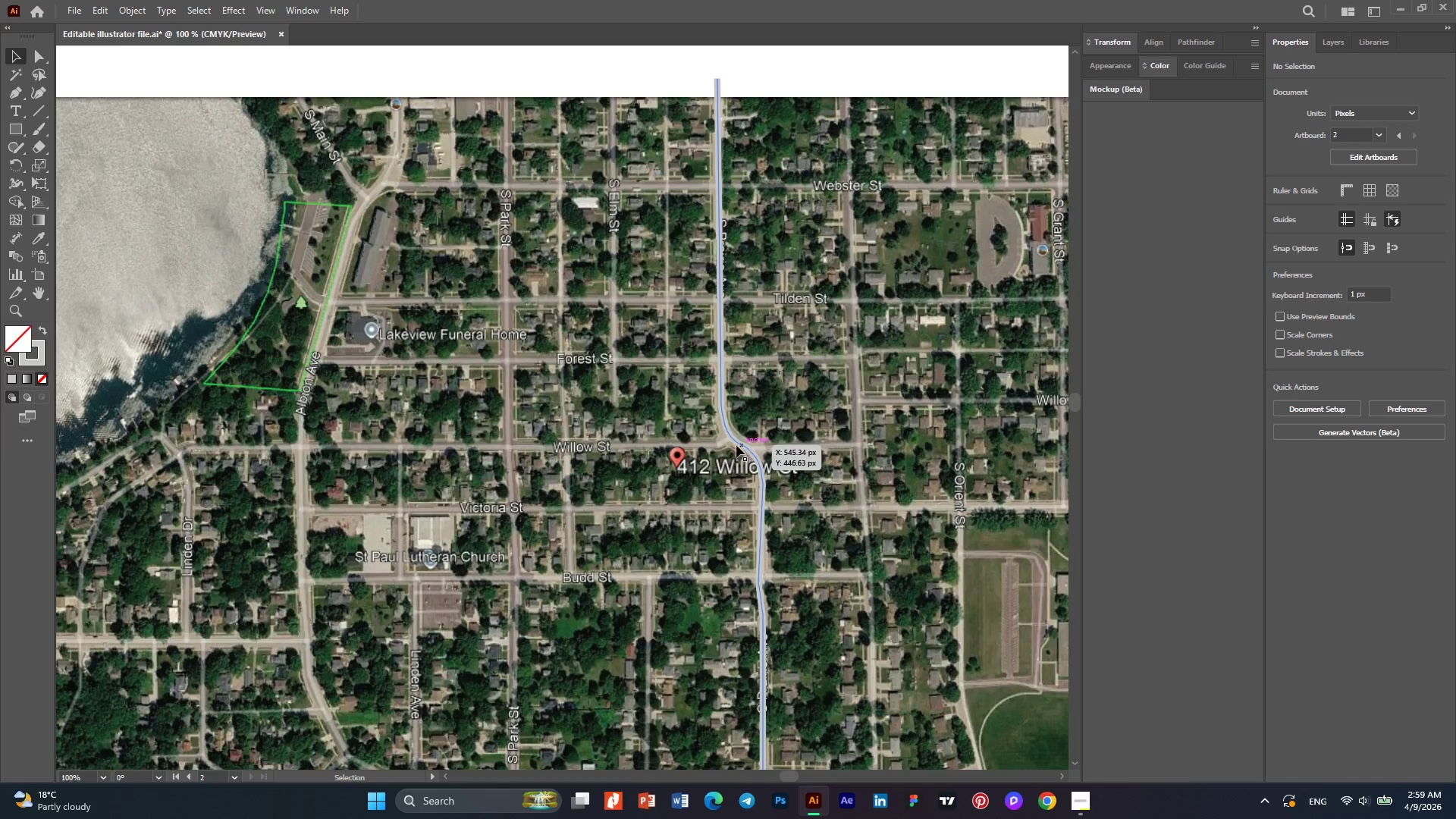 
wait(6.61)
 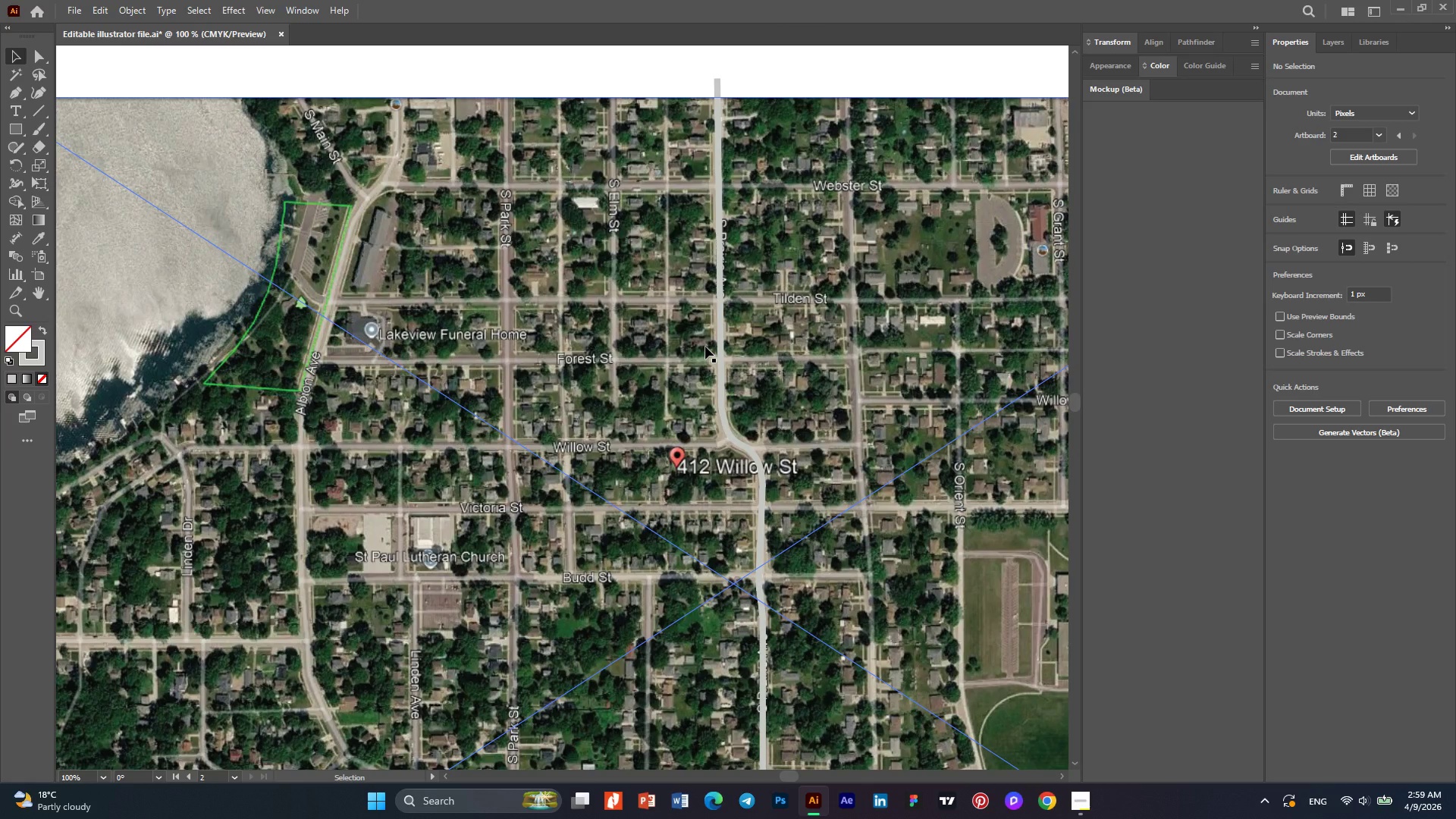 
left_click([19, 96])
 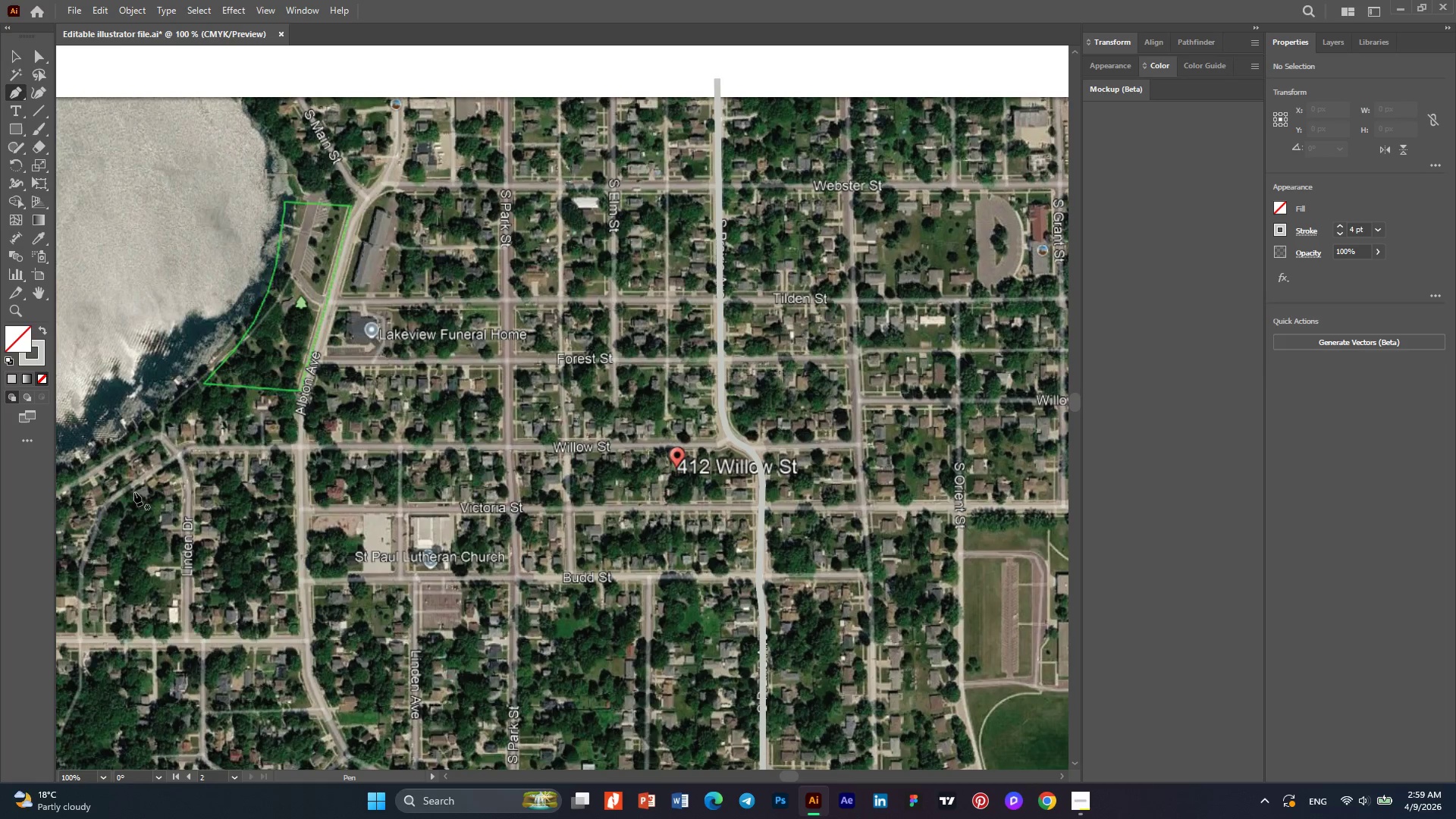 
wait(10.88)
 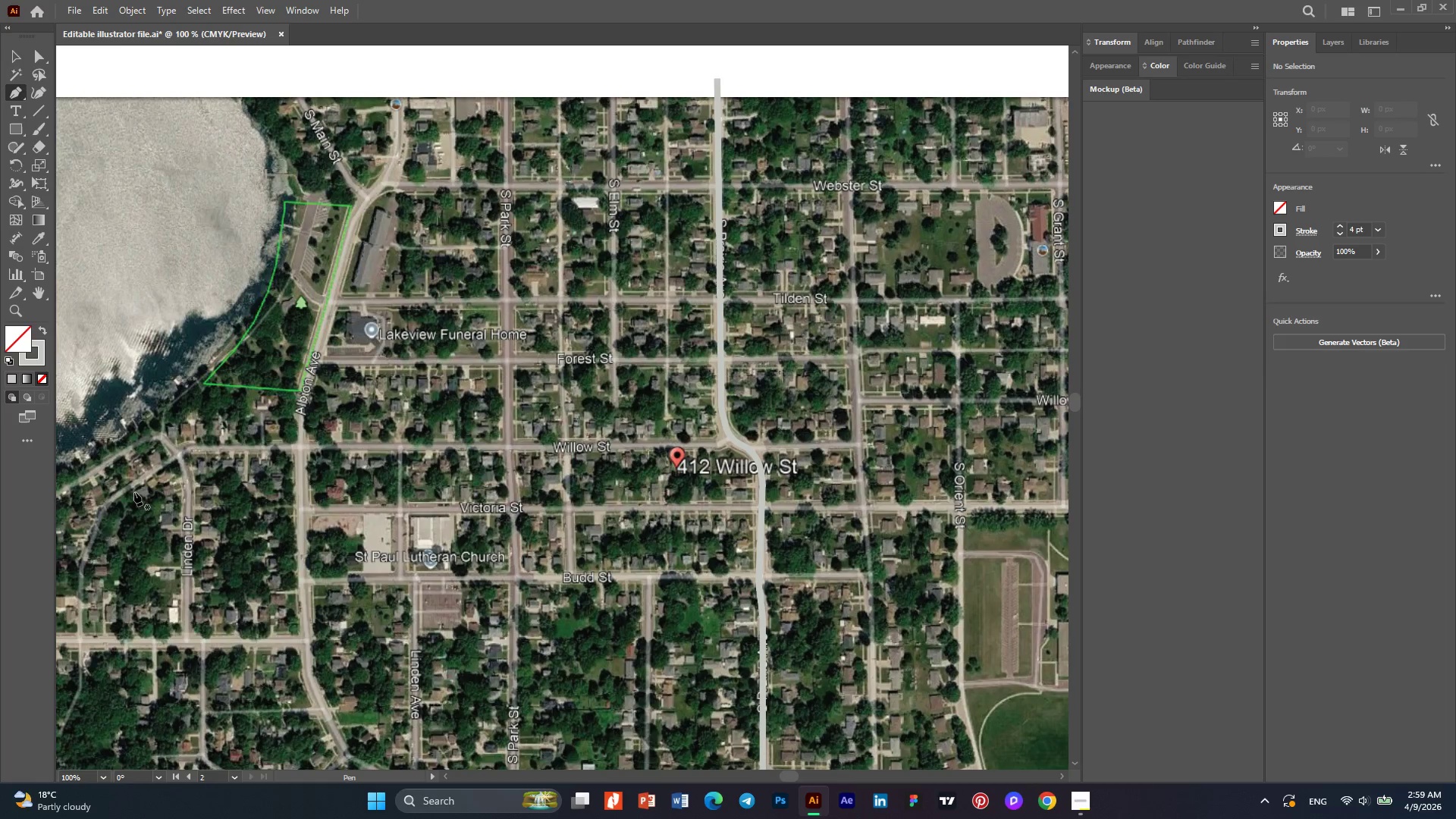 
left_click([92, 543])
 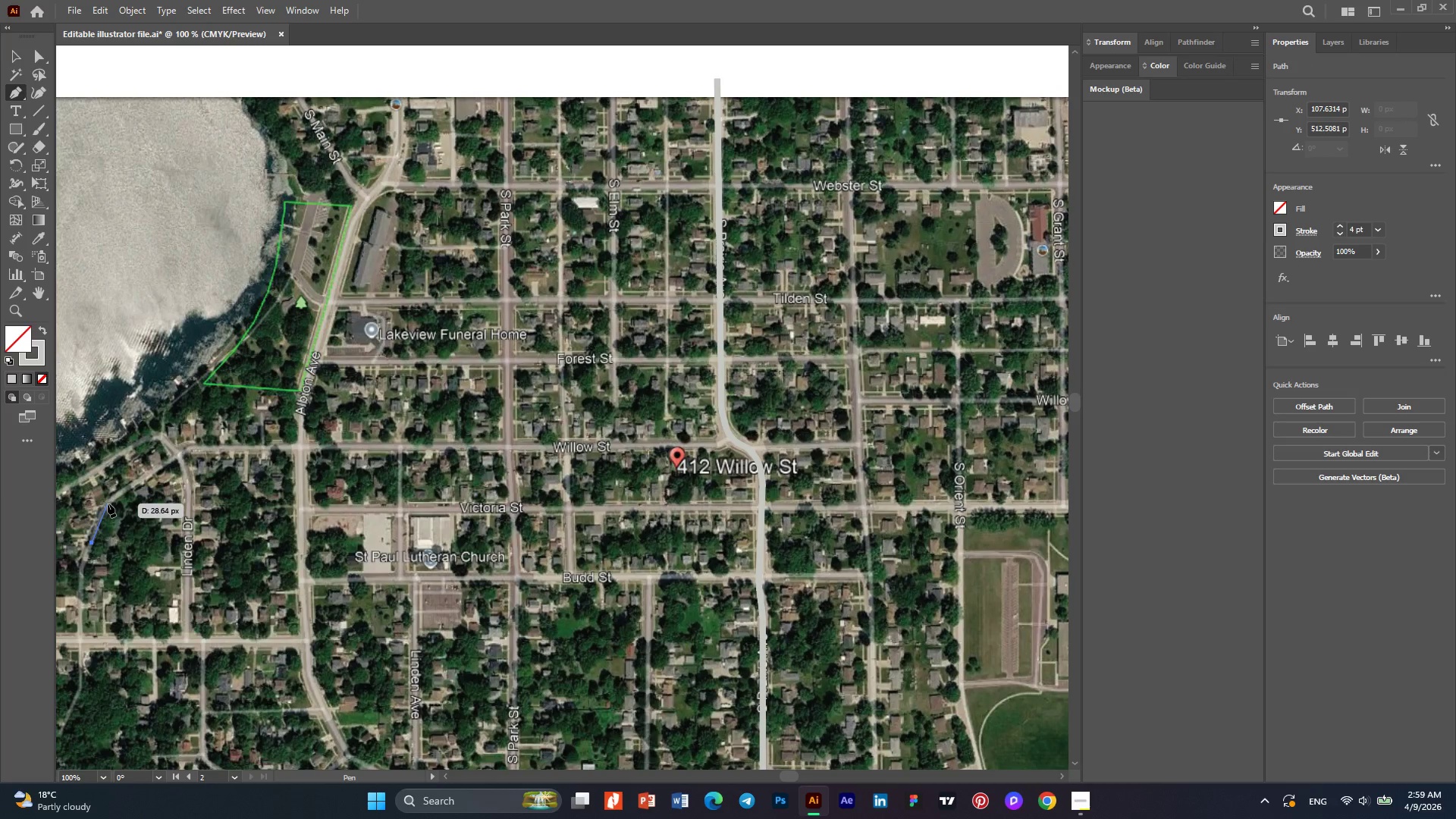 
left_click([108, 504])
 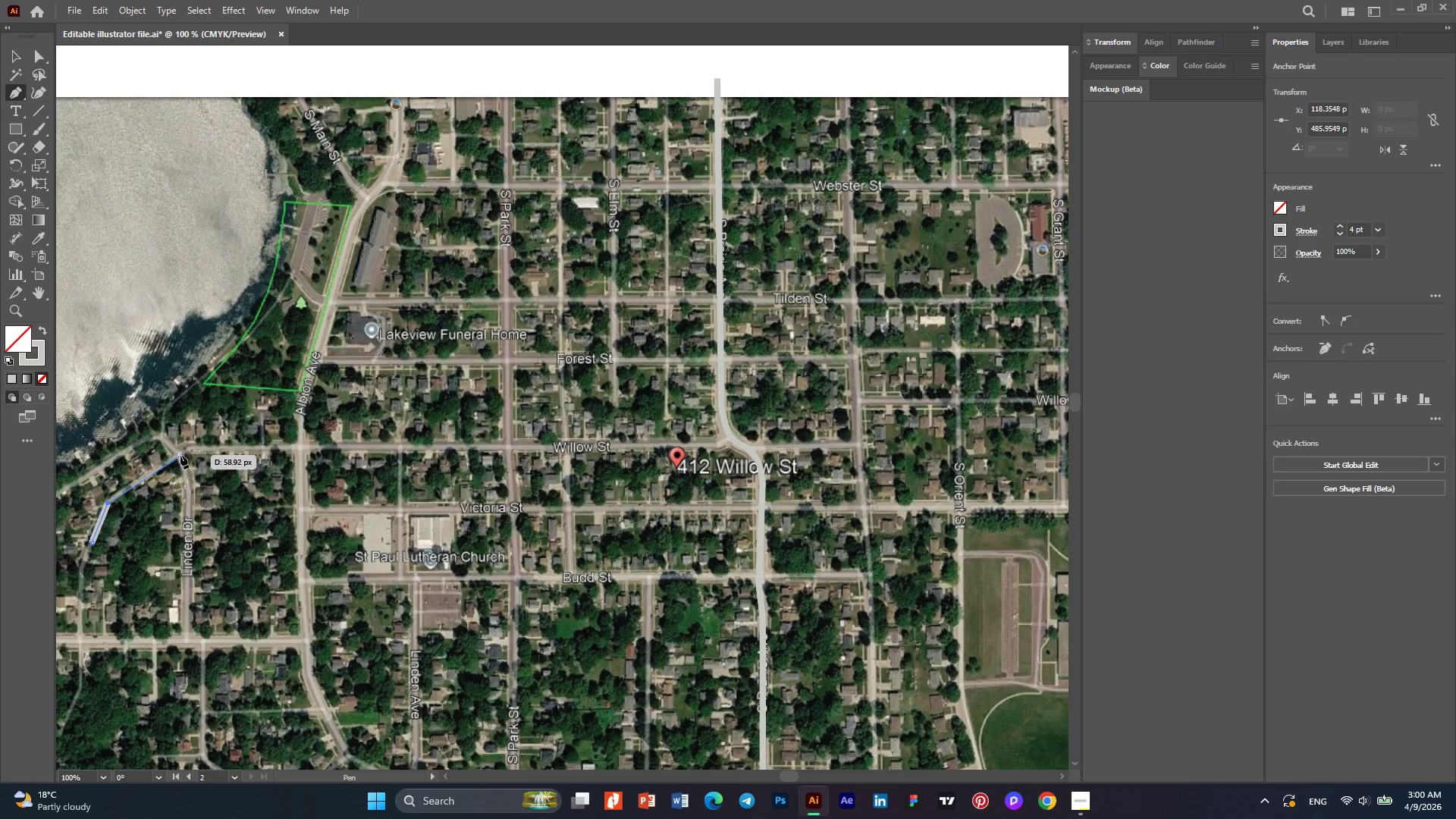 
left_click([183, 453])
 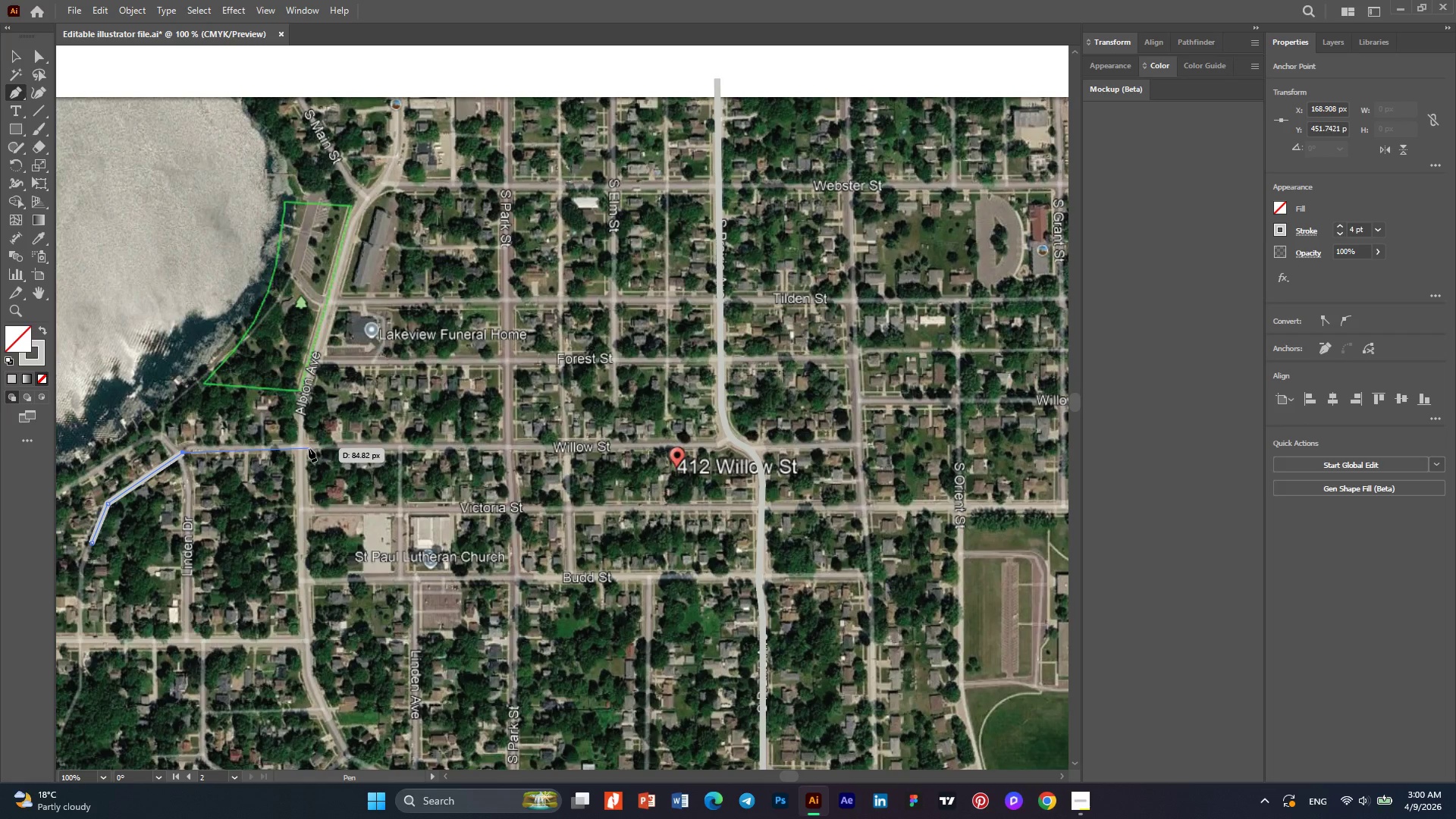 
left_click([309, 448])
 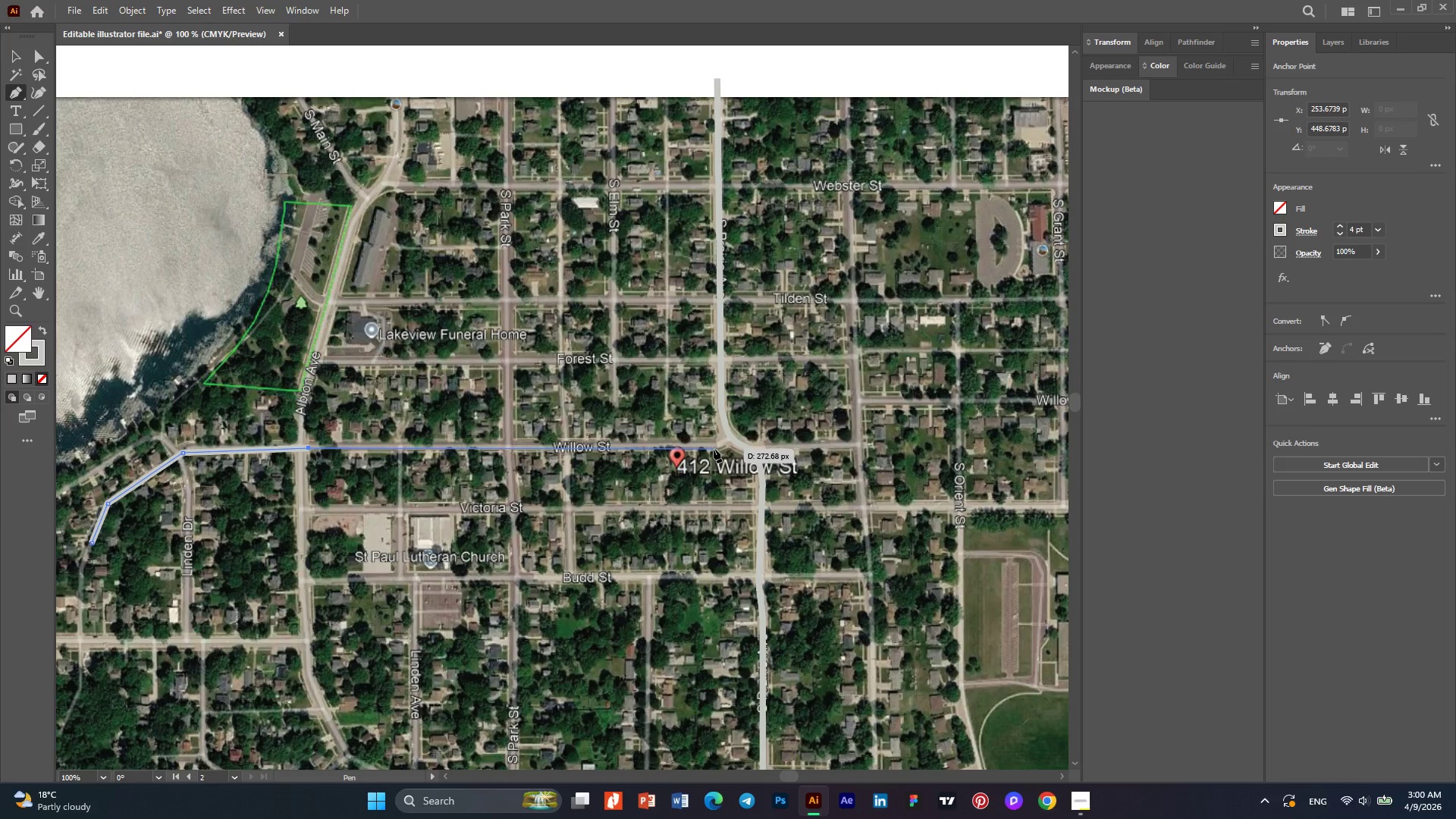 
left_click([708, 447])
 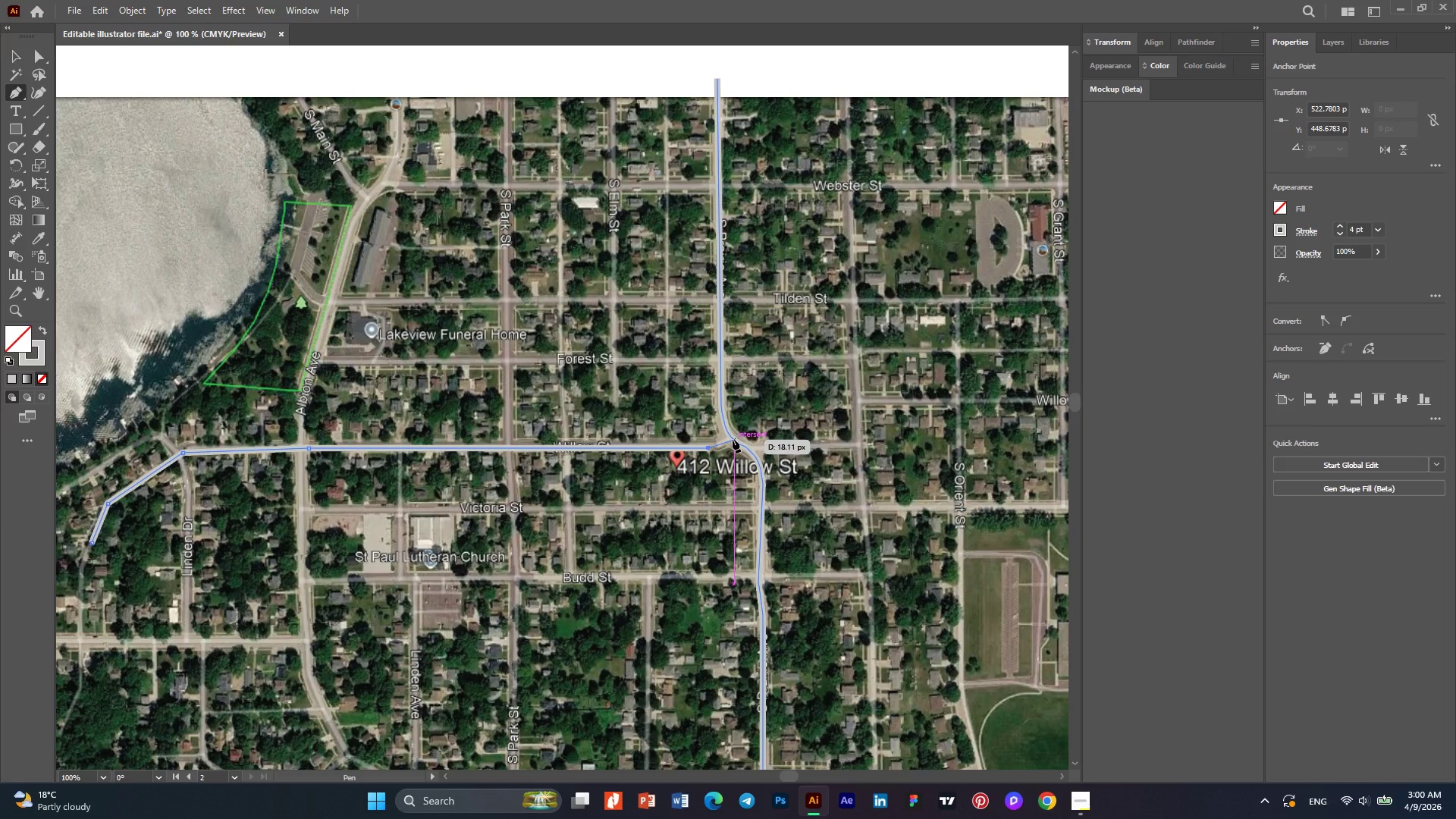 
left_click([733, 439])
 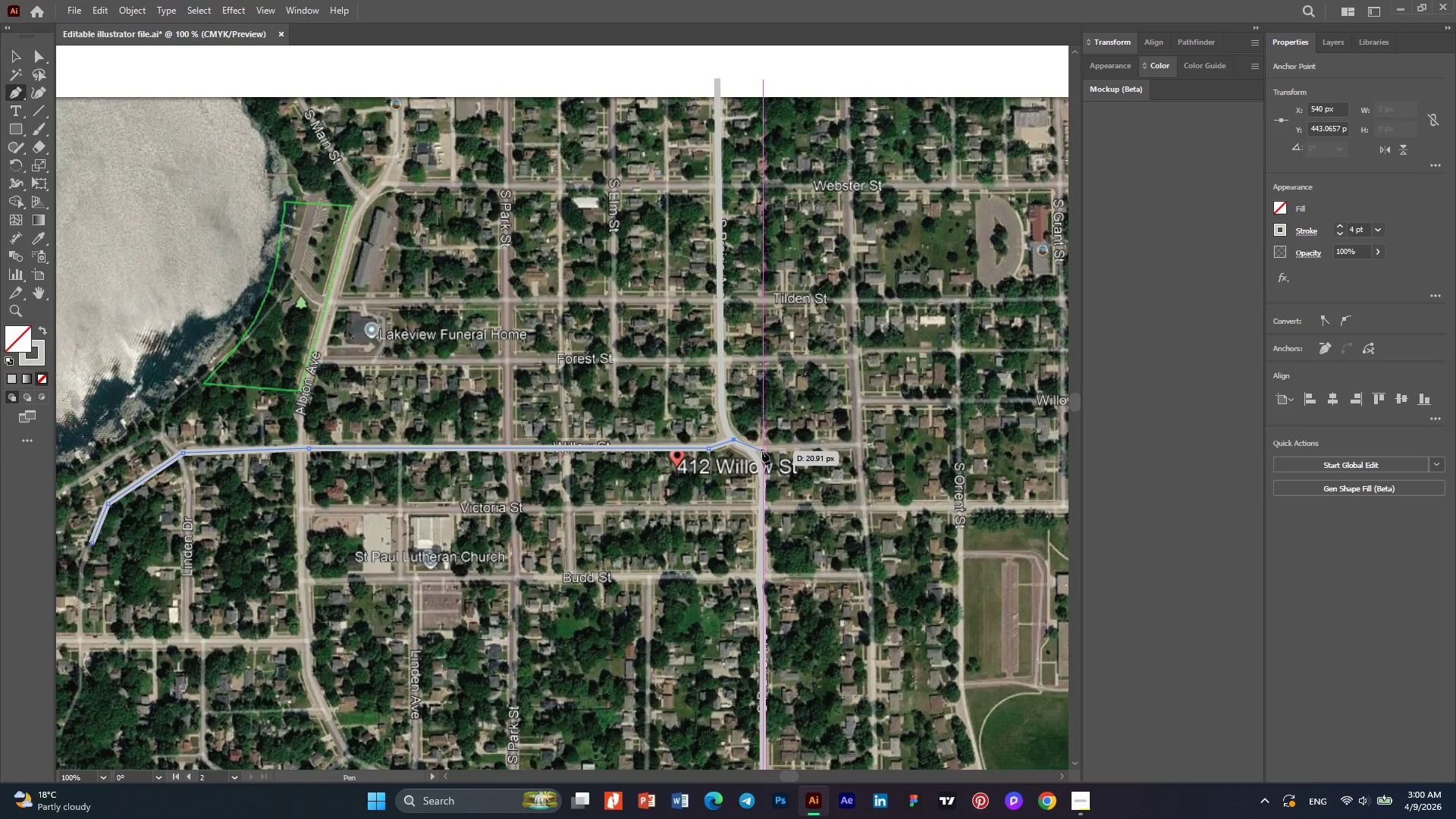 
left_click([762, 451])
 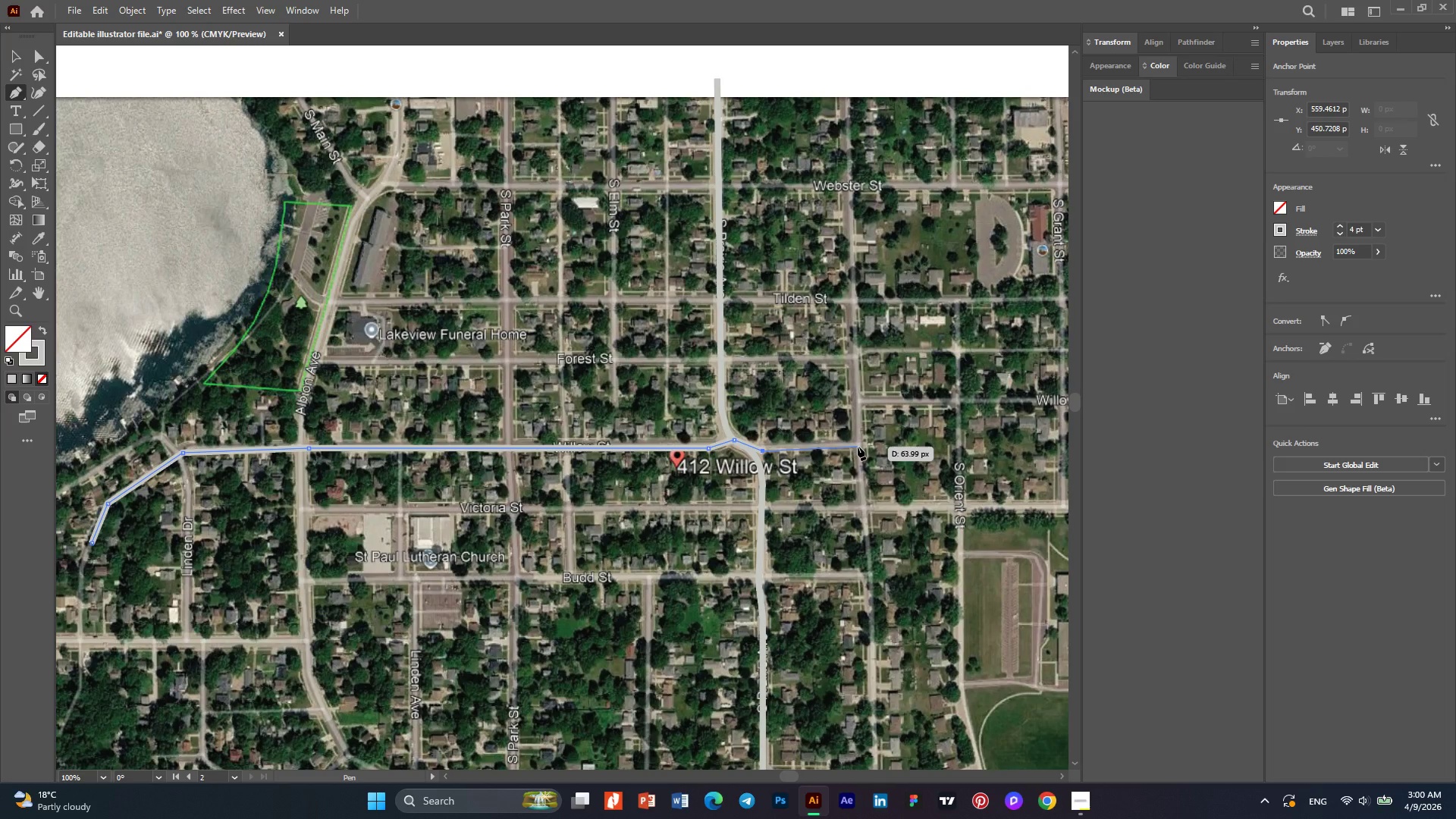 
wait(5.94)
 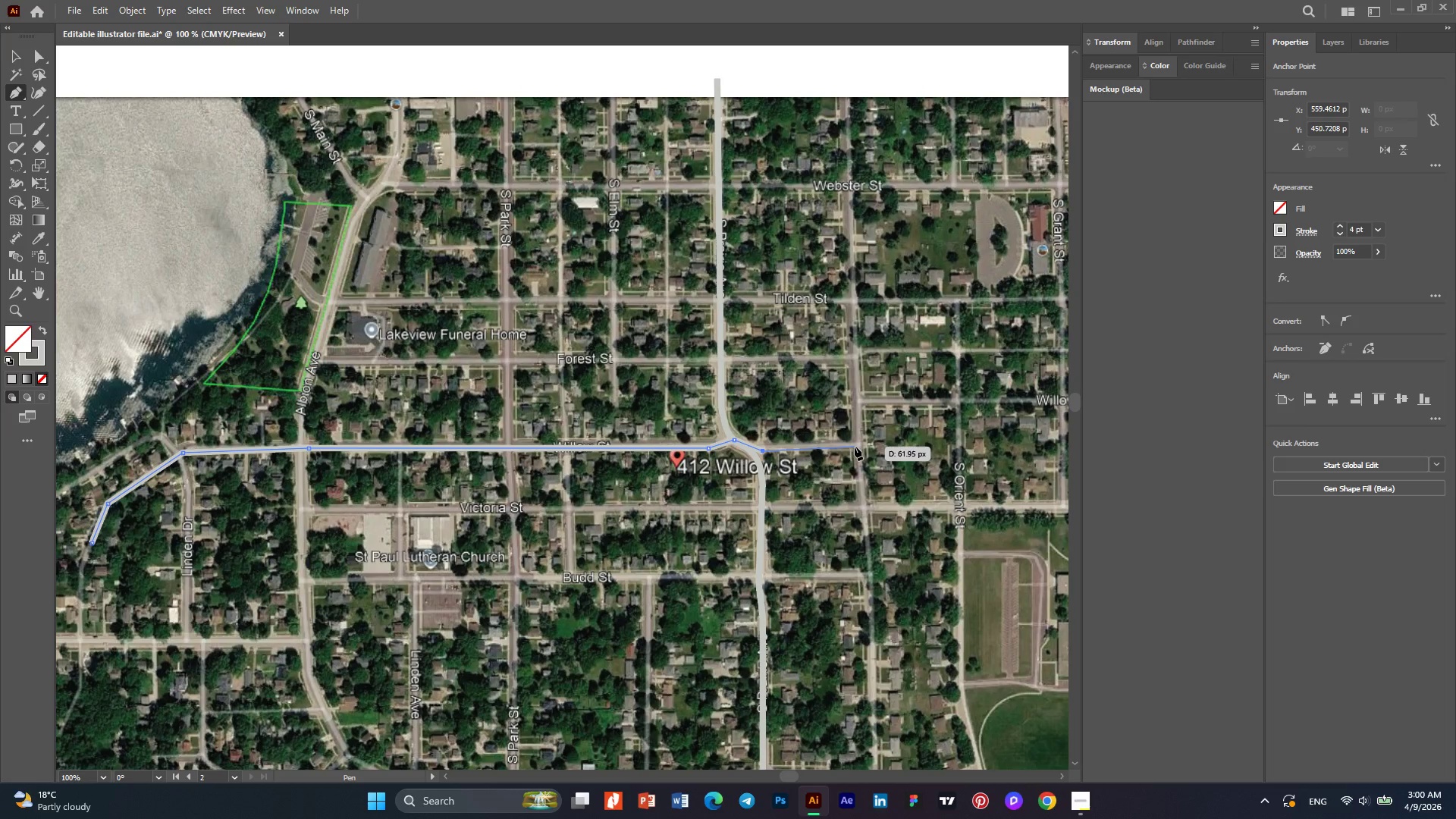 
left_click([858, 447])
 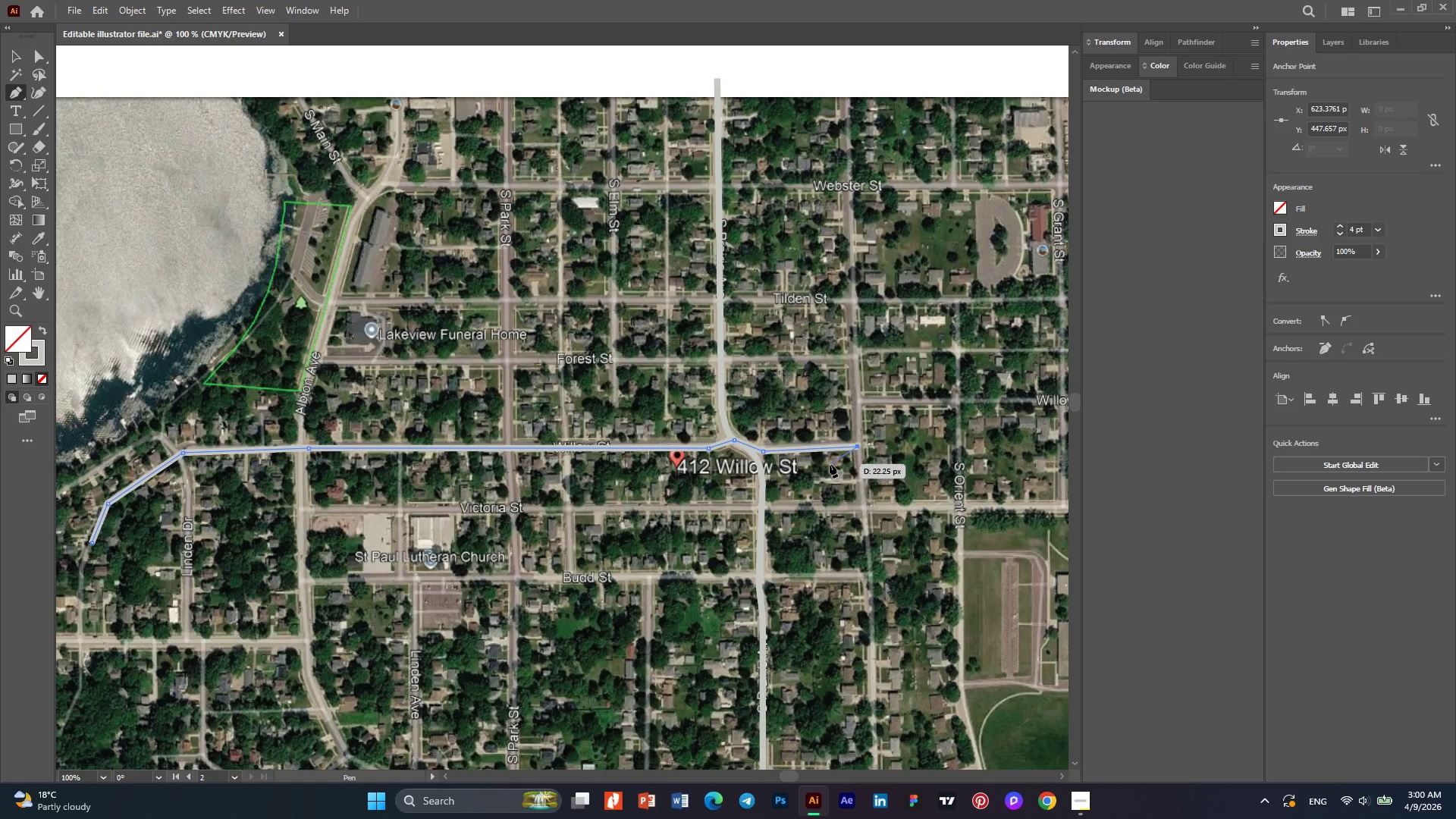 
key(Escape)
 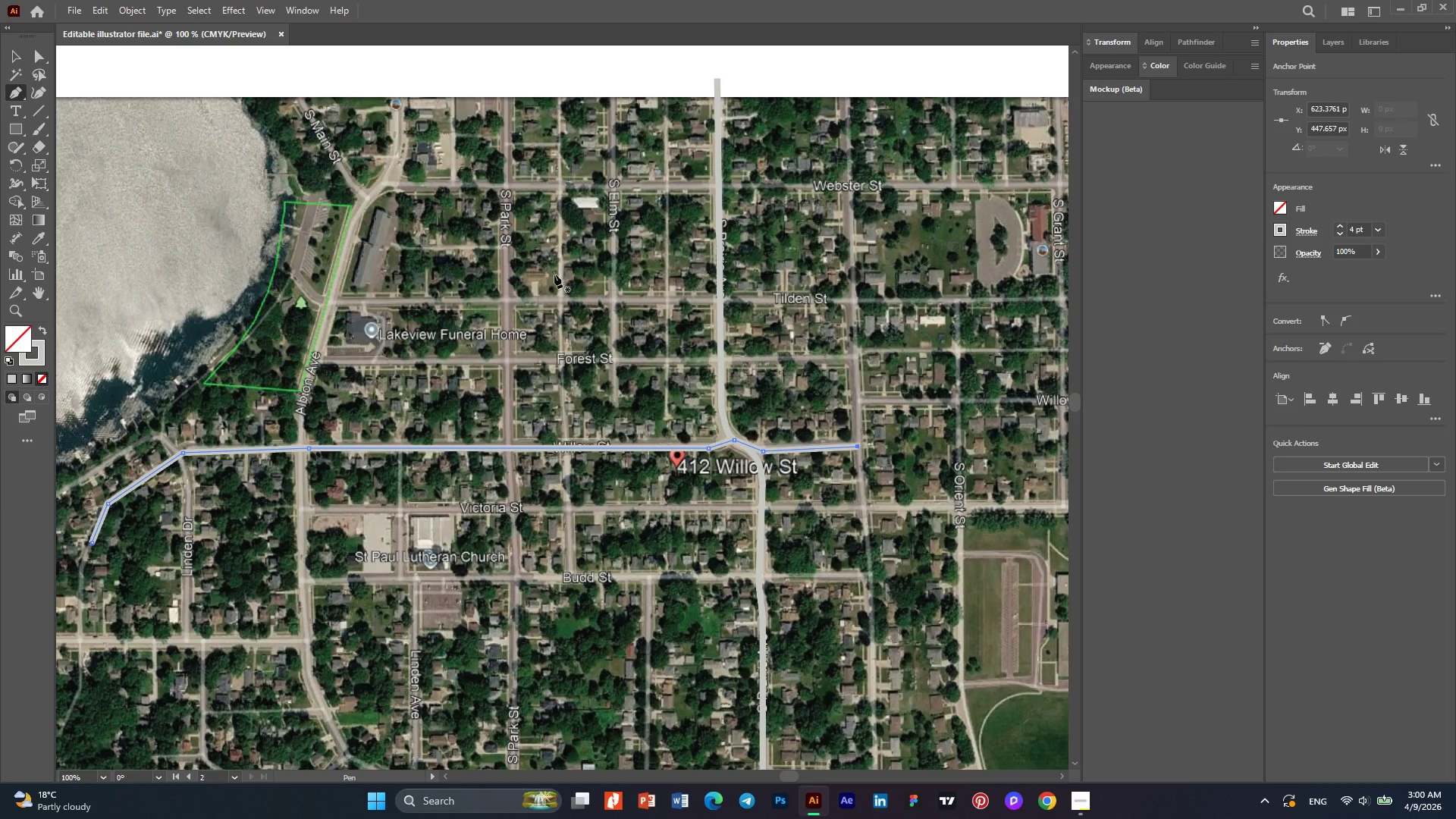 
scroll: coordinate [501, 444], scroll_direction: up, amount: 5.0
 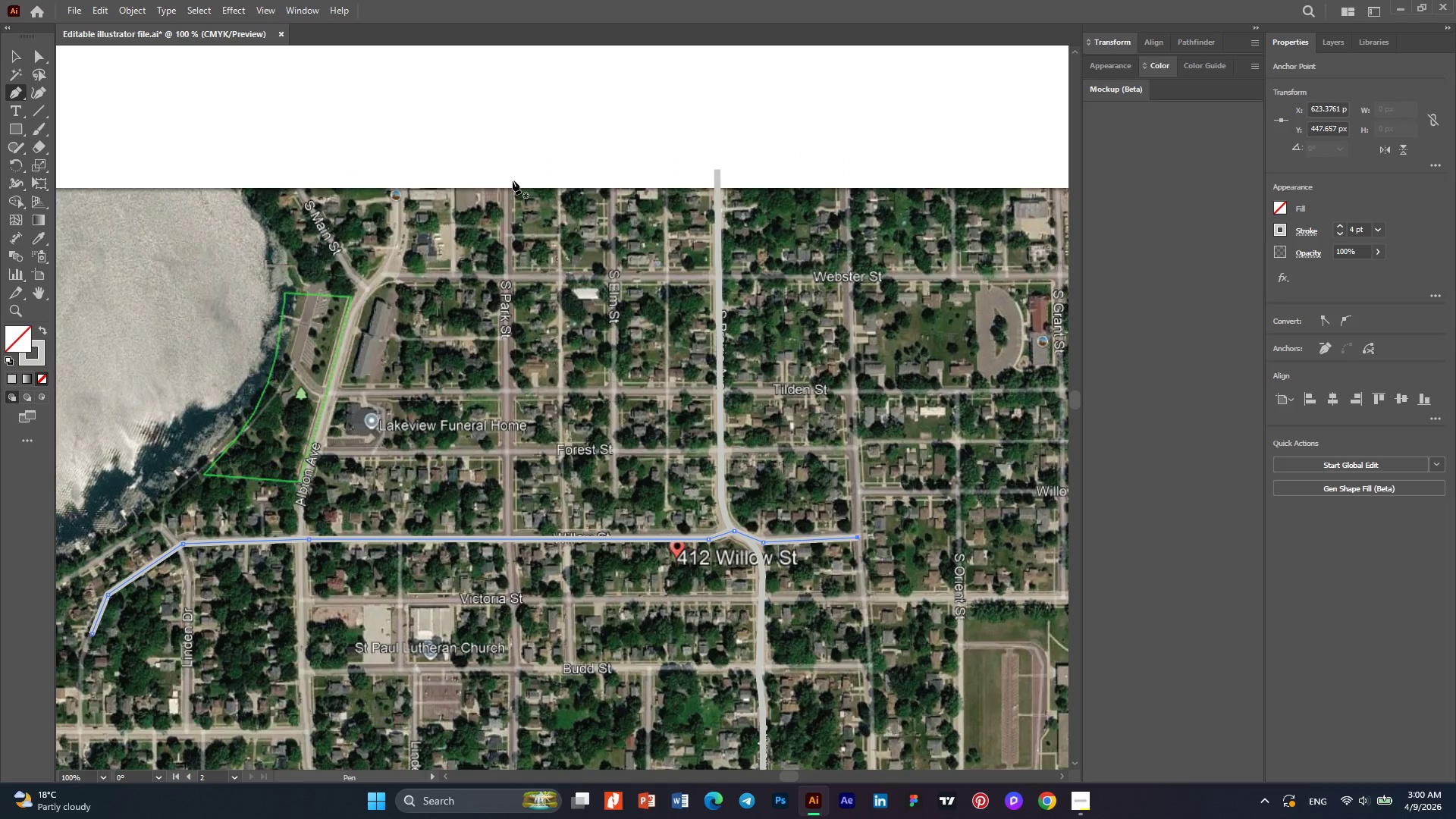 
left_click([506, 180])
 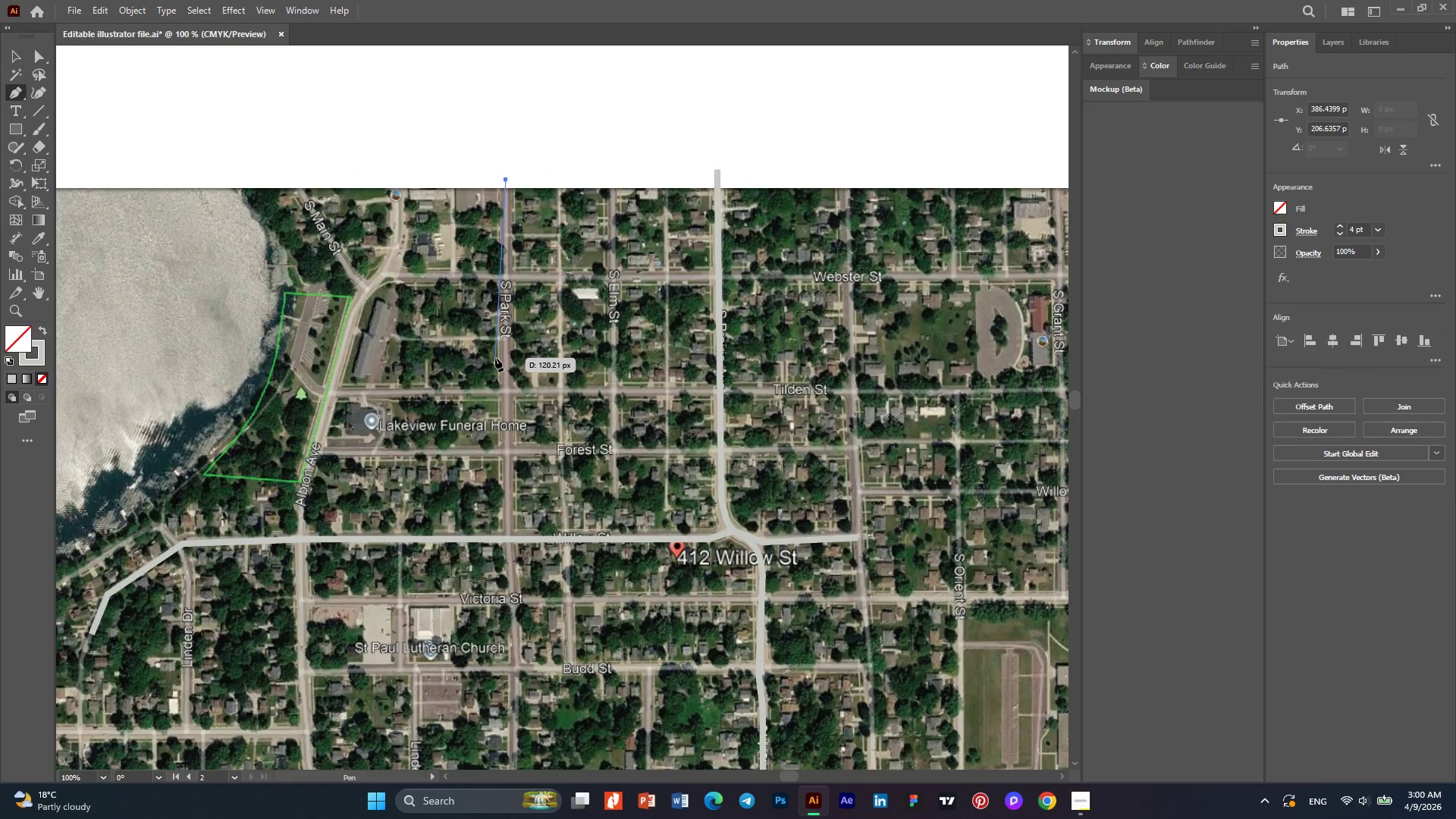 
scroll: coordinate [529, 420], scroll_direction: down, amount: 5.0
 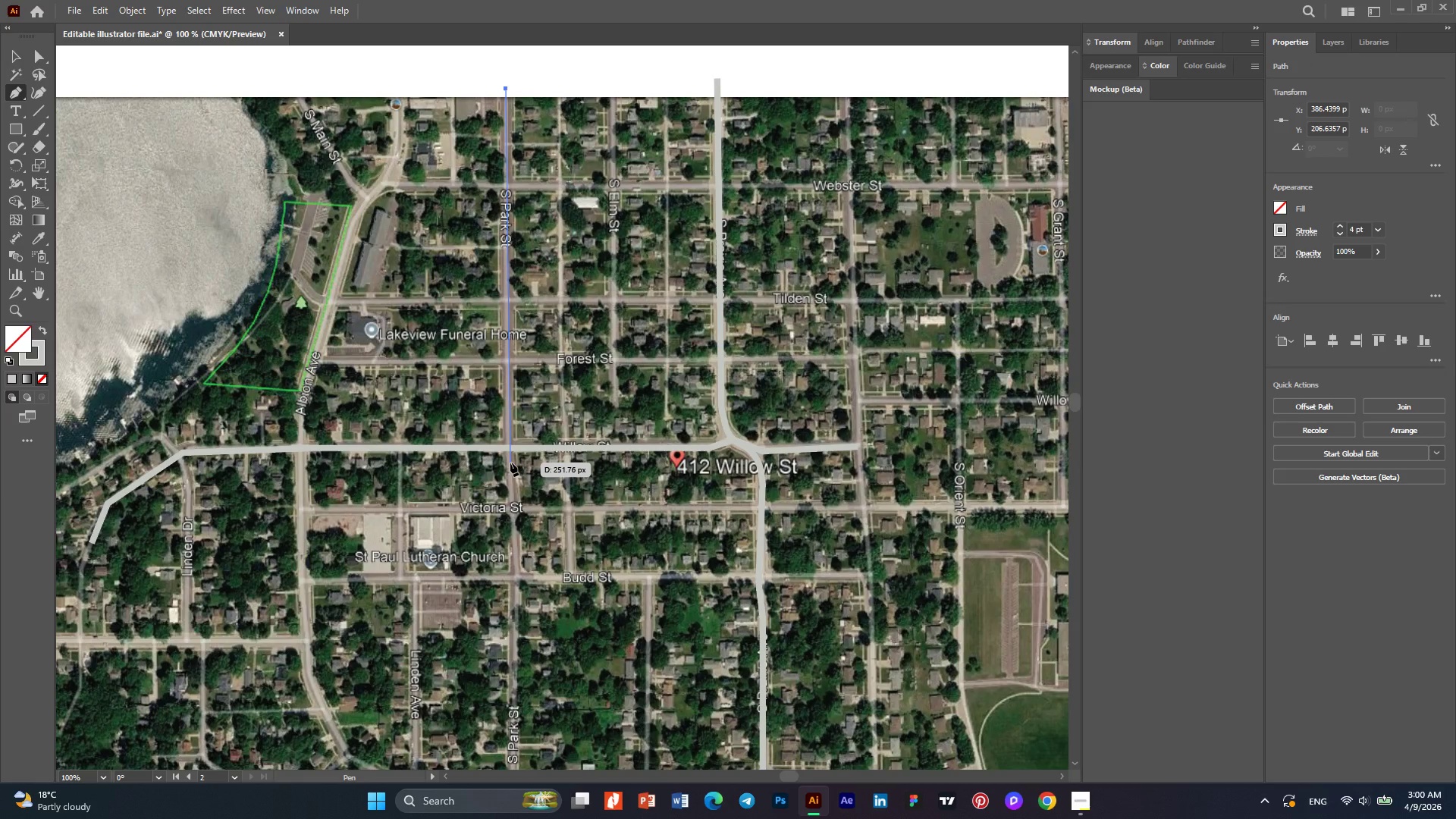 
left_click([510, 463])
 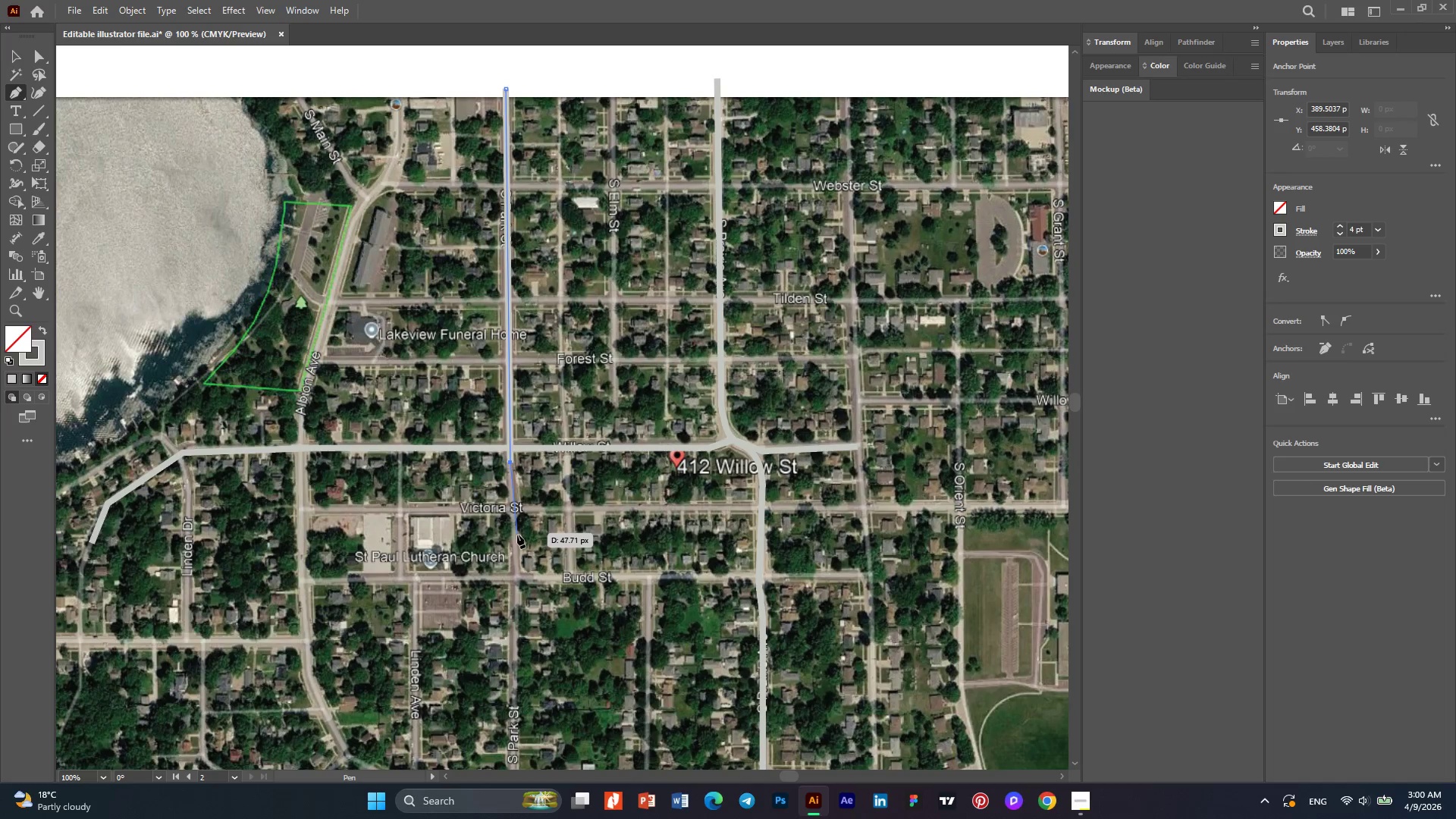 
left_click([516, 538])
 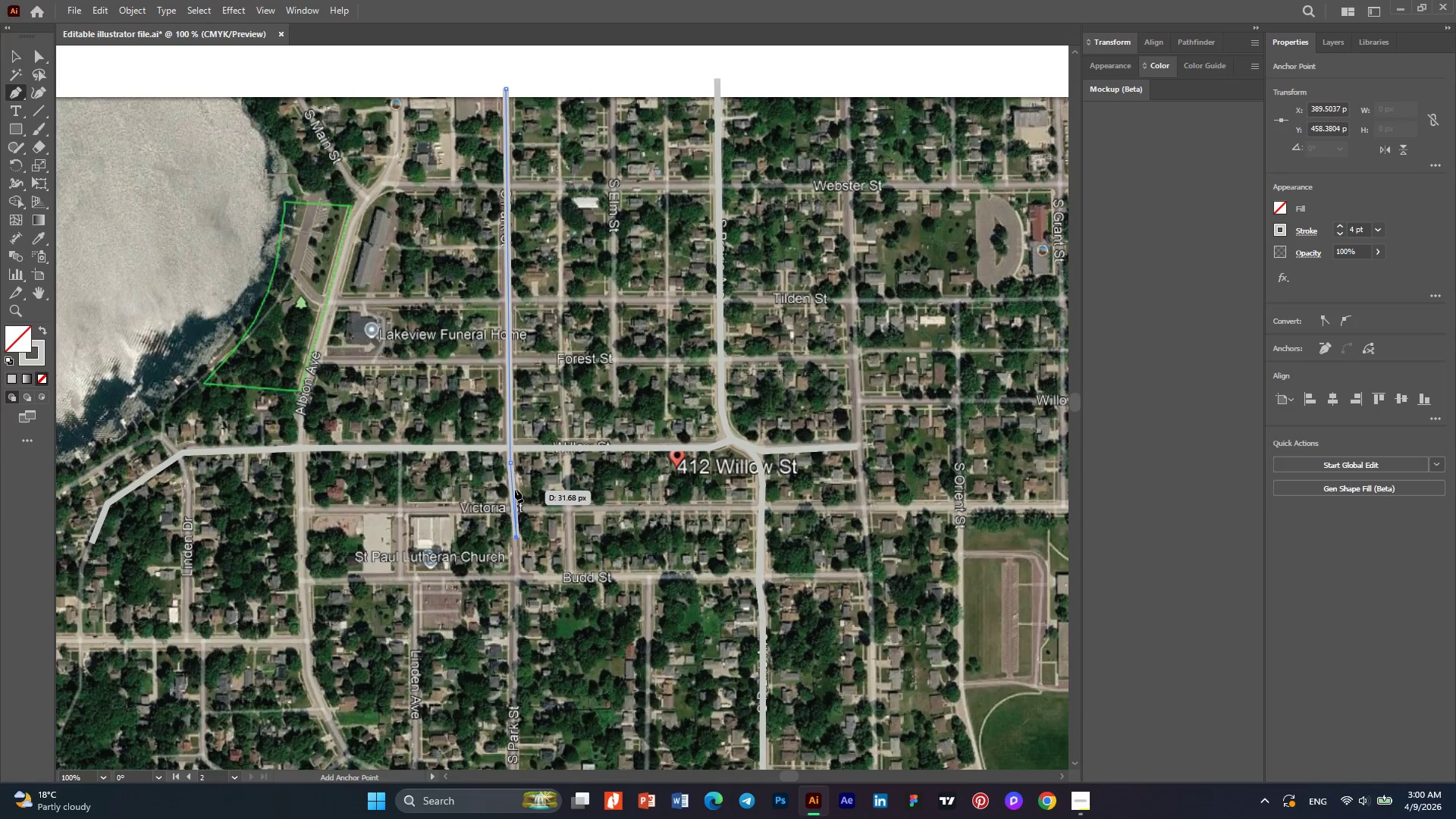 
scroll: coordinate [515, 488], scroll_direction: down, amount: 11.0
 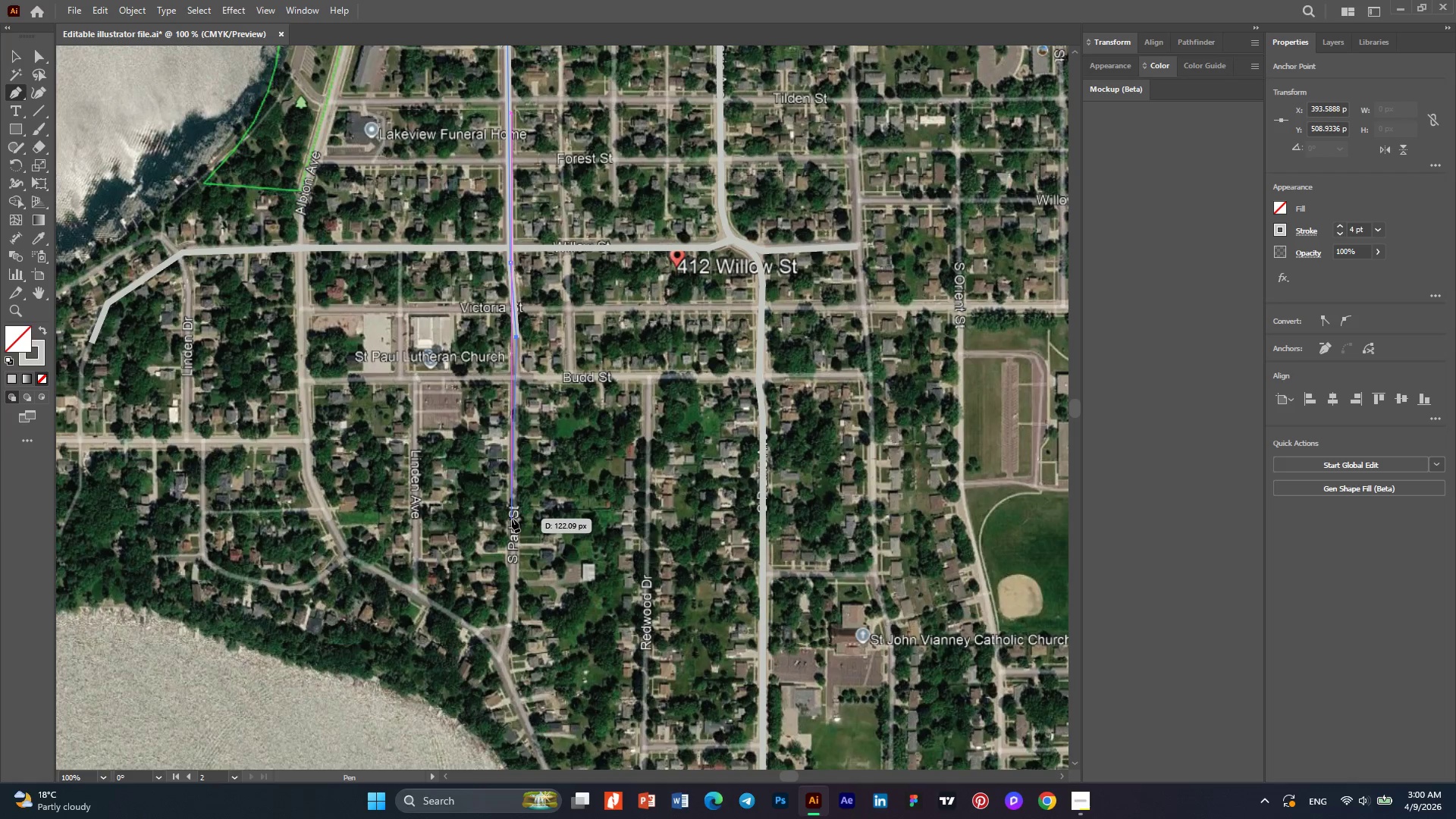 
left_click([513, 519])
 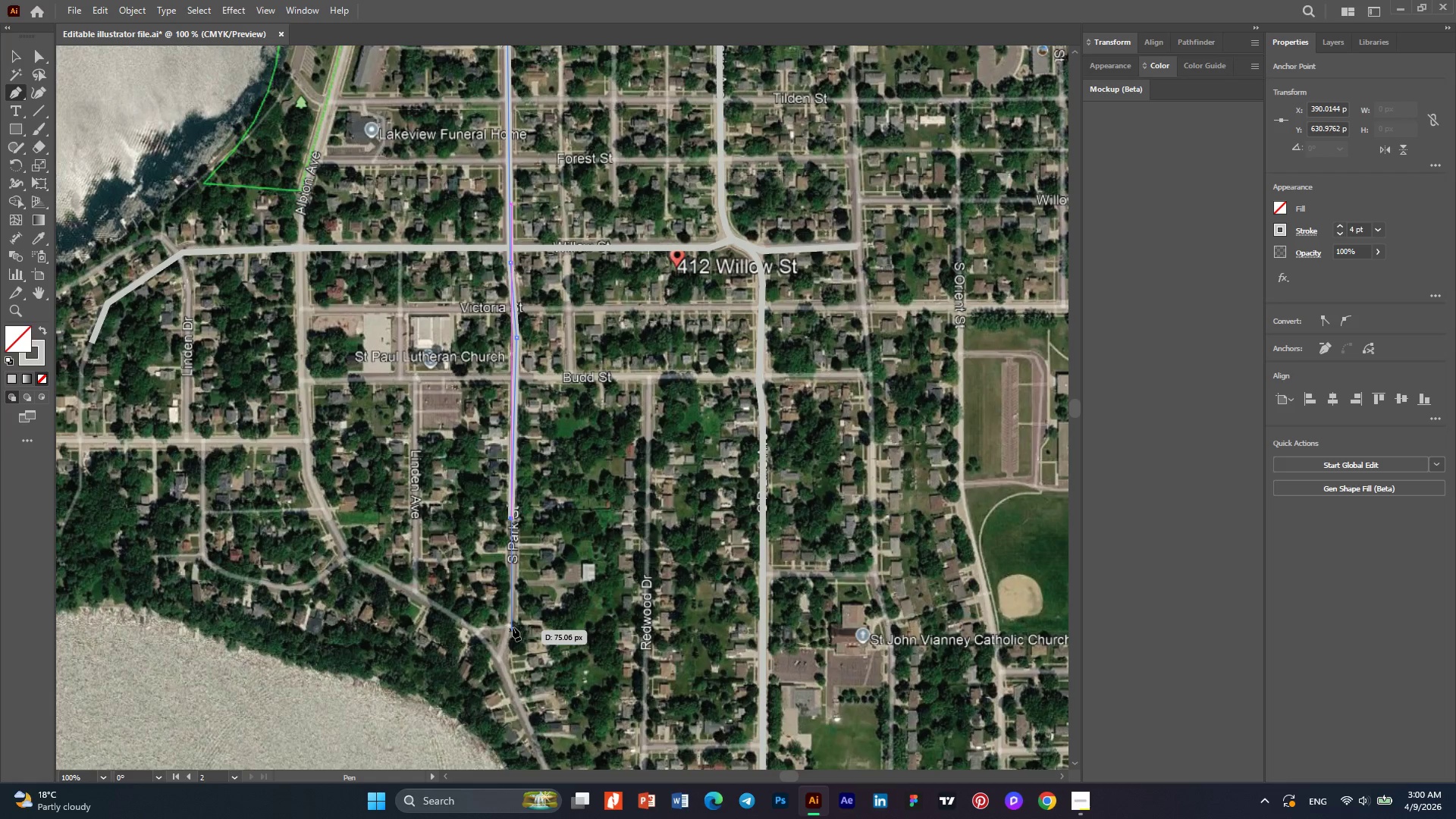 
left_click([513, 626])
 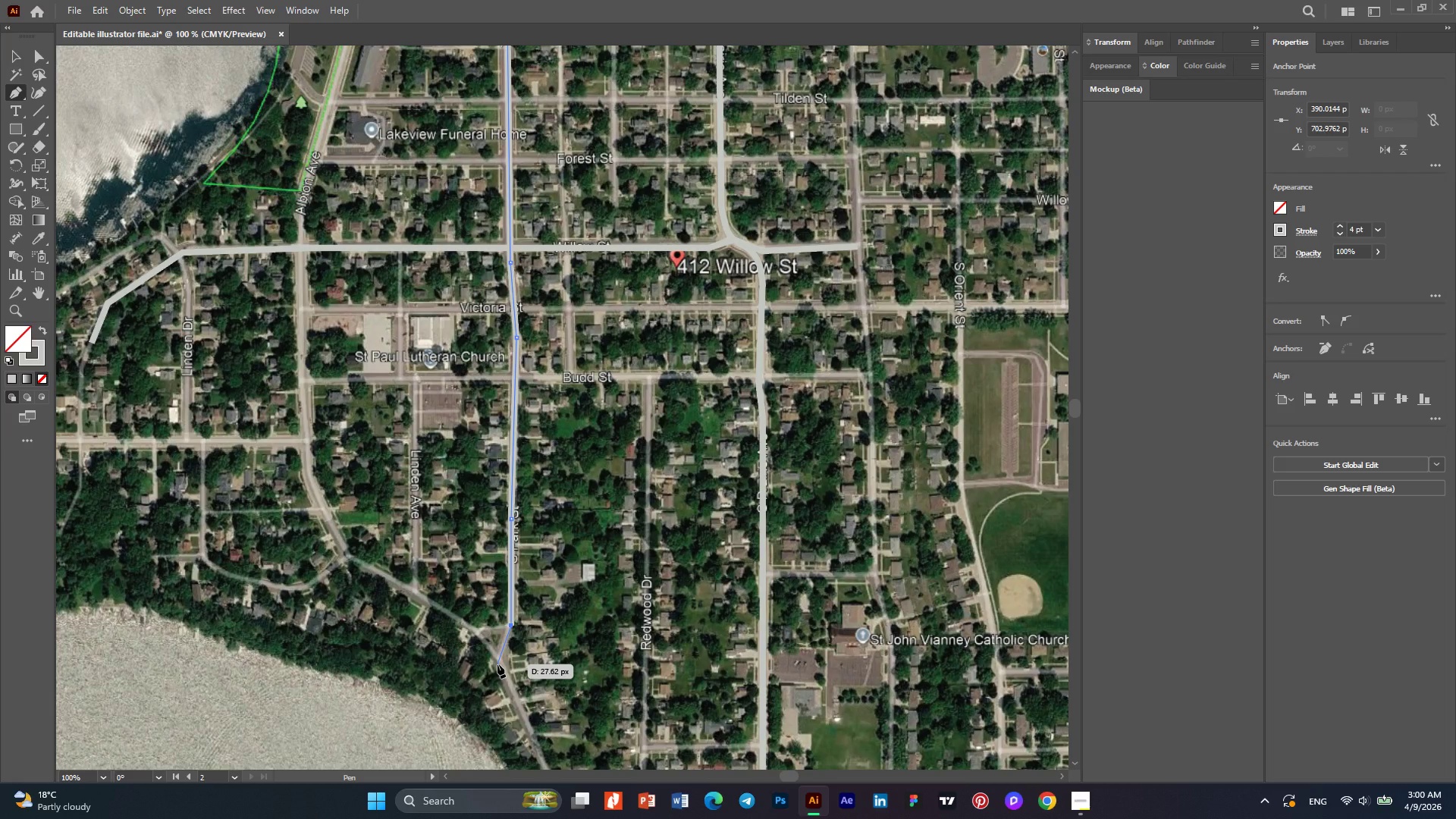 
left_click([497, 664])
 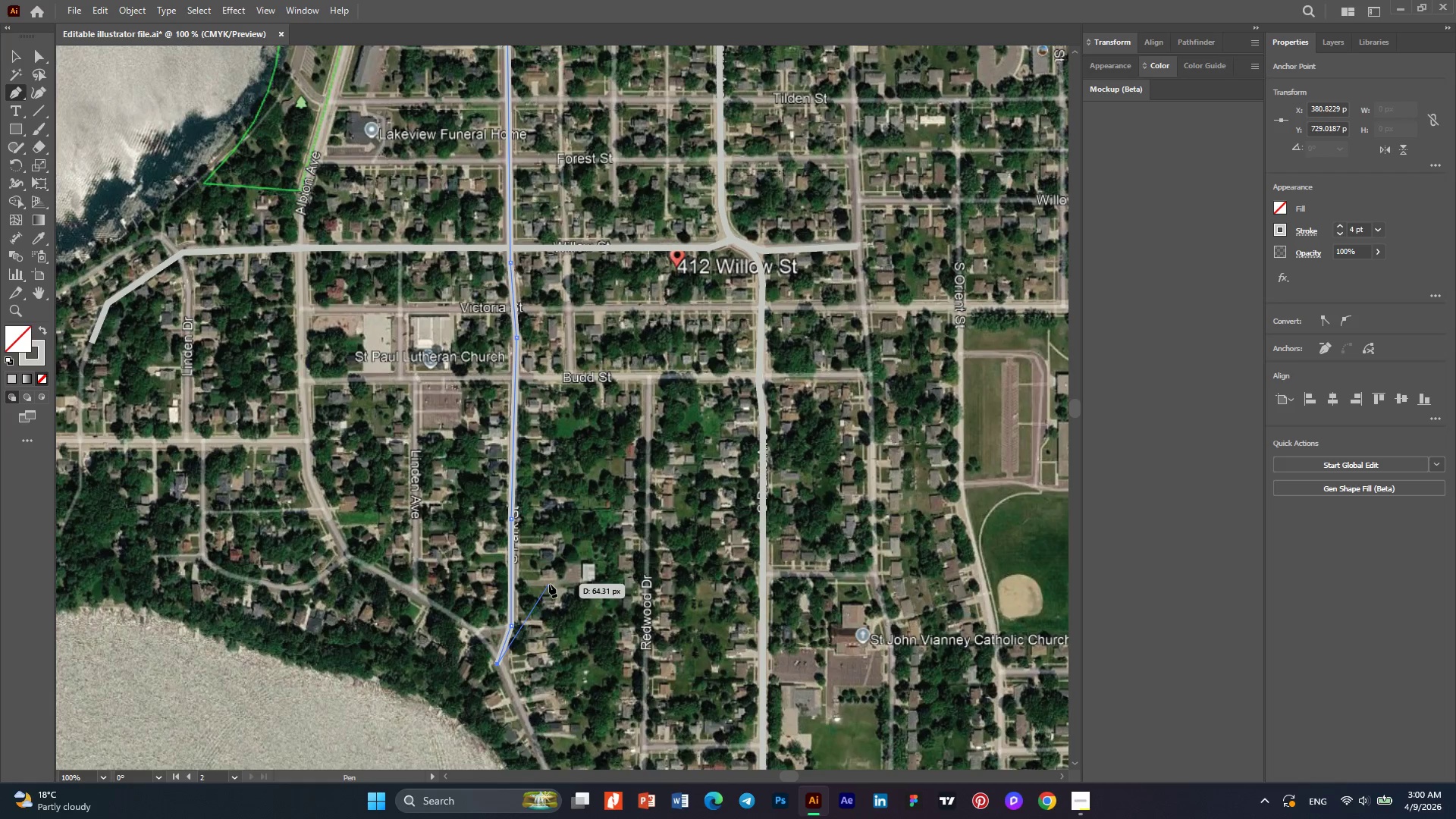 
scroll: coordinate [549, 584], scroll_direction: up, amount: 2.0
 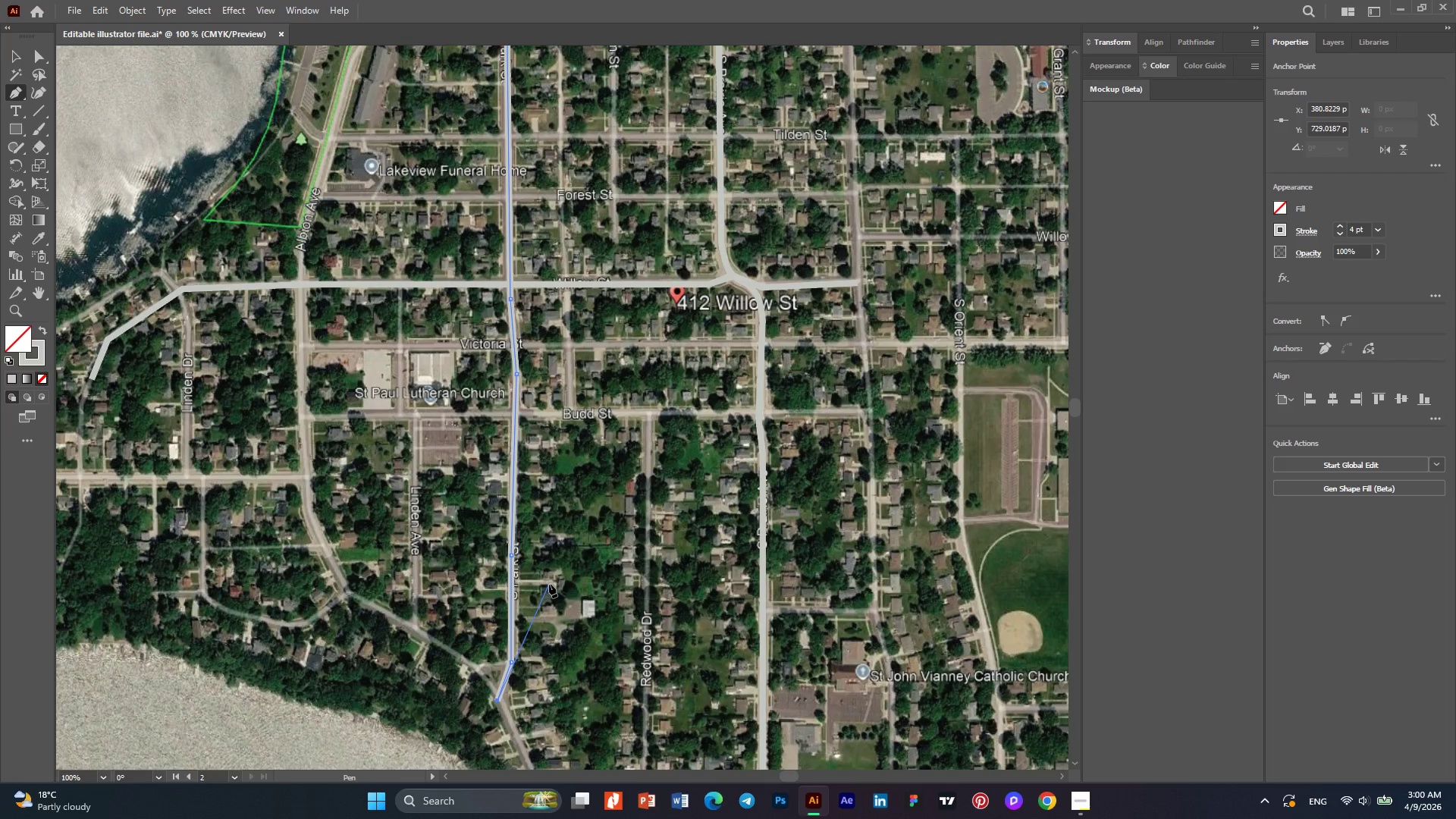 
key(Escape)
 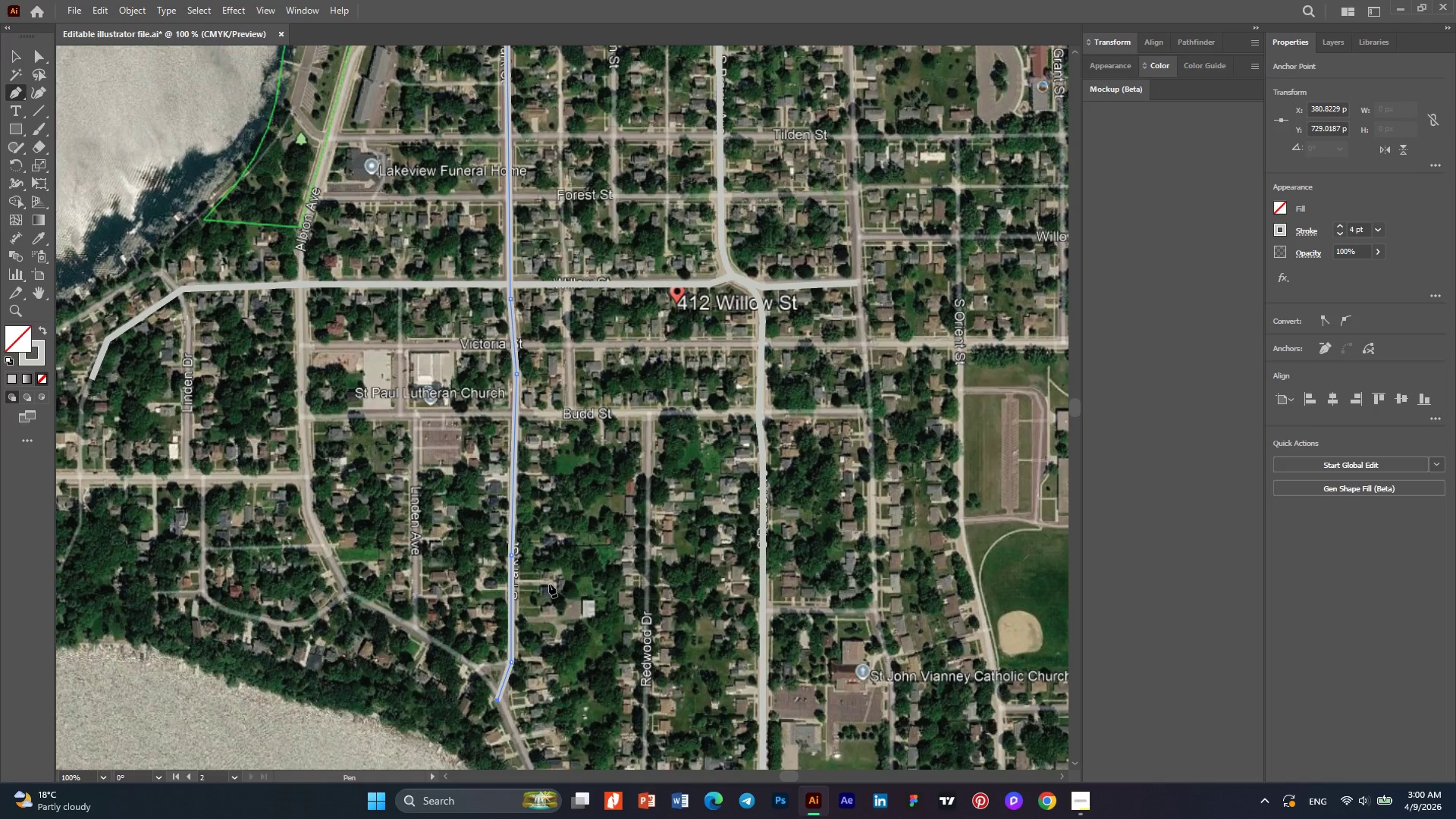 
scroll: coordinate [549, 584], scroll_direction: up, amount: 13.0
 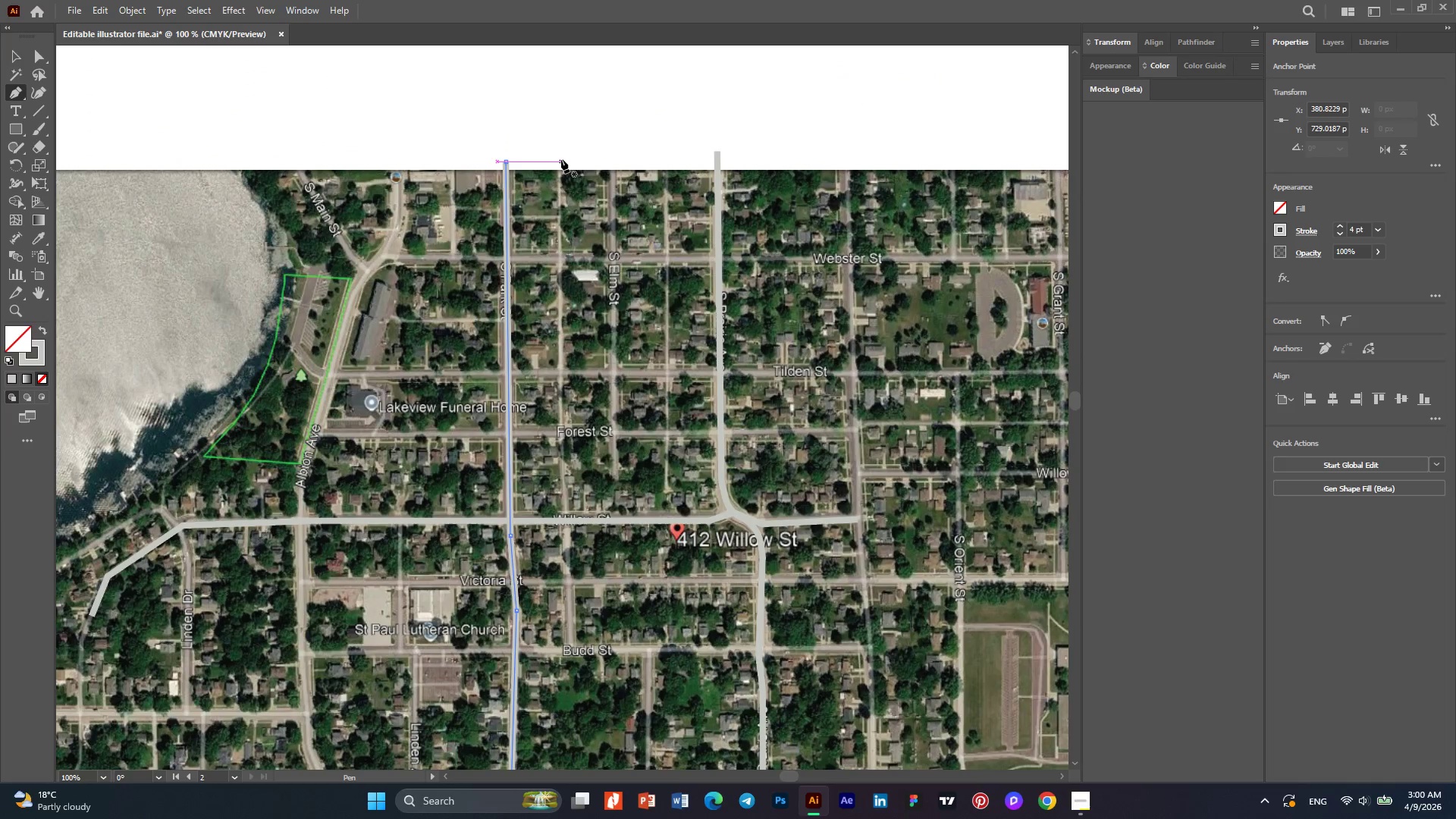 
left_click([561, 158])
 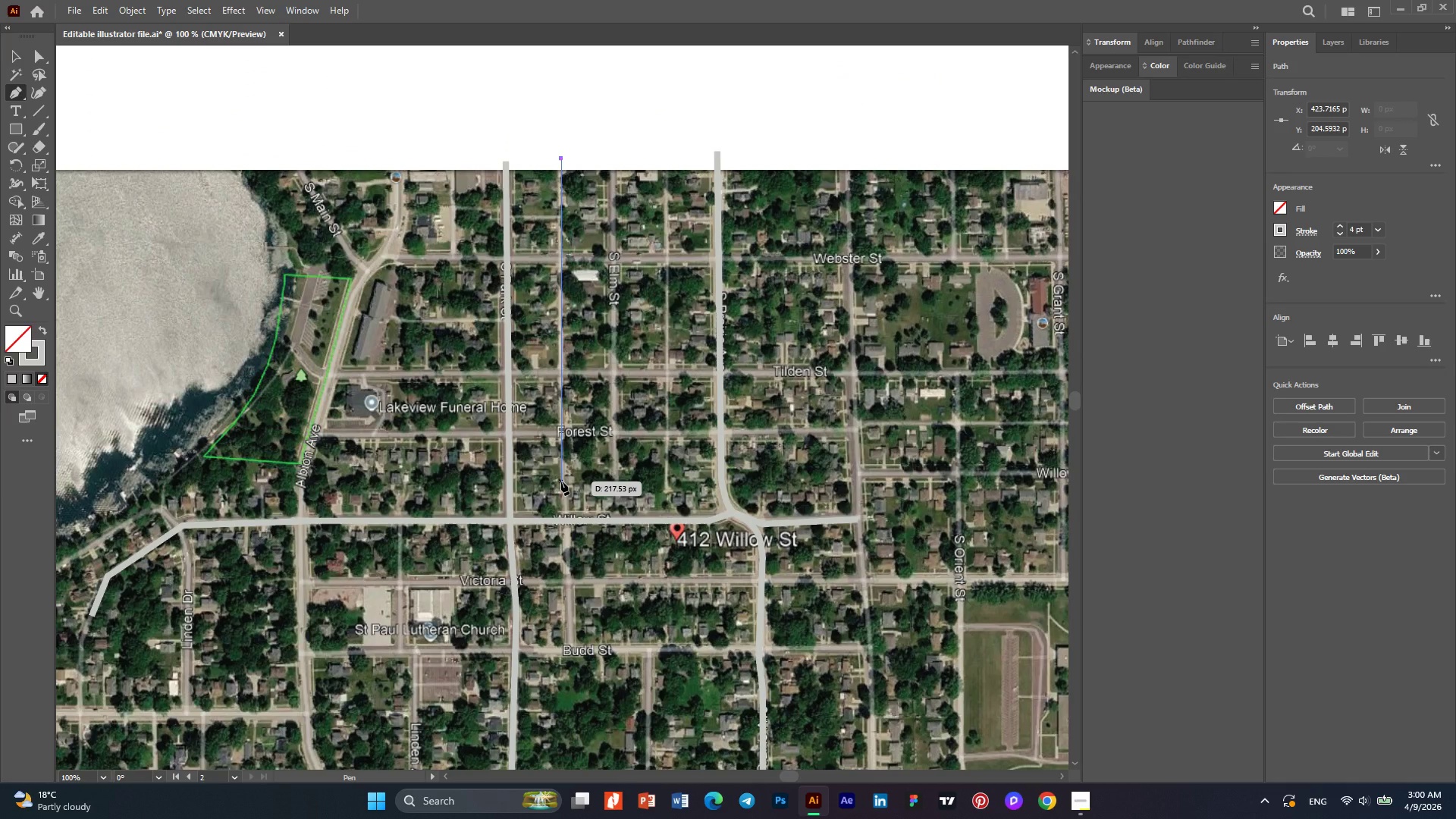 
left_click([561, 482])
 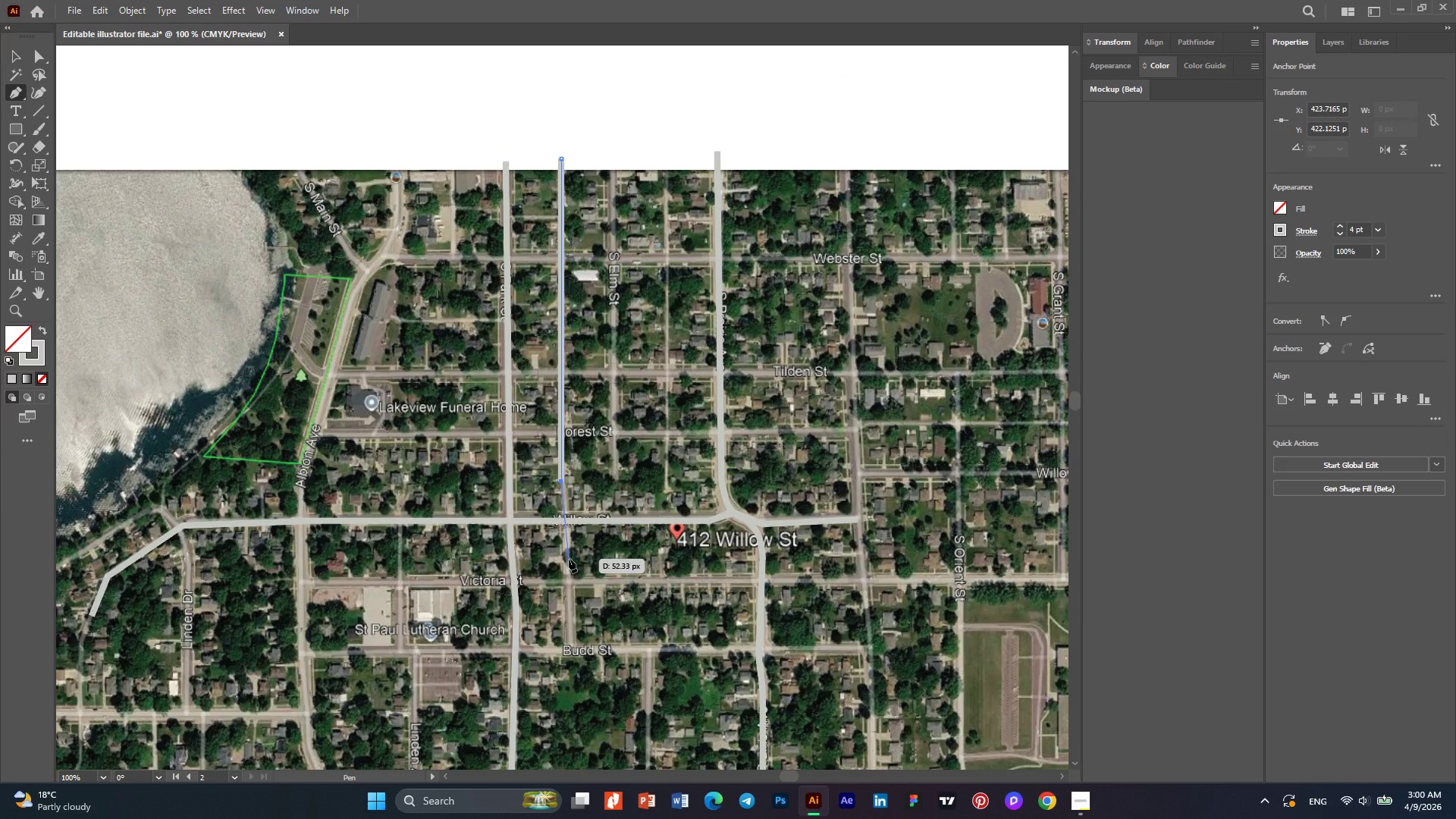 
left_click([569, 559])
 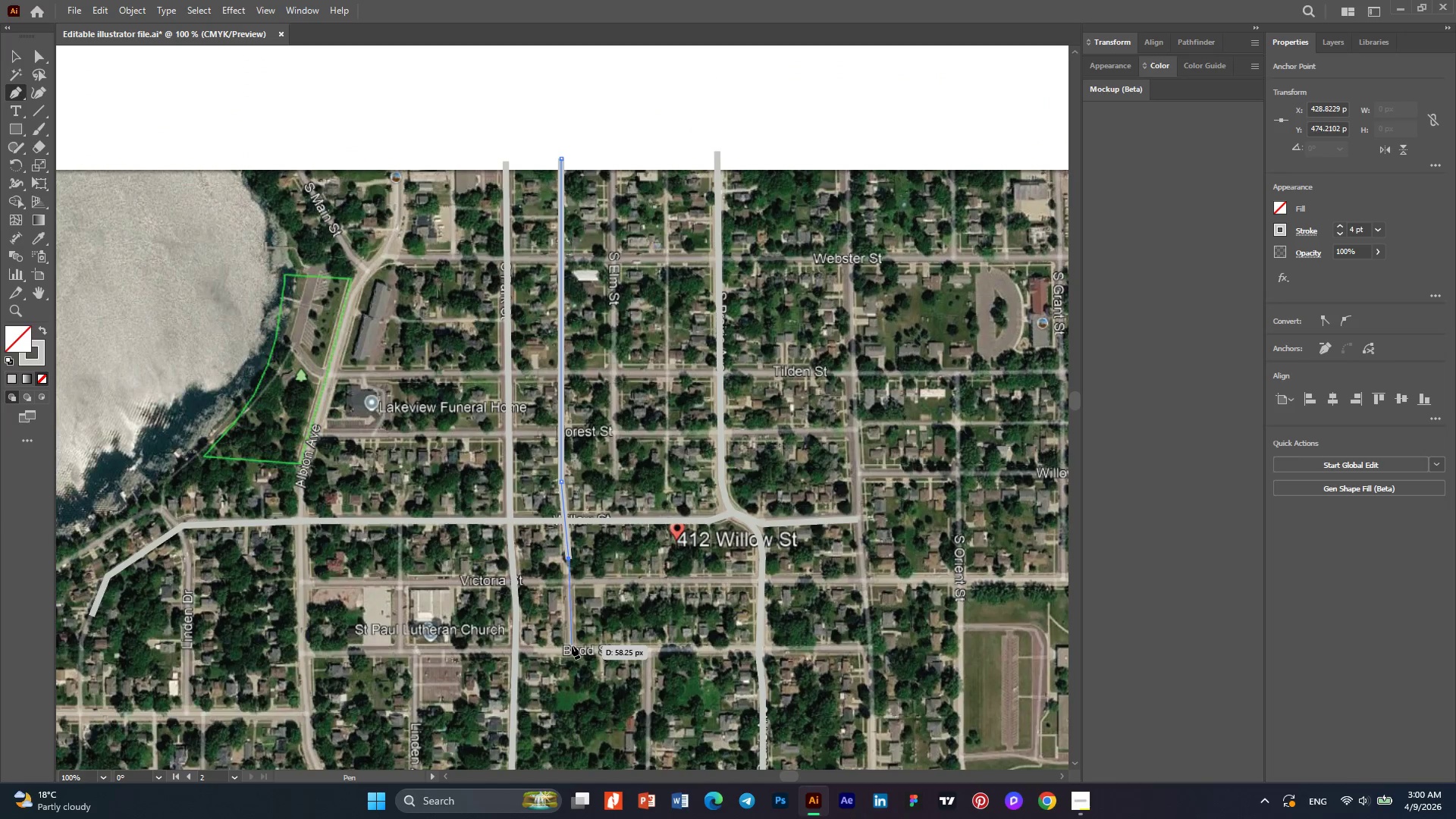 
left_click([572, 651])
 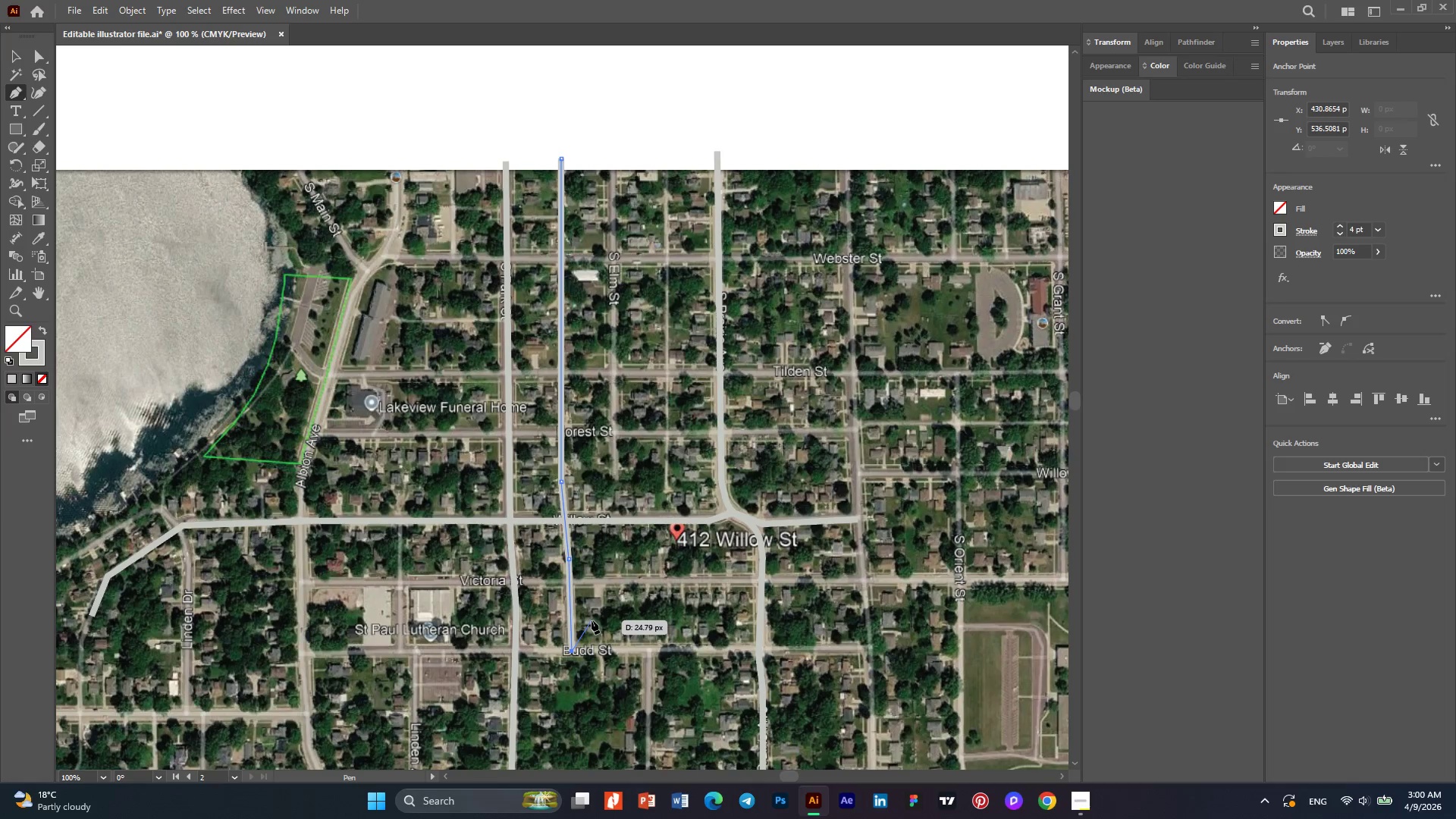 
key(Escape)
 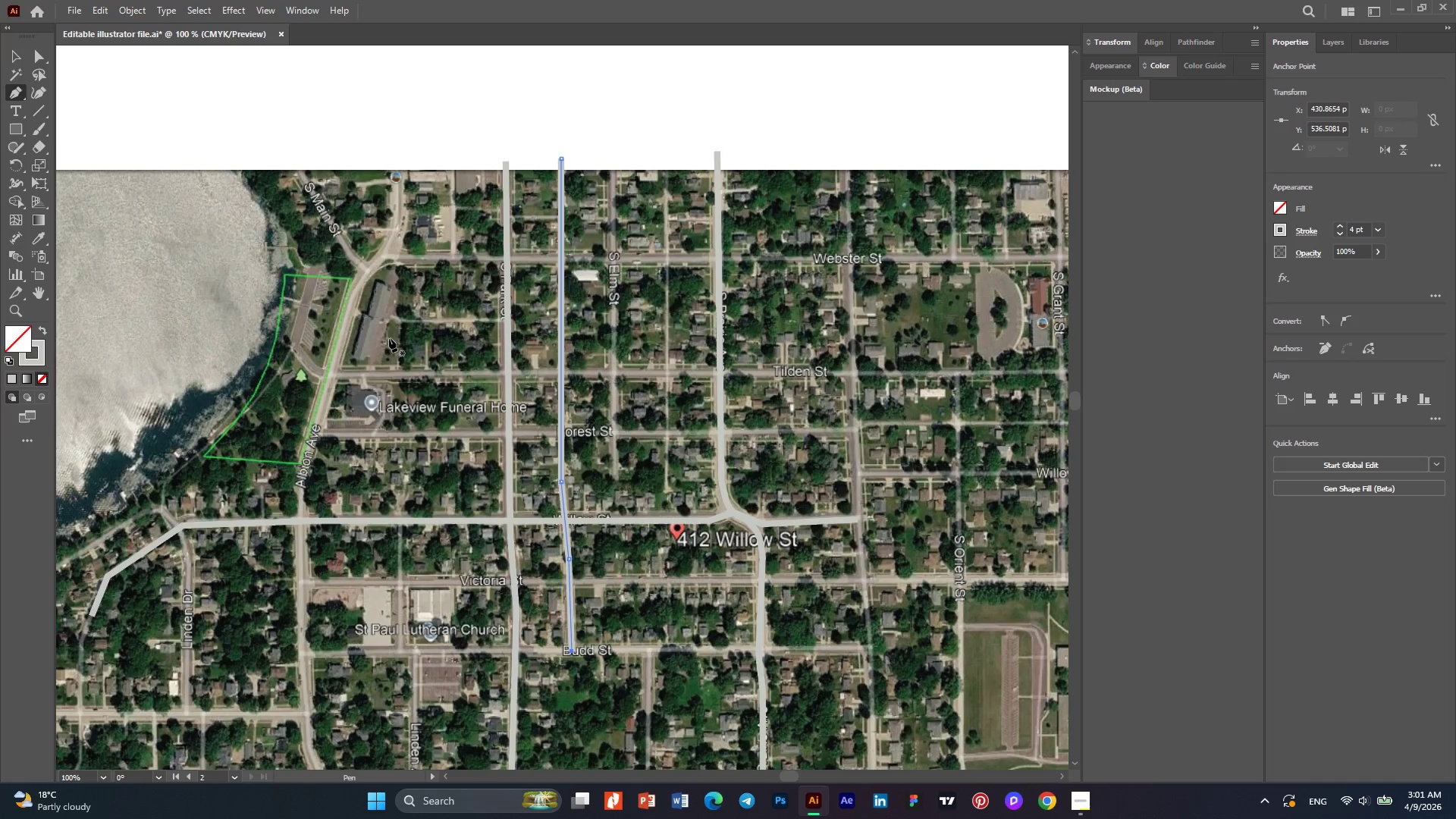 
scroll: coordinate [389, 335], scroll_direction: down, amount: 4.0
 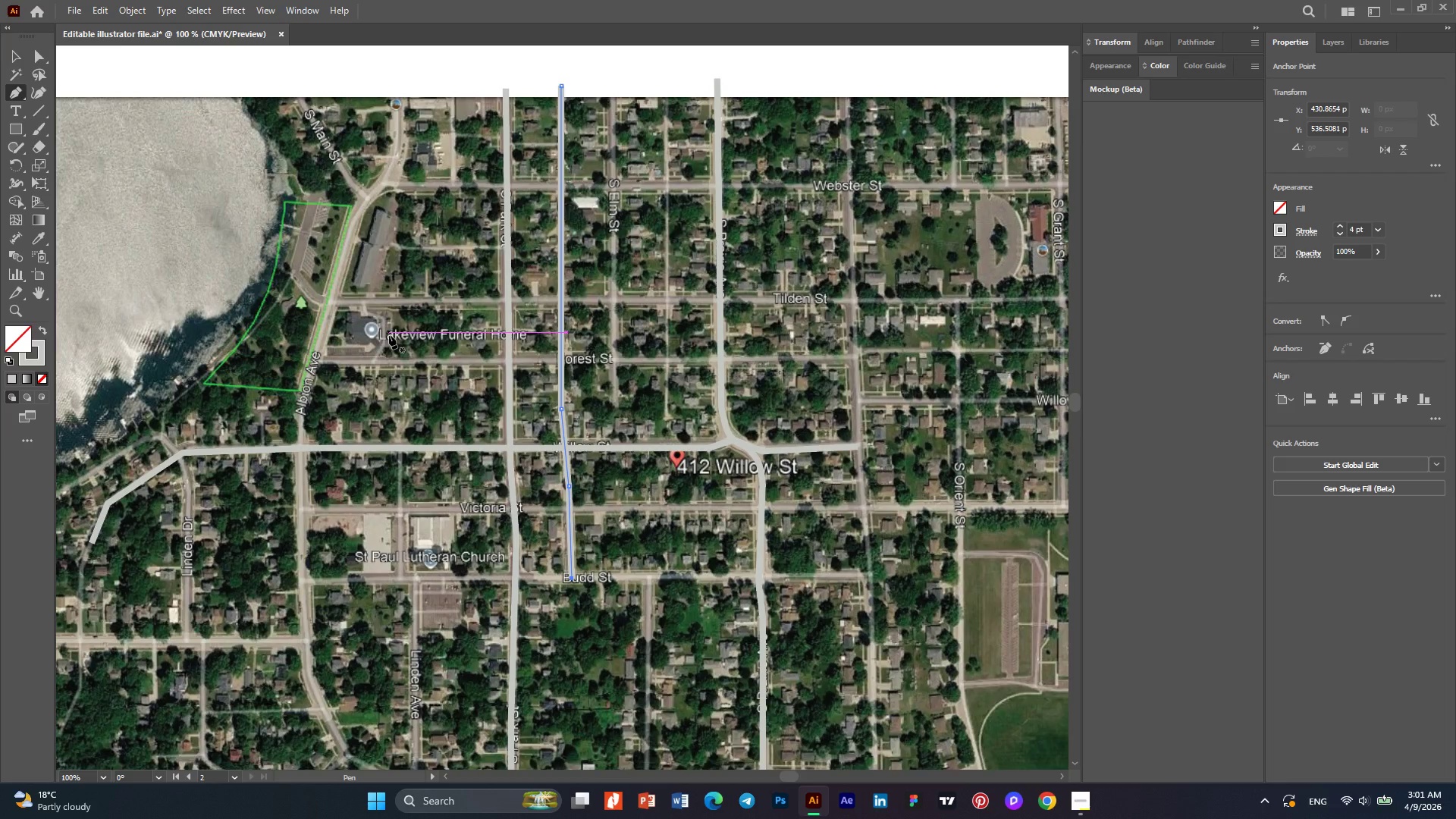 
scroll: coordinate [389, 335], scroll_direction: up, amount: 3.0
 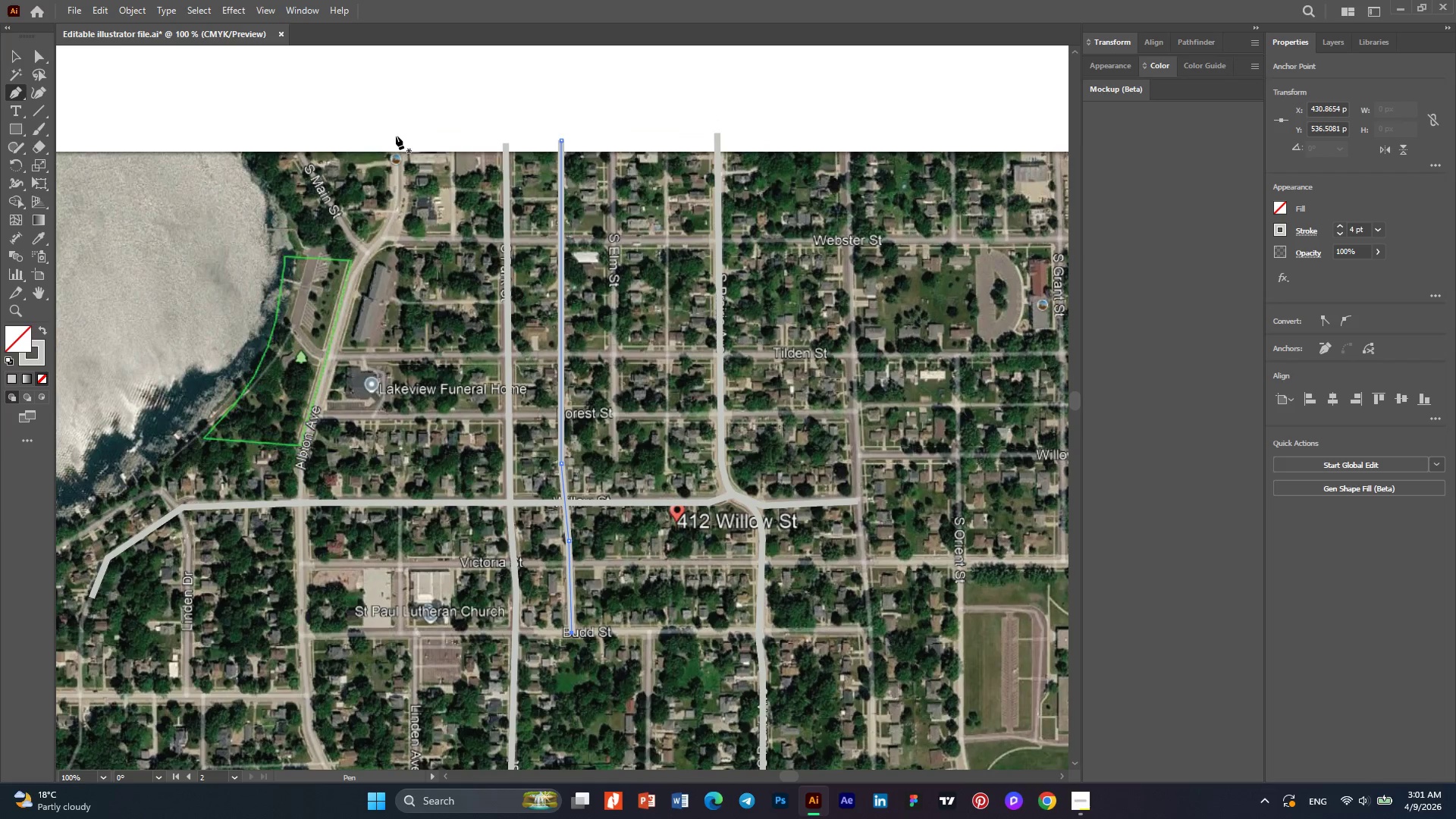 
left_click([396, 136])
 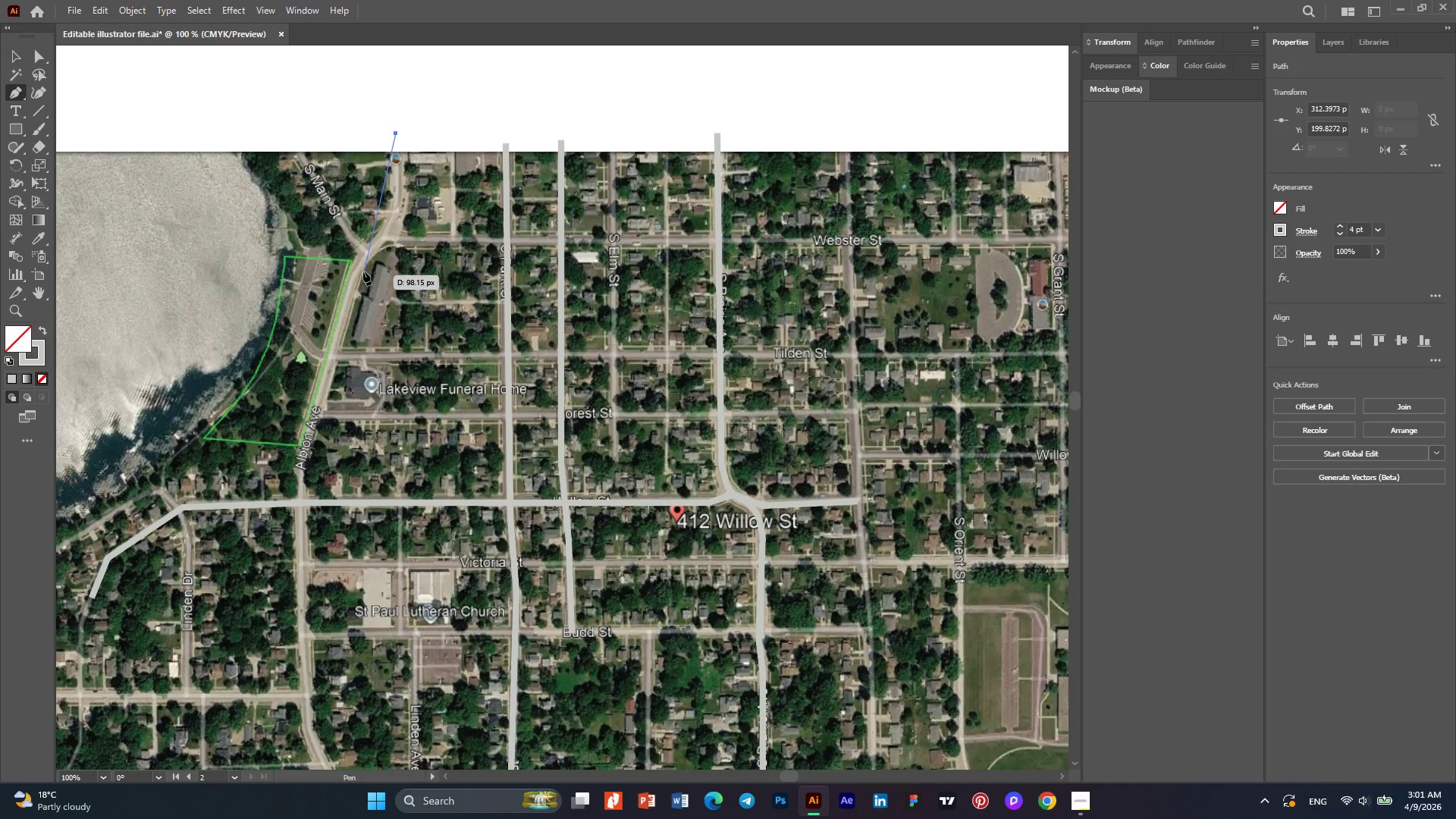 
left_click_drag(start_coordinate=[364, 259], to_coordinate=[311, 312])
 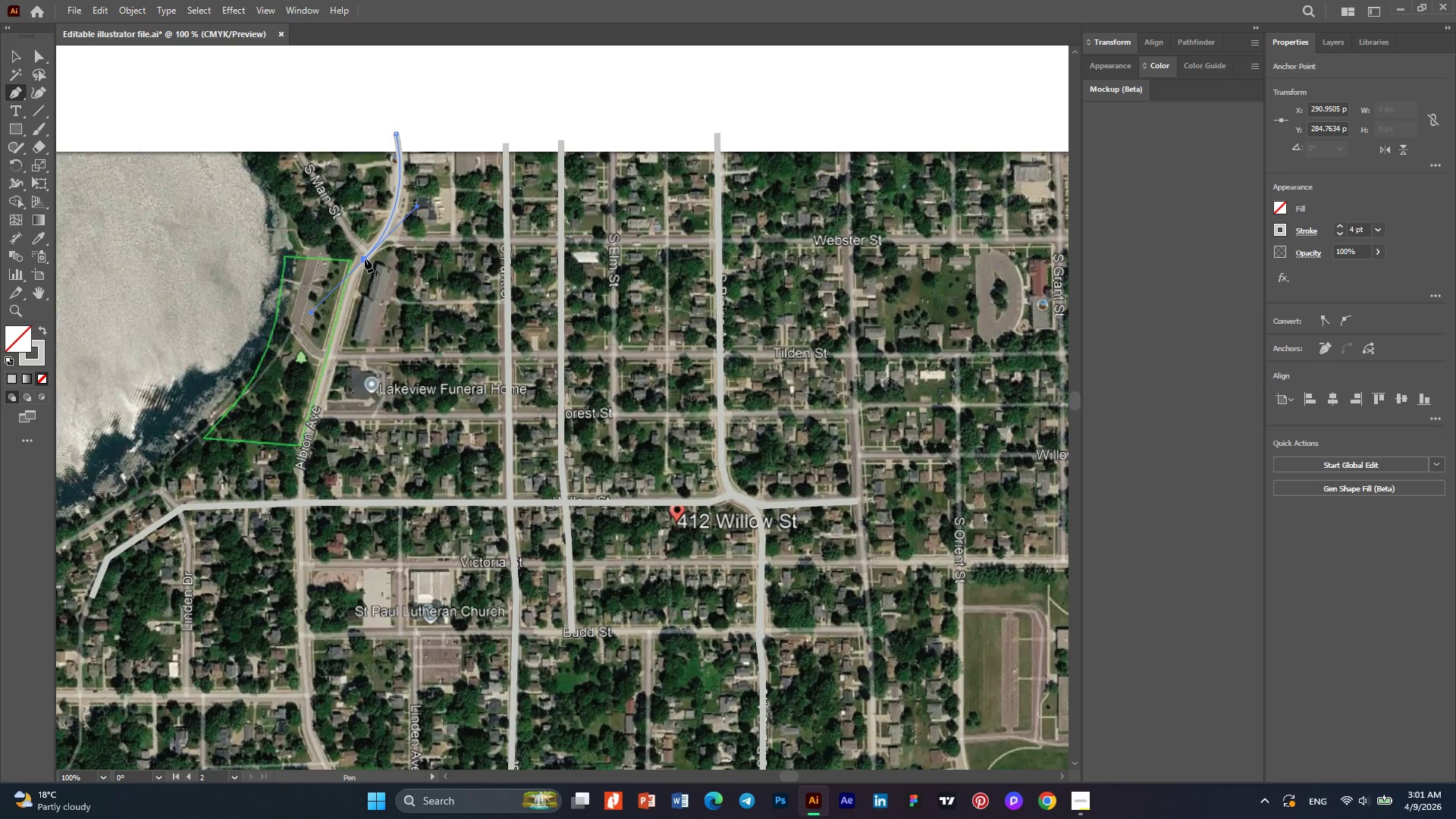 
left_click([365, 259])
 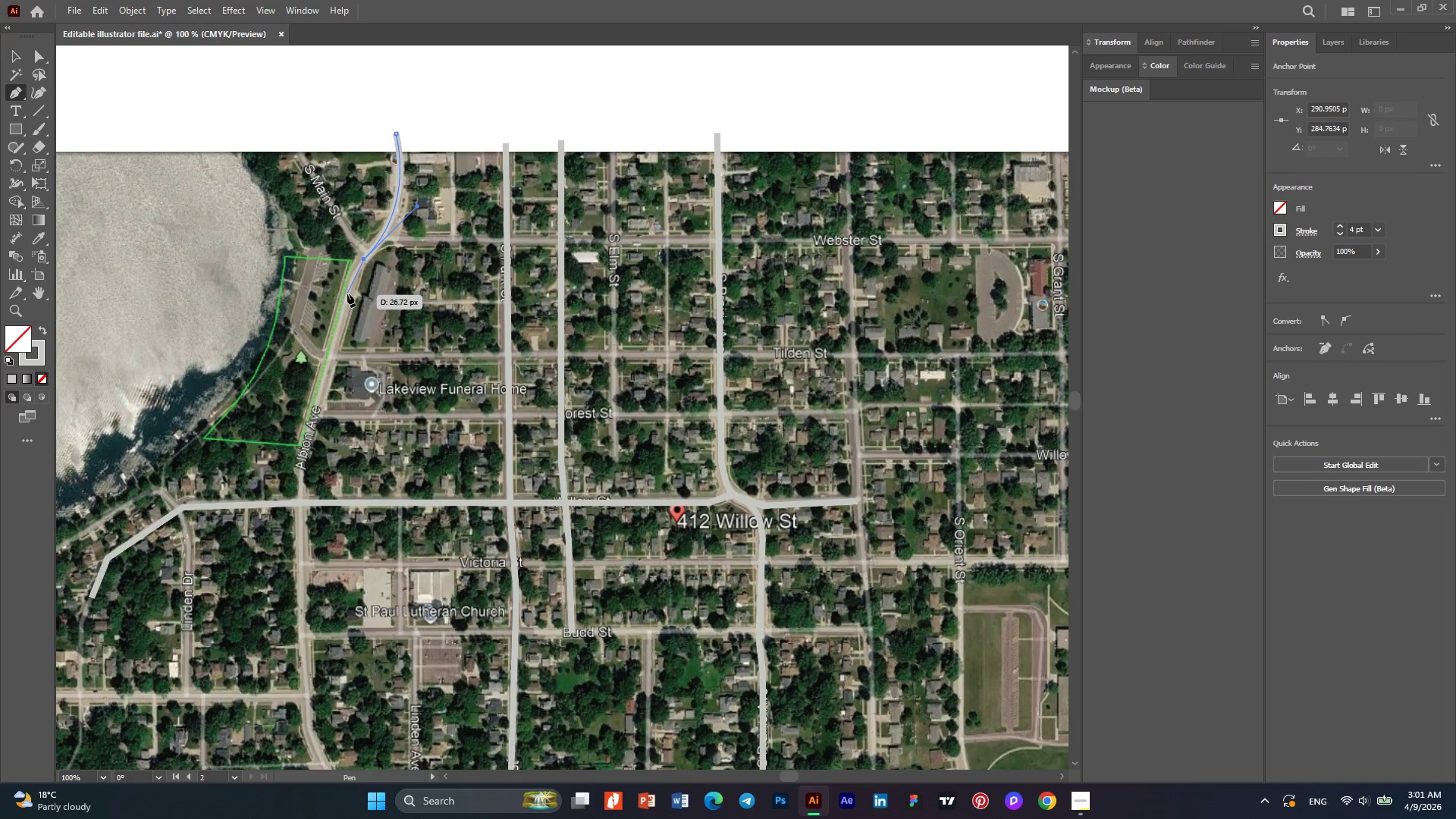 
left_click([348, 285])
 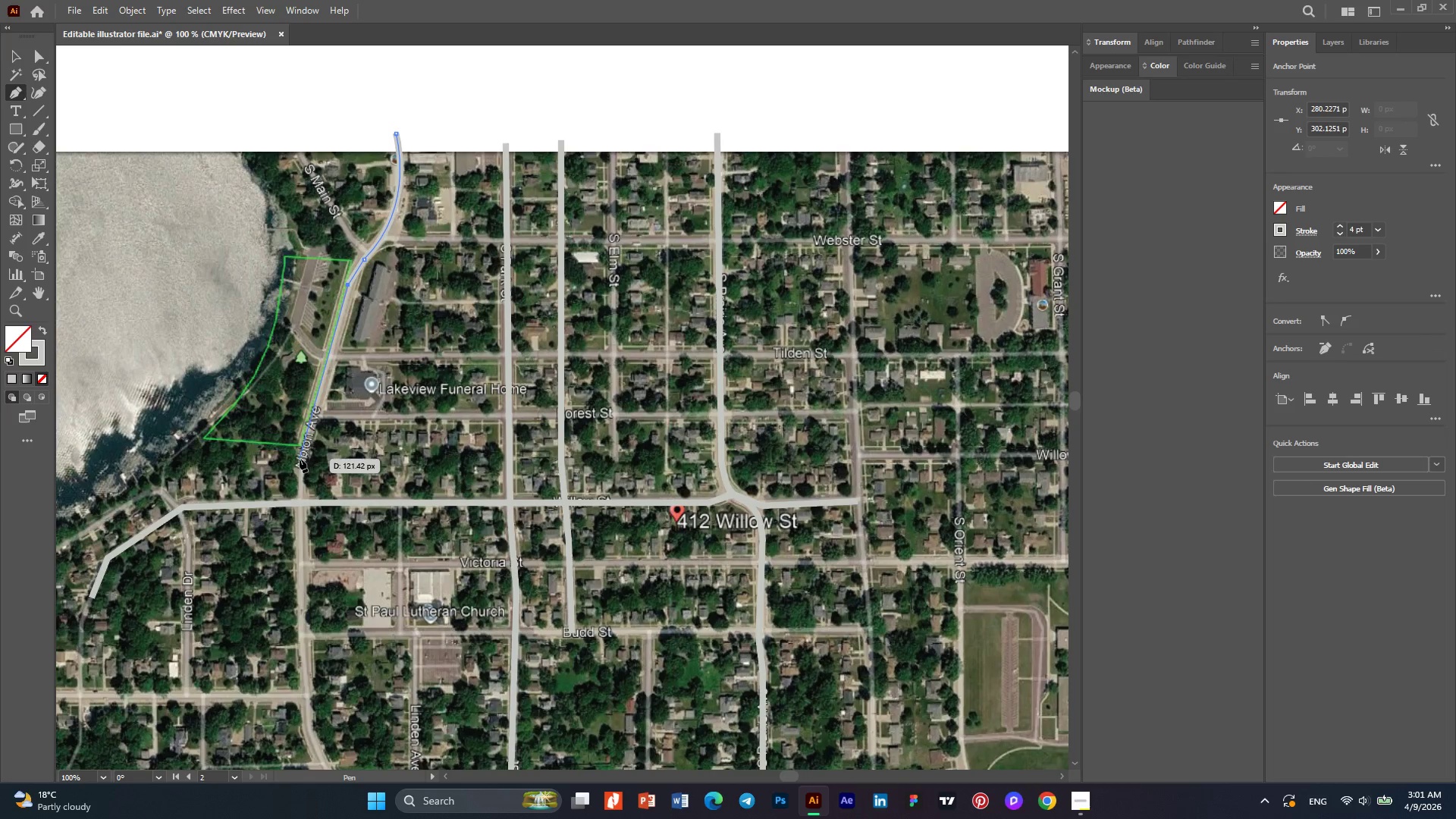 
left_click([300, 459])
 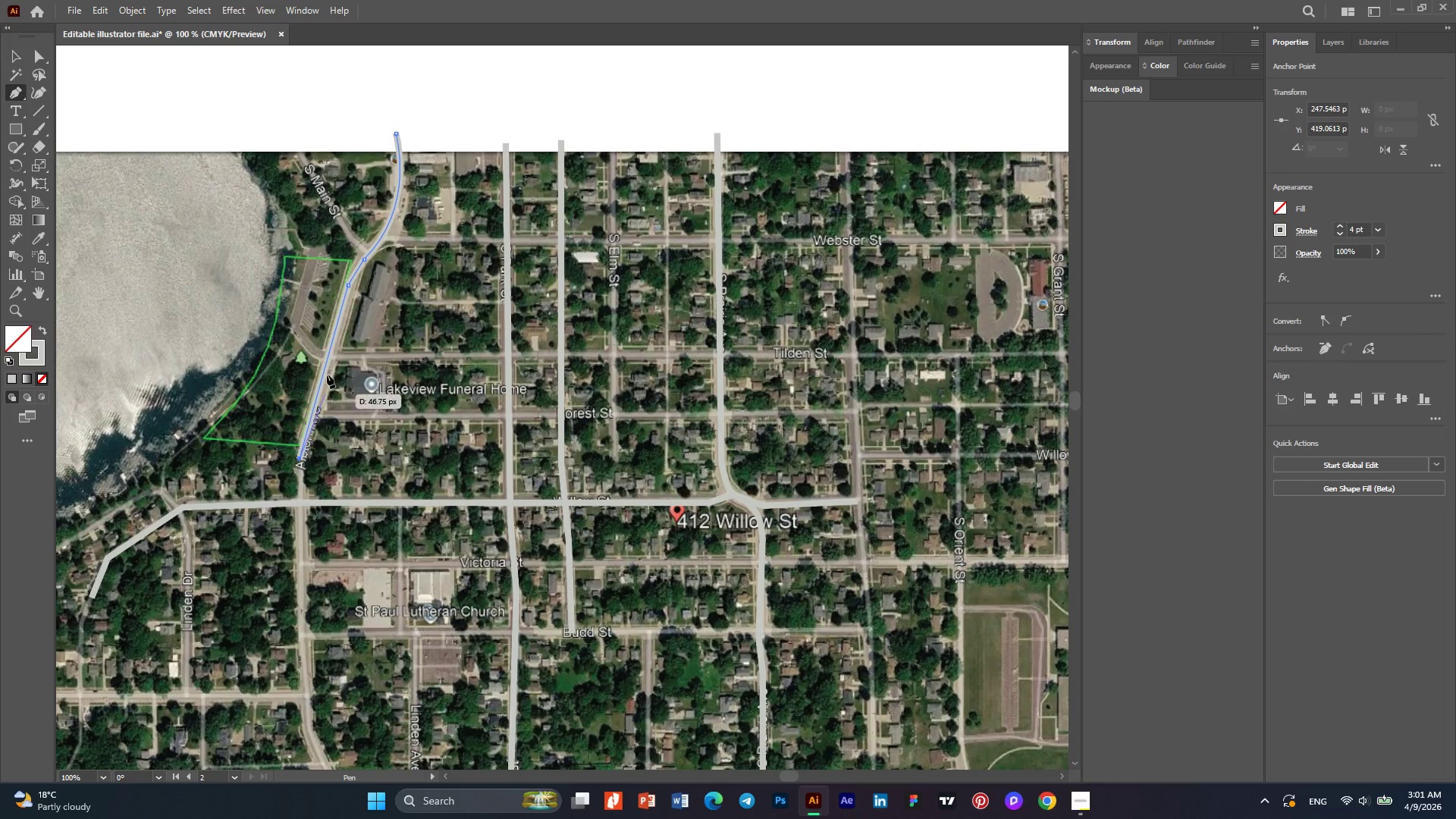 
scroll: coordinate [329, 342], scroll_direction: down, amount: 6.0
 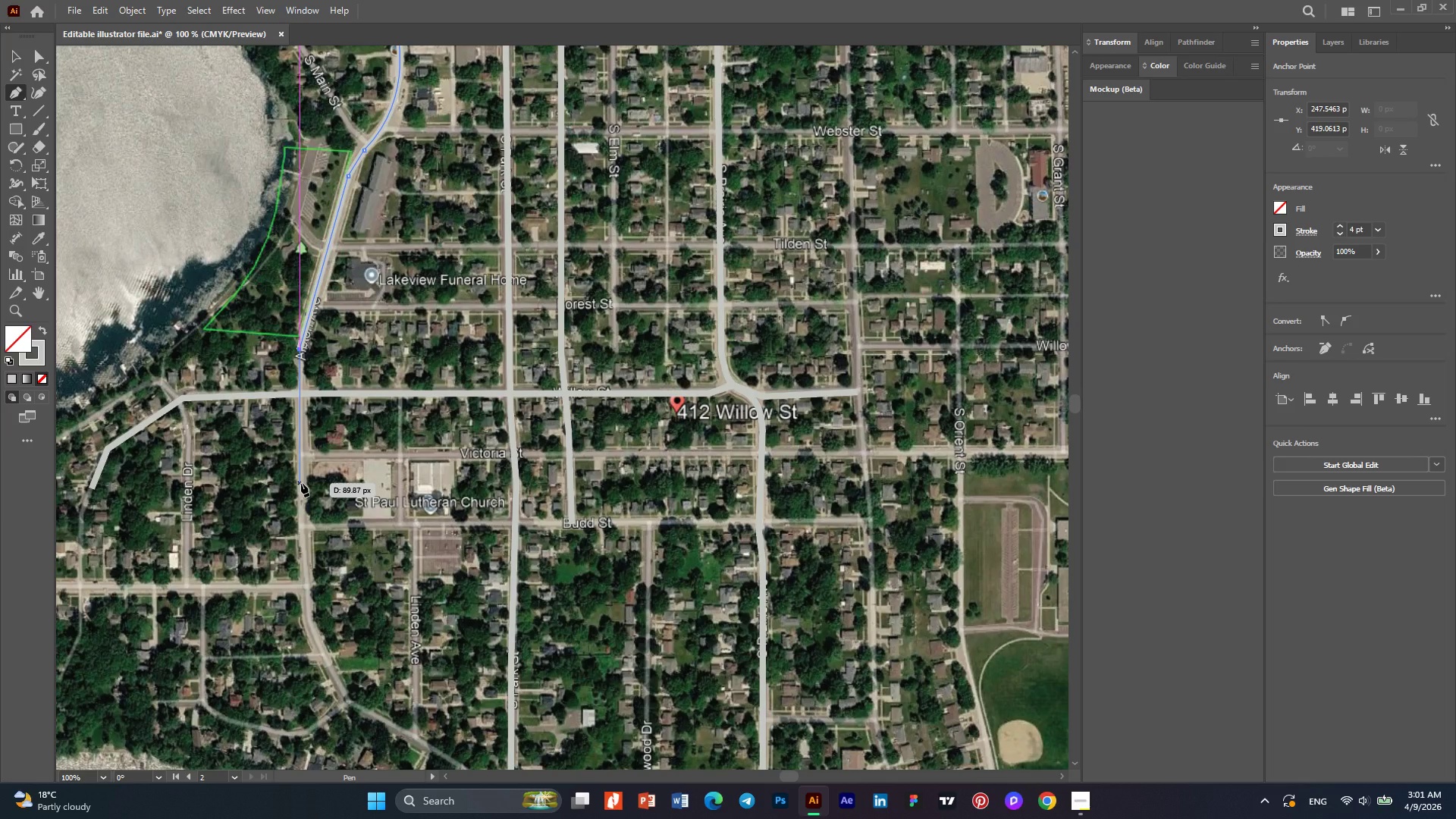 
left_click([301, 483])
 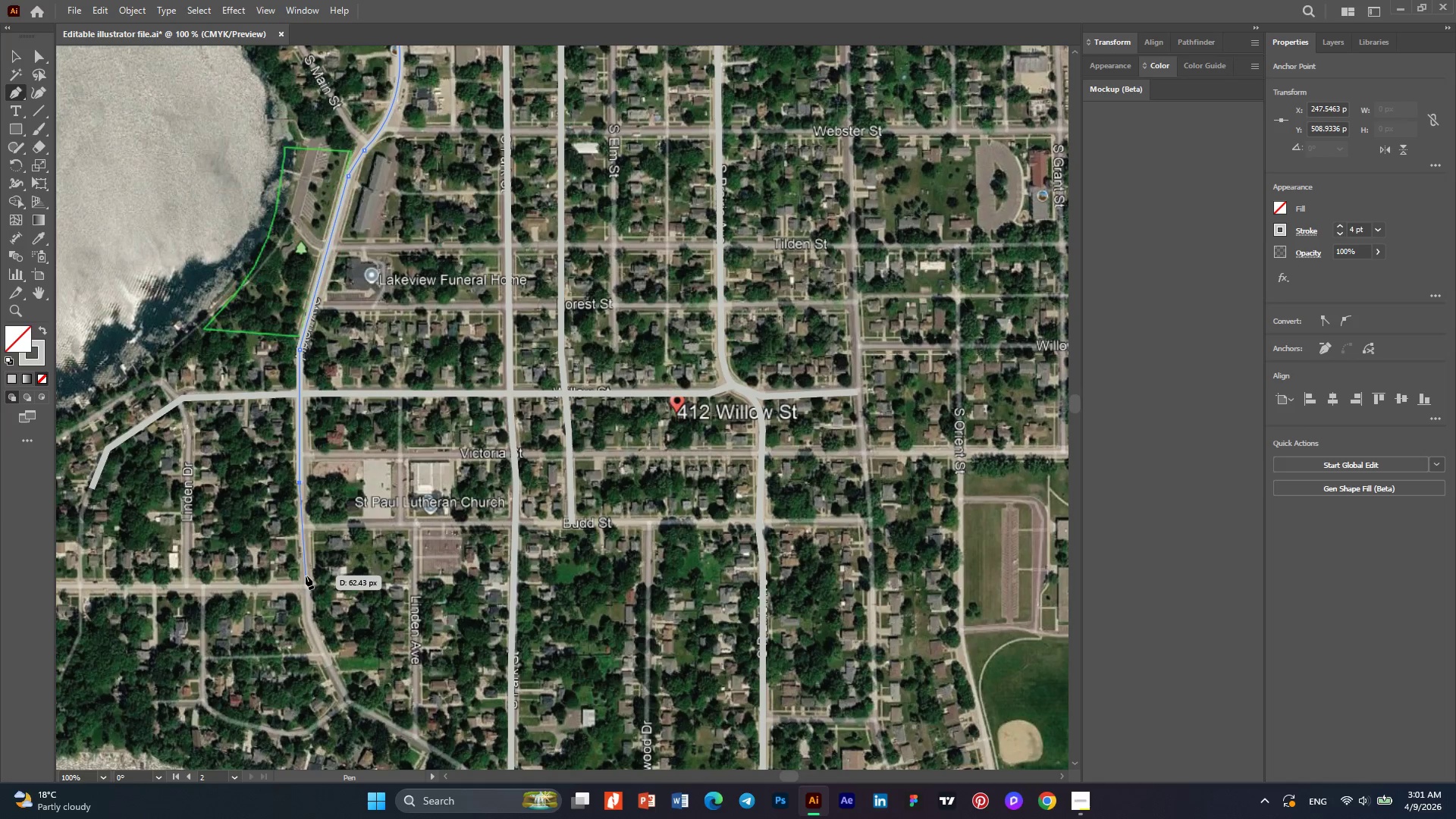 
left_click([306, 576])
 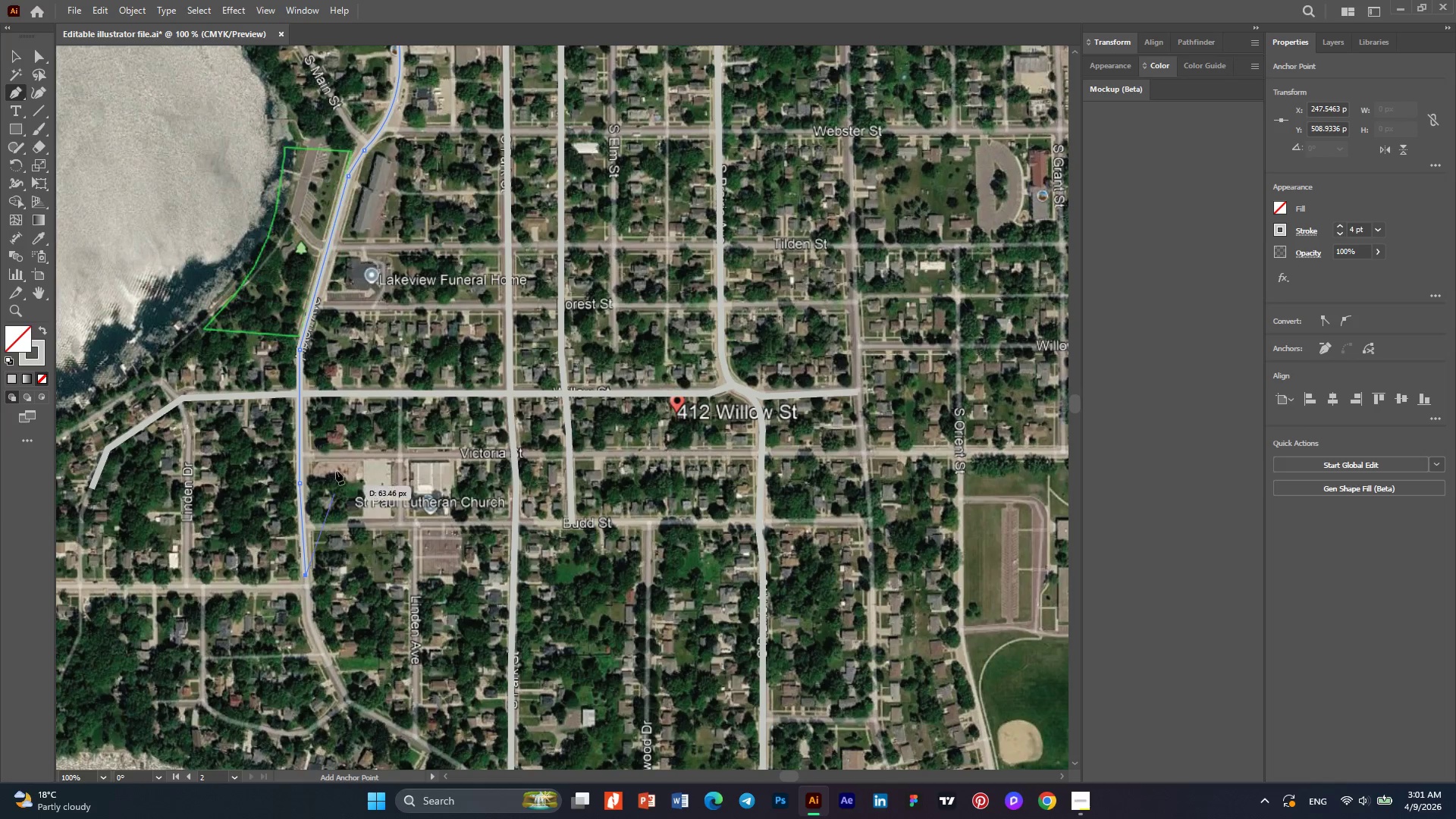 
scroll: coordinate [336, 463], scroll_direction: down, amount: 6.0
 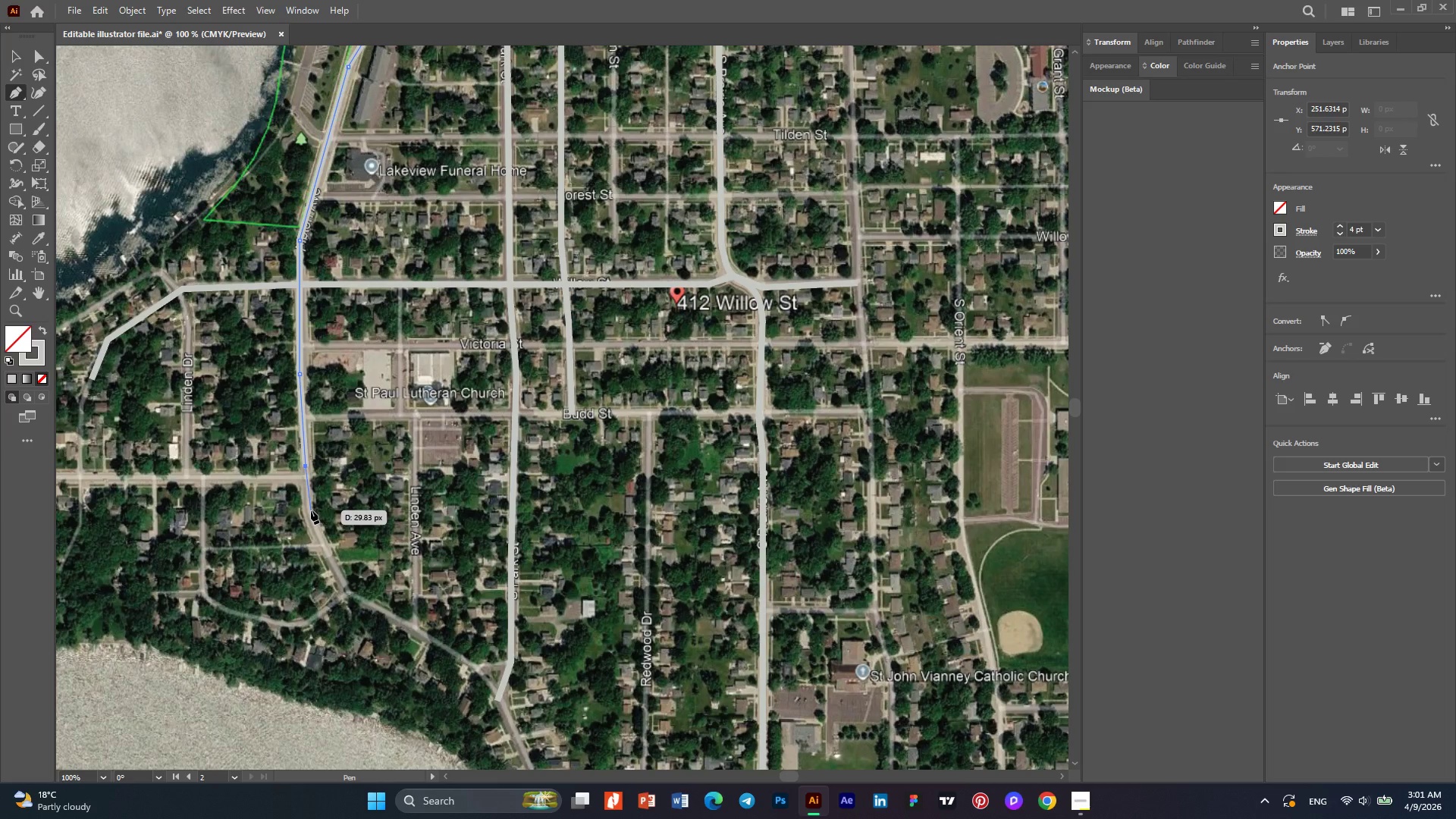 
left_click([309, 512])
 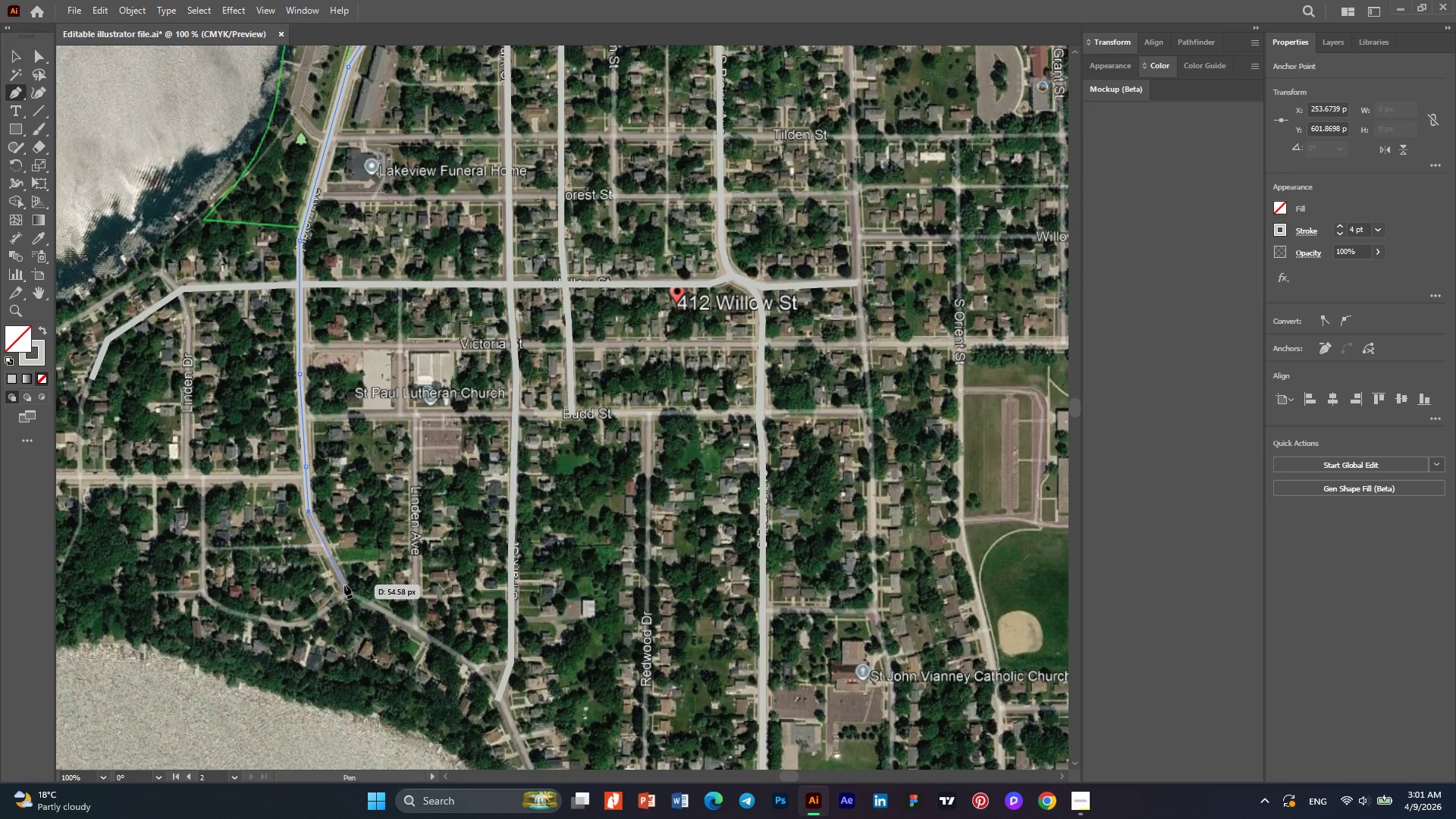 
left_click([344, 586])
 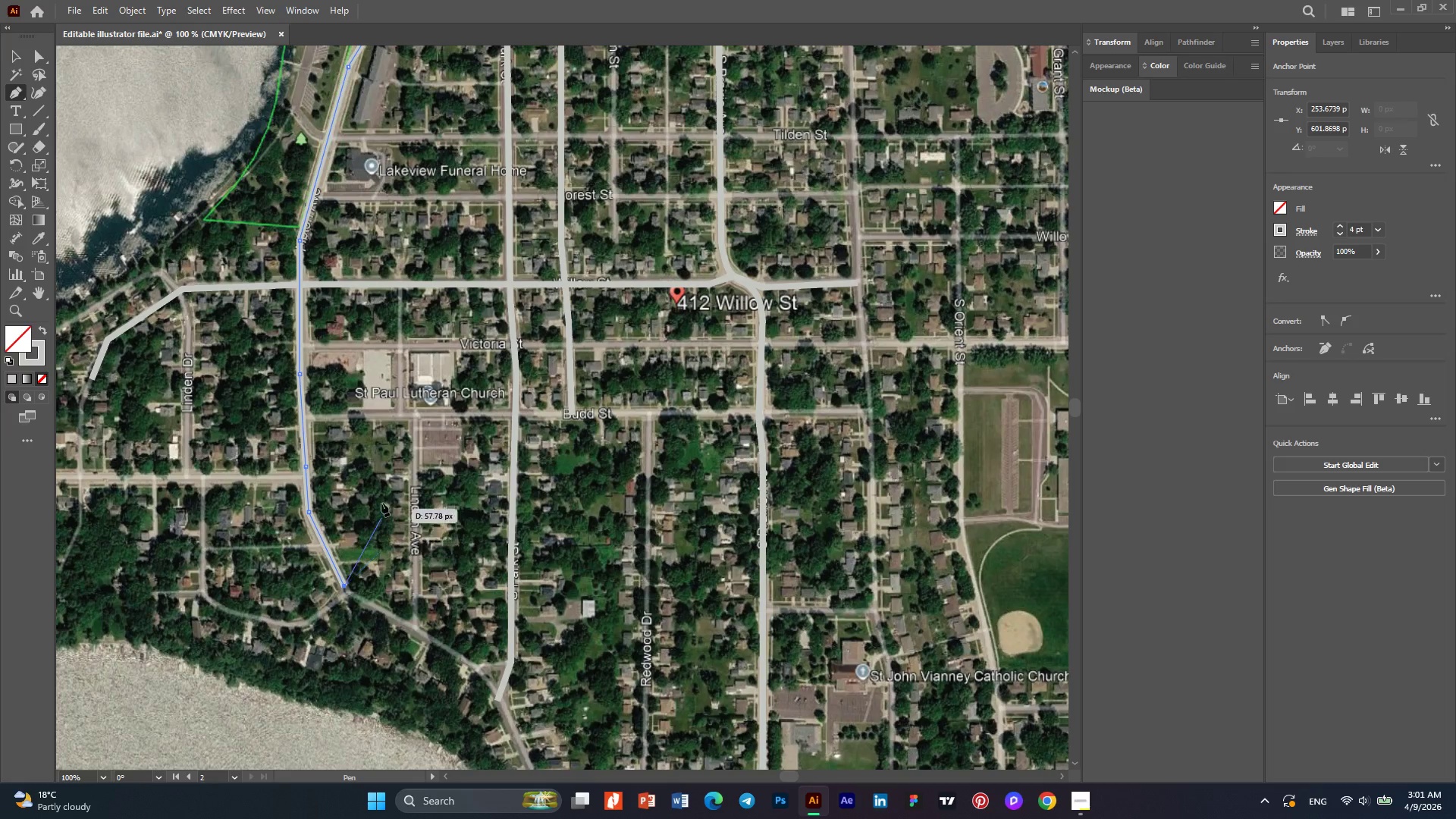 
scroll: coordinate [377, 452], scroll_direction: down, amount: 5.0
 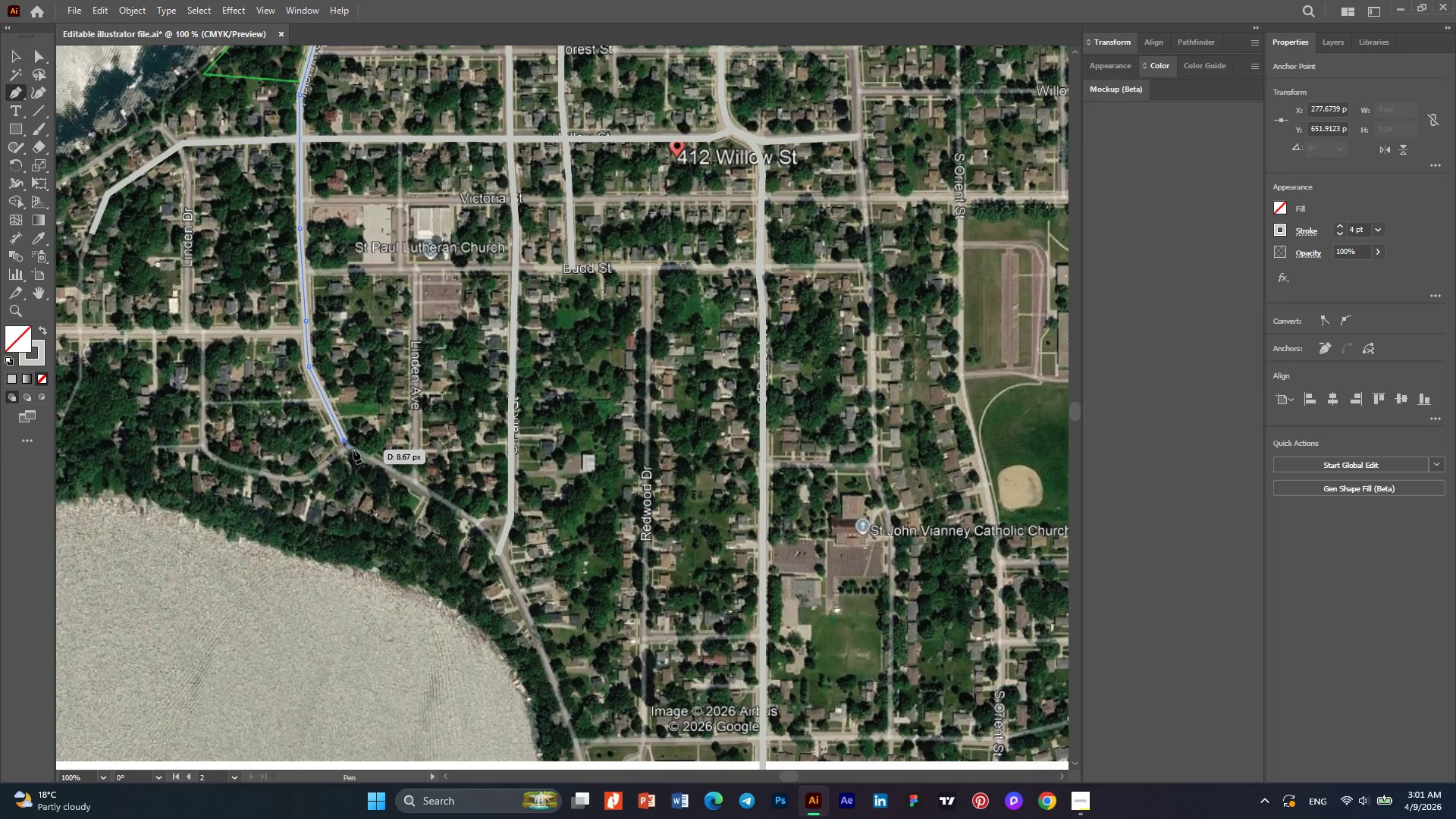 
wait(6.95)
 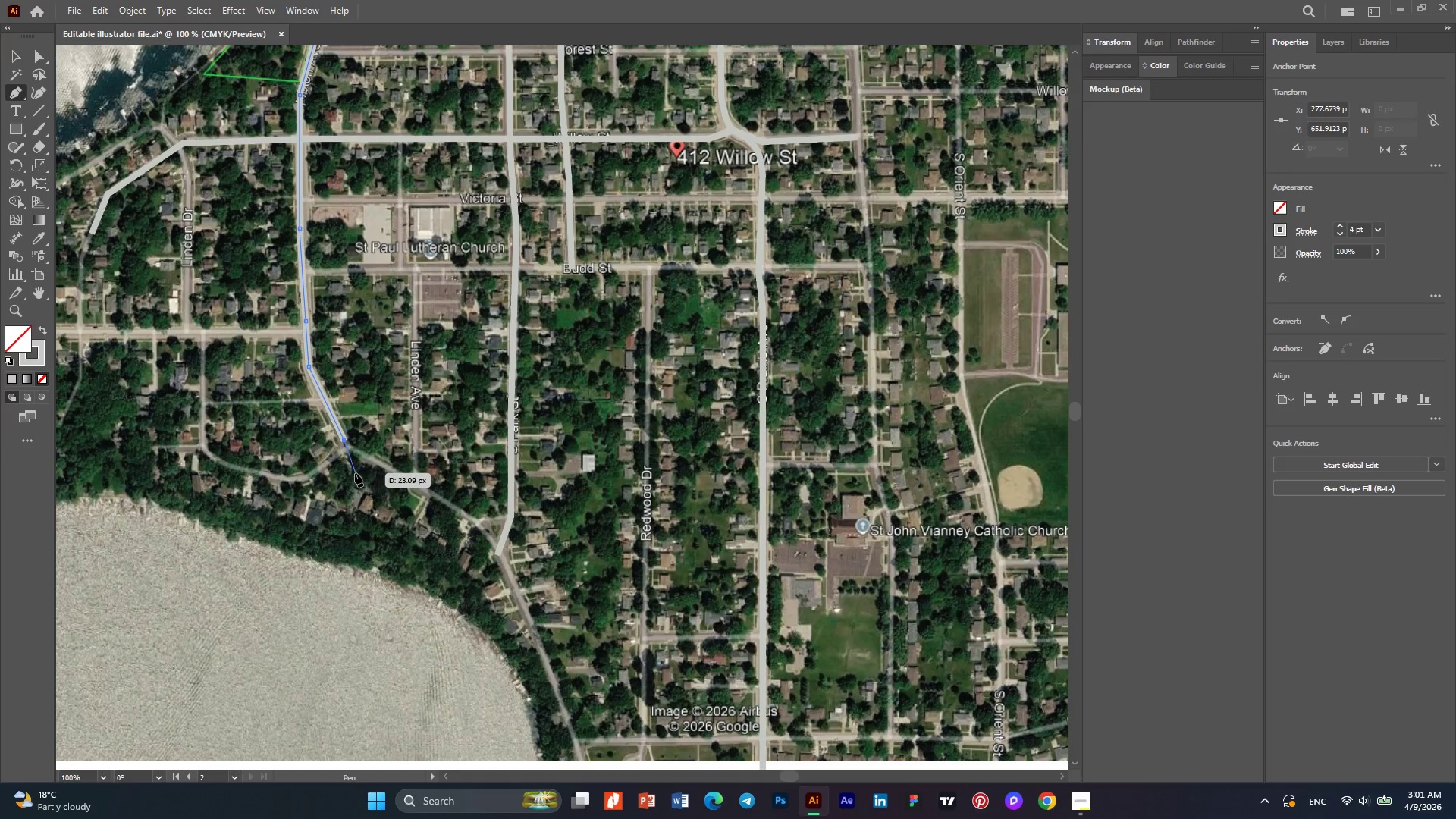 
left_click([354, 454])
 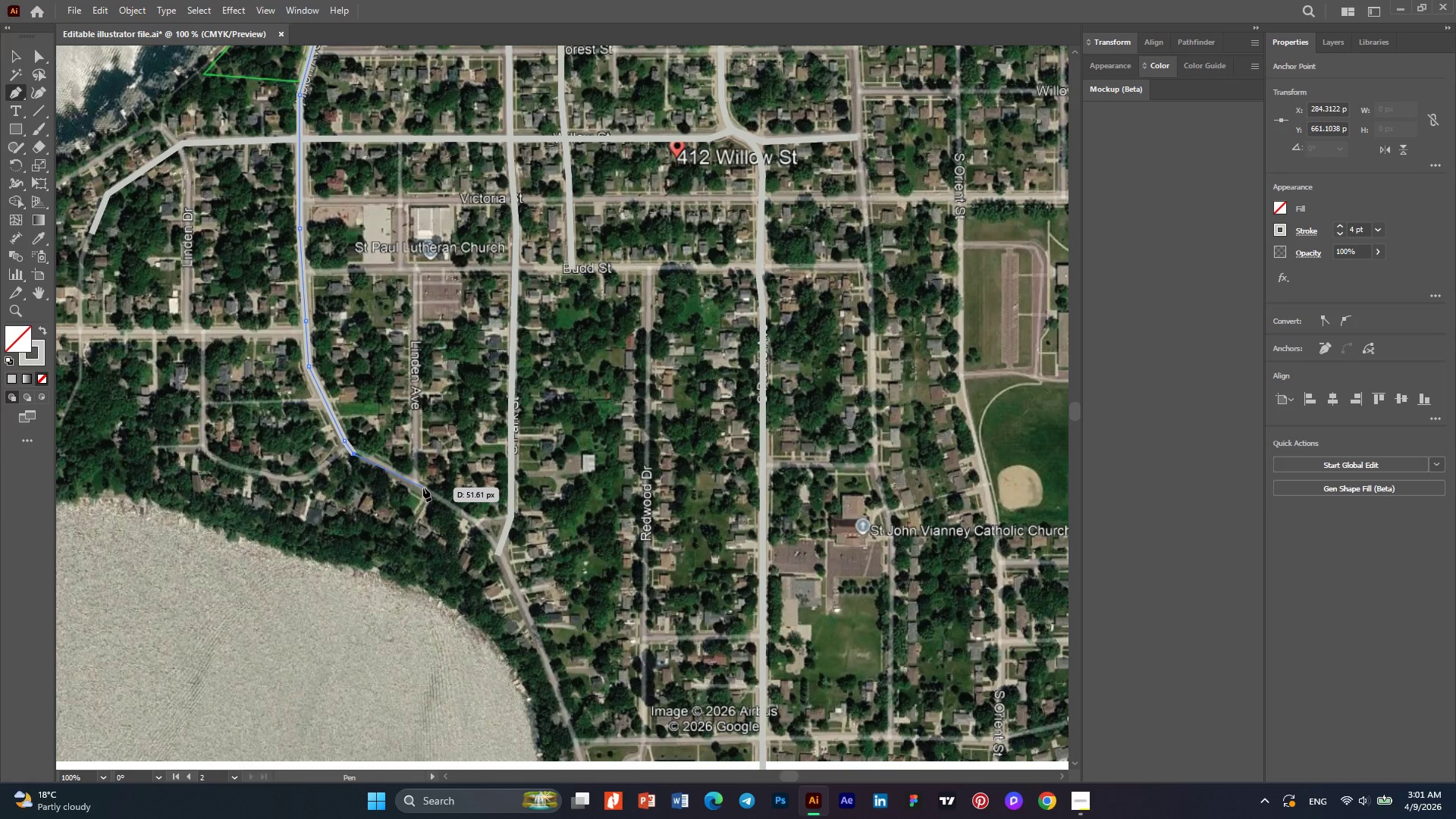 
left_click([423, 488])
 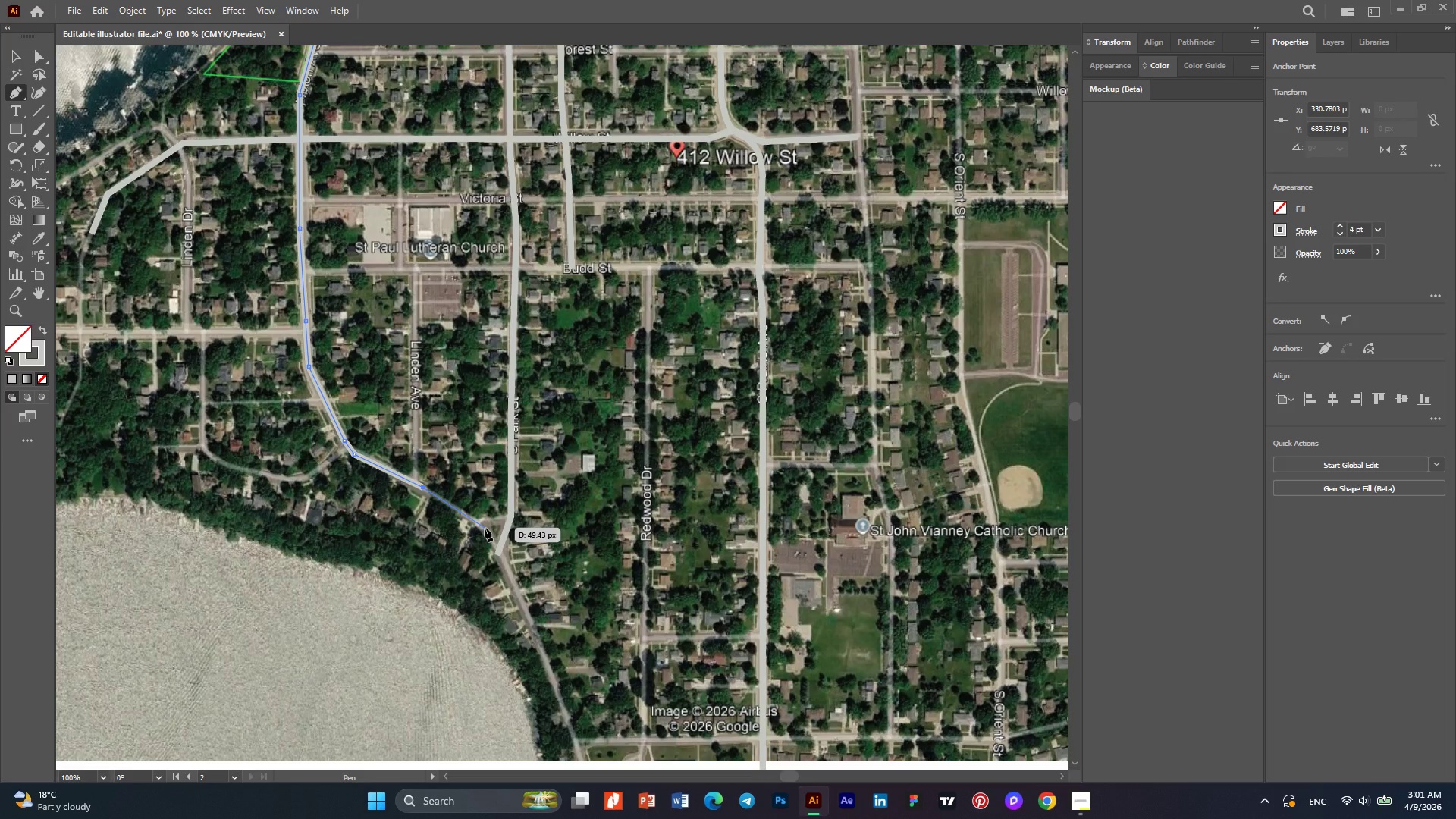 
left_click([485, 528])
 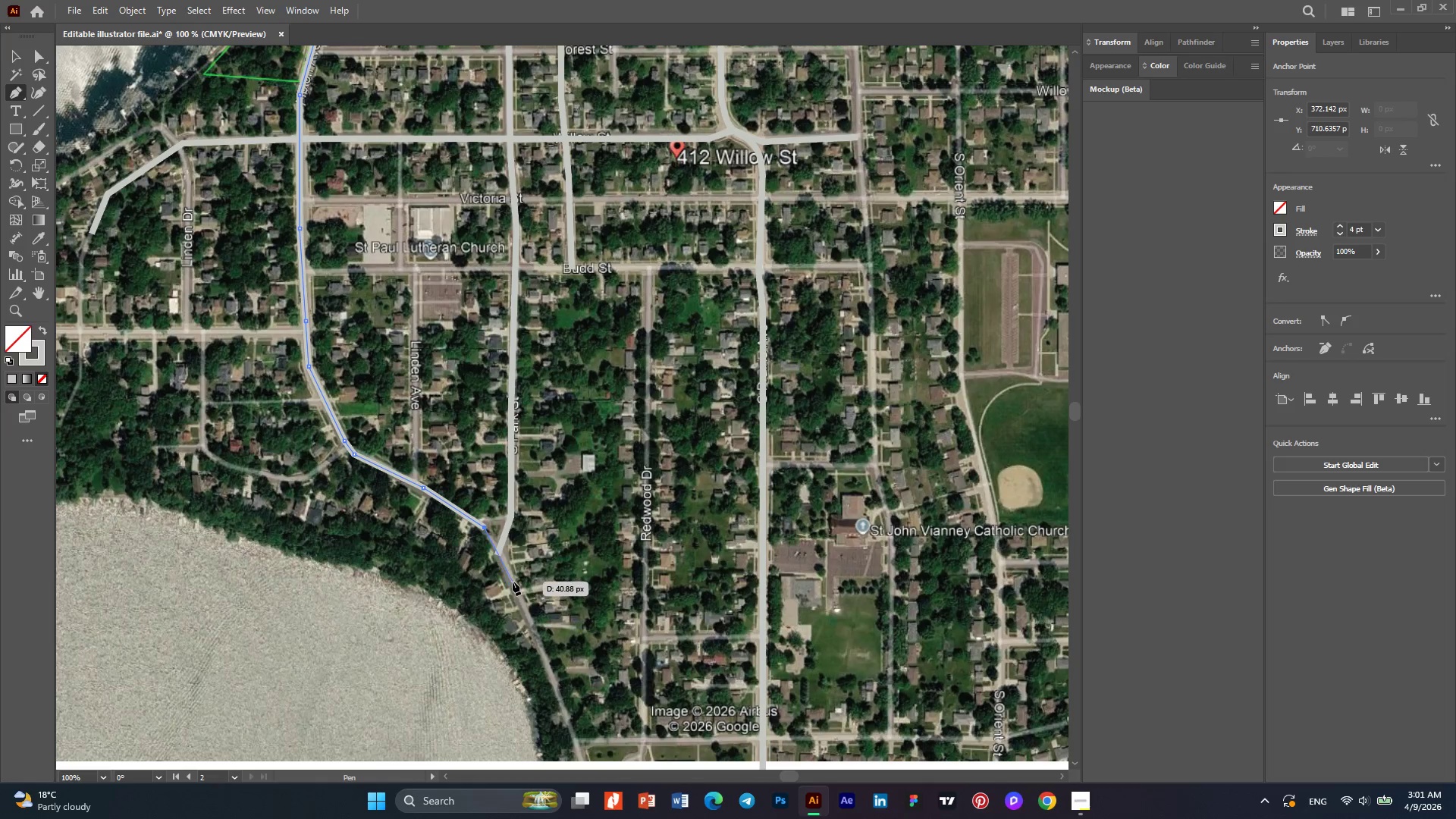 
left_click([513, 582])
 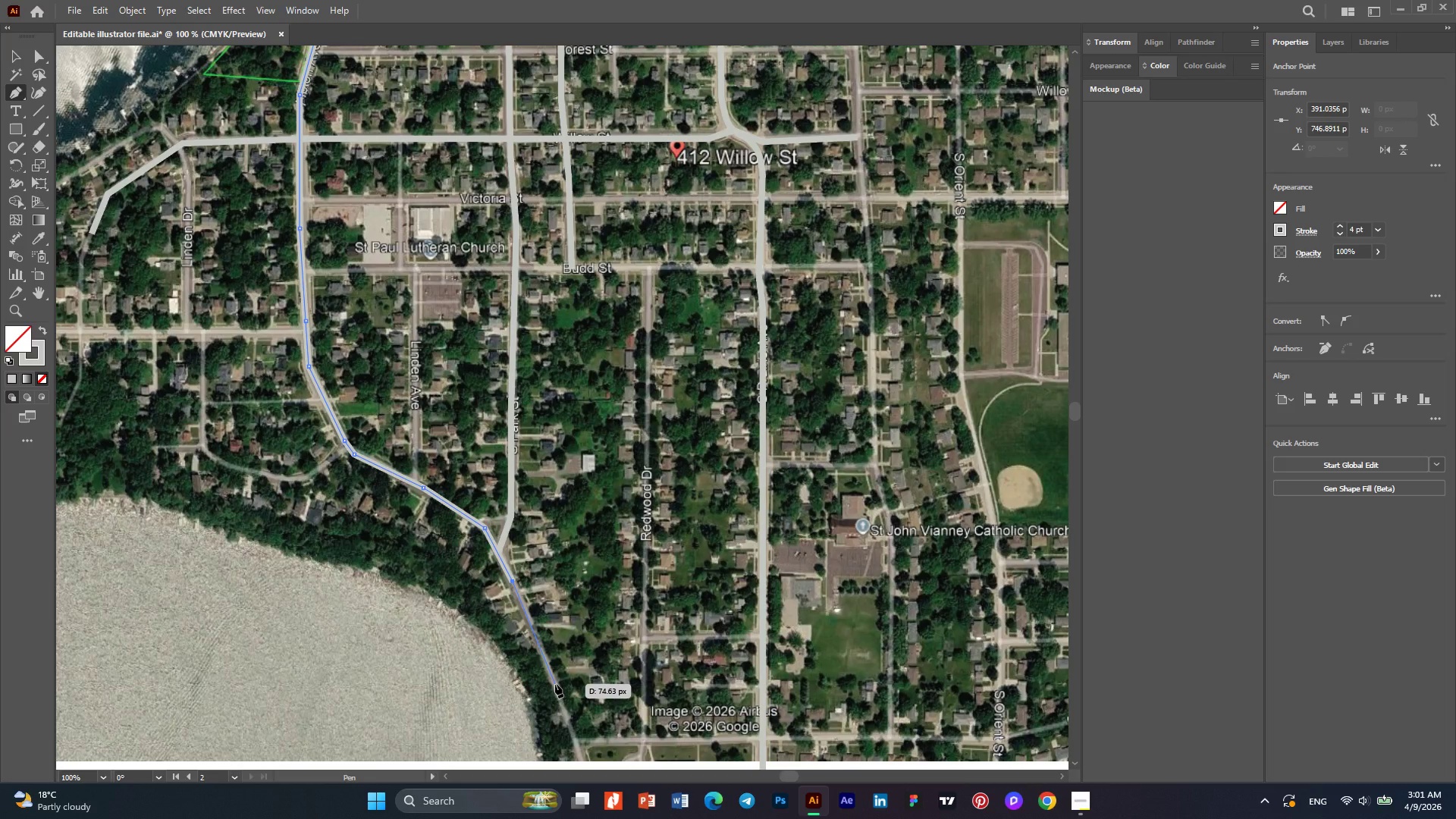 
left_click([555, 684])
 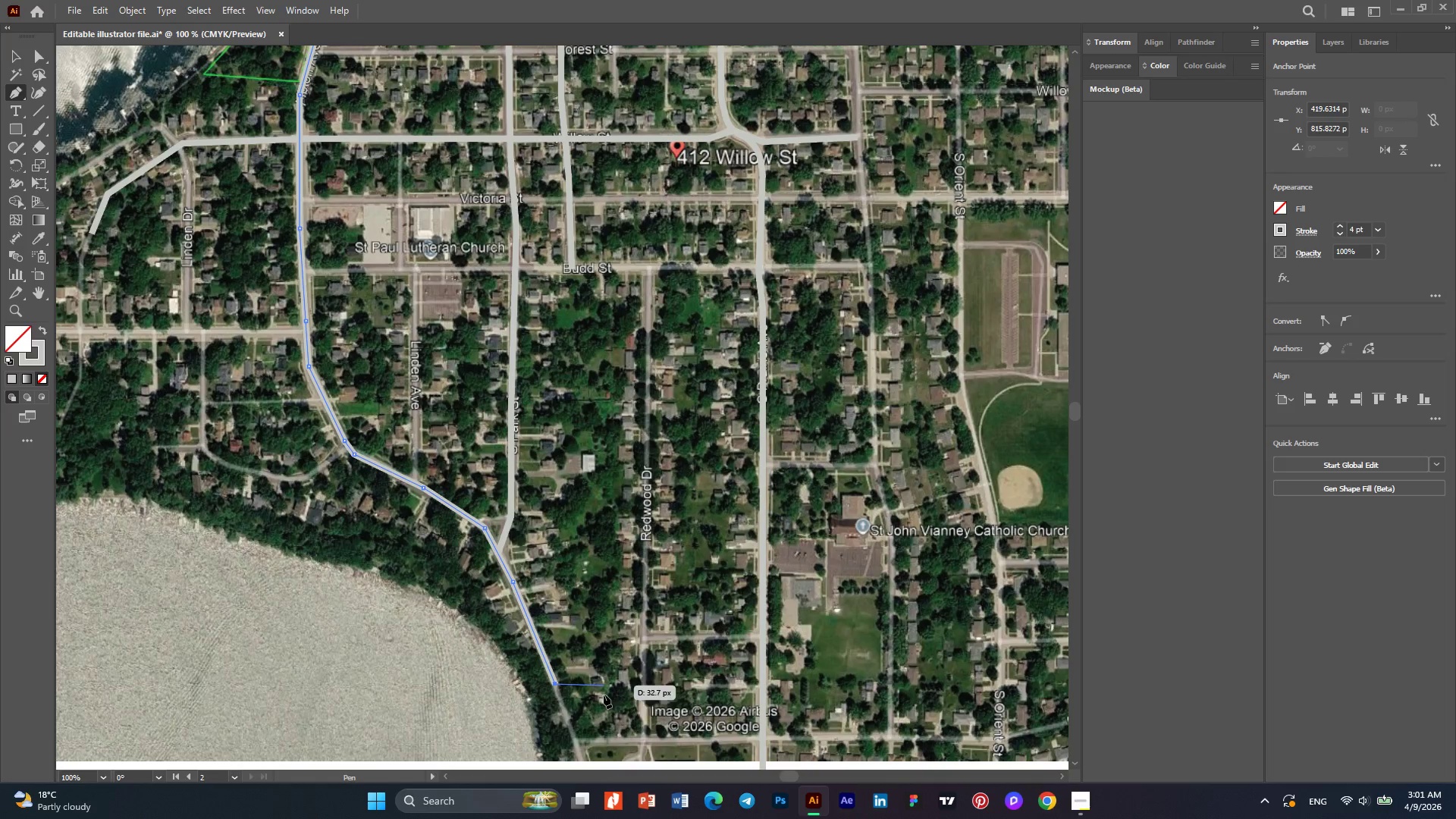 
scroll: coordinate [564, 555], scroll_direction: down, amount: 5.0
 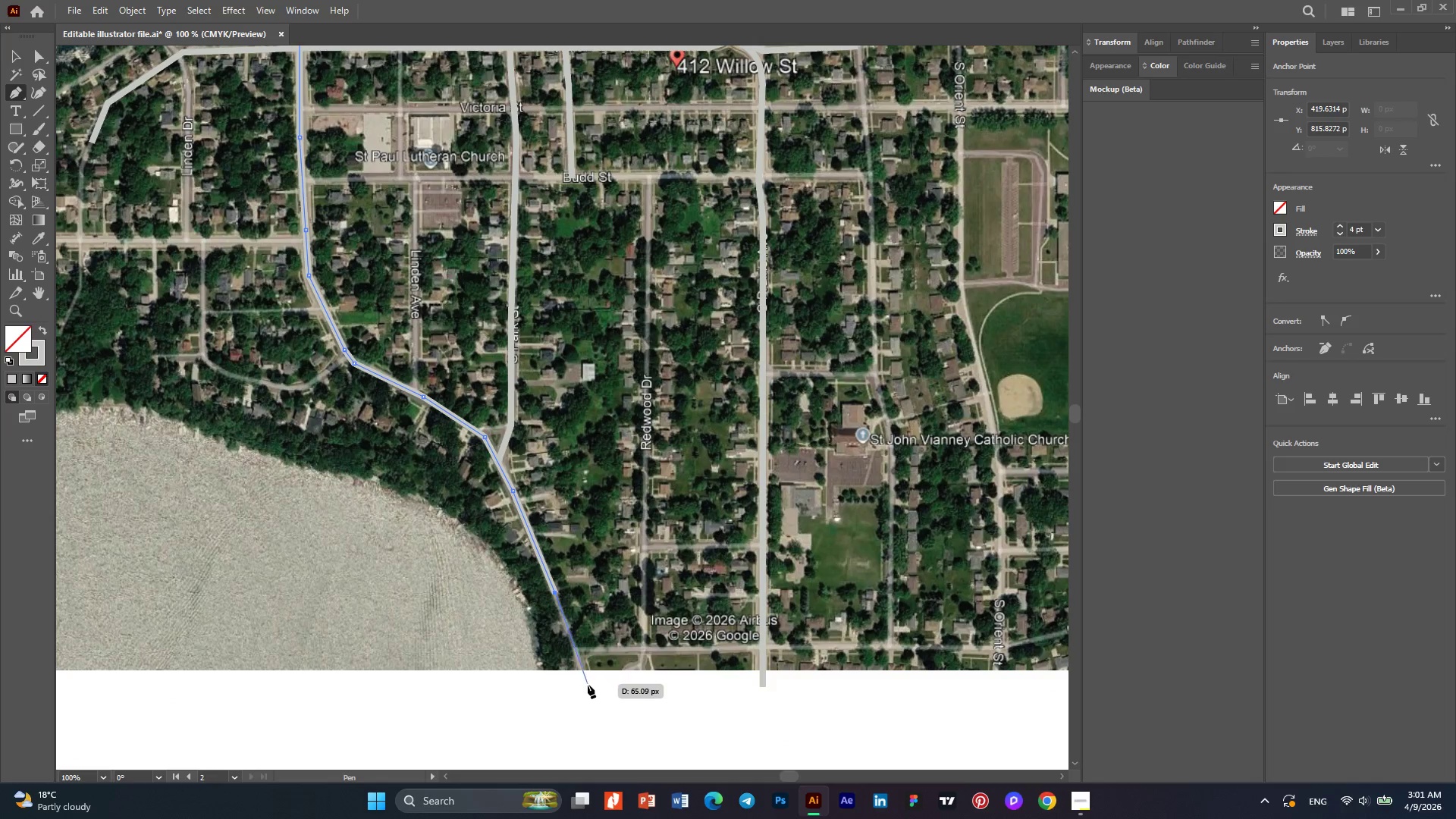 
left_click([588, 685])
 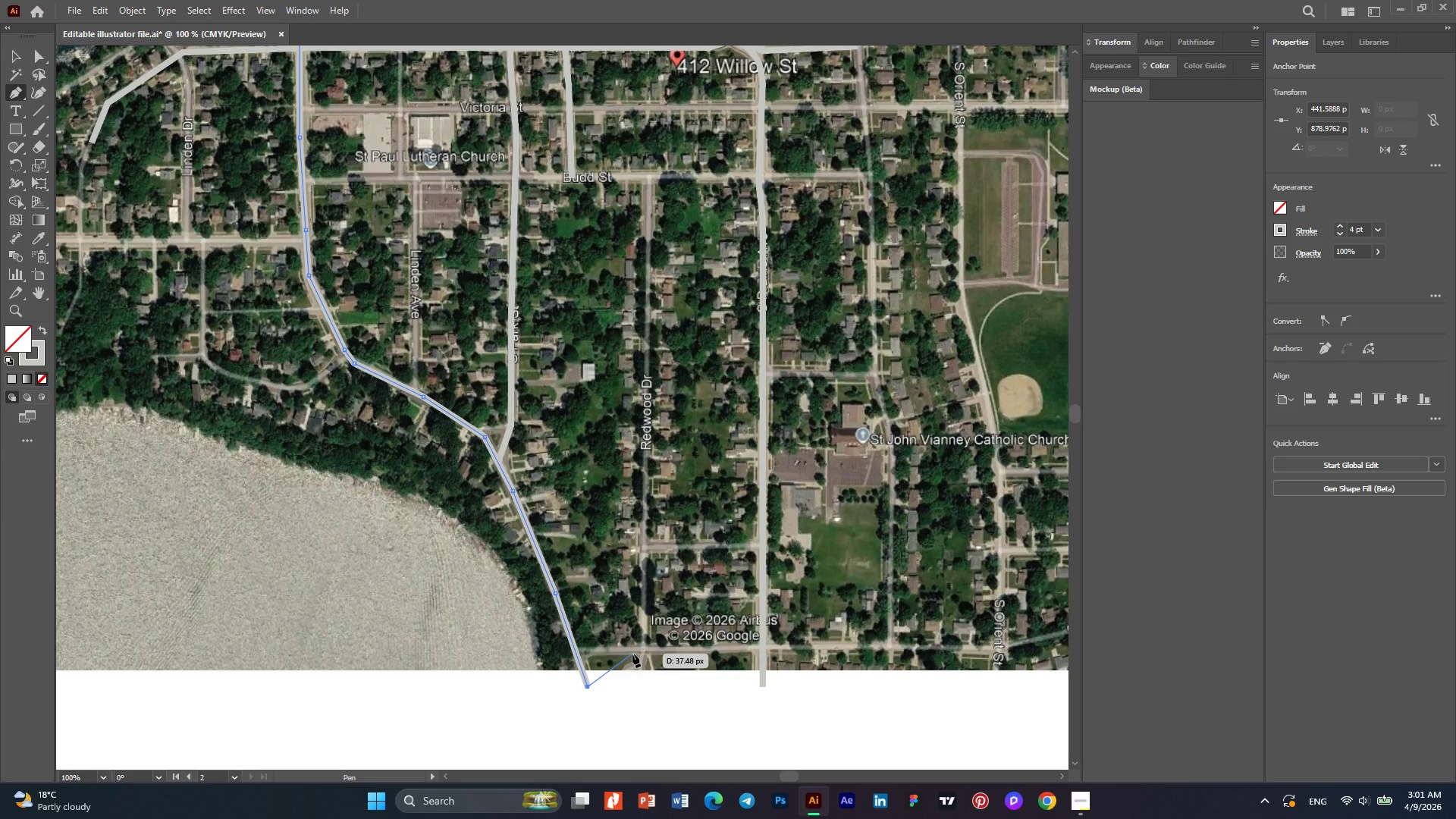 
wait(11.98)
 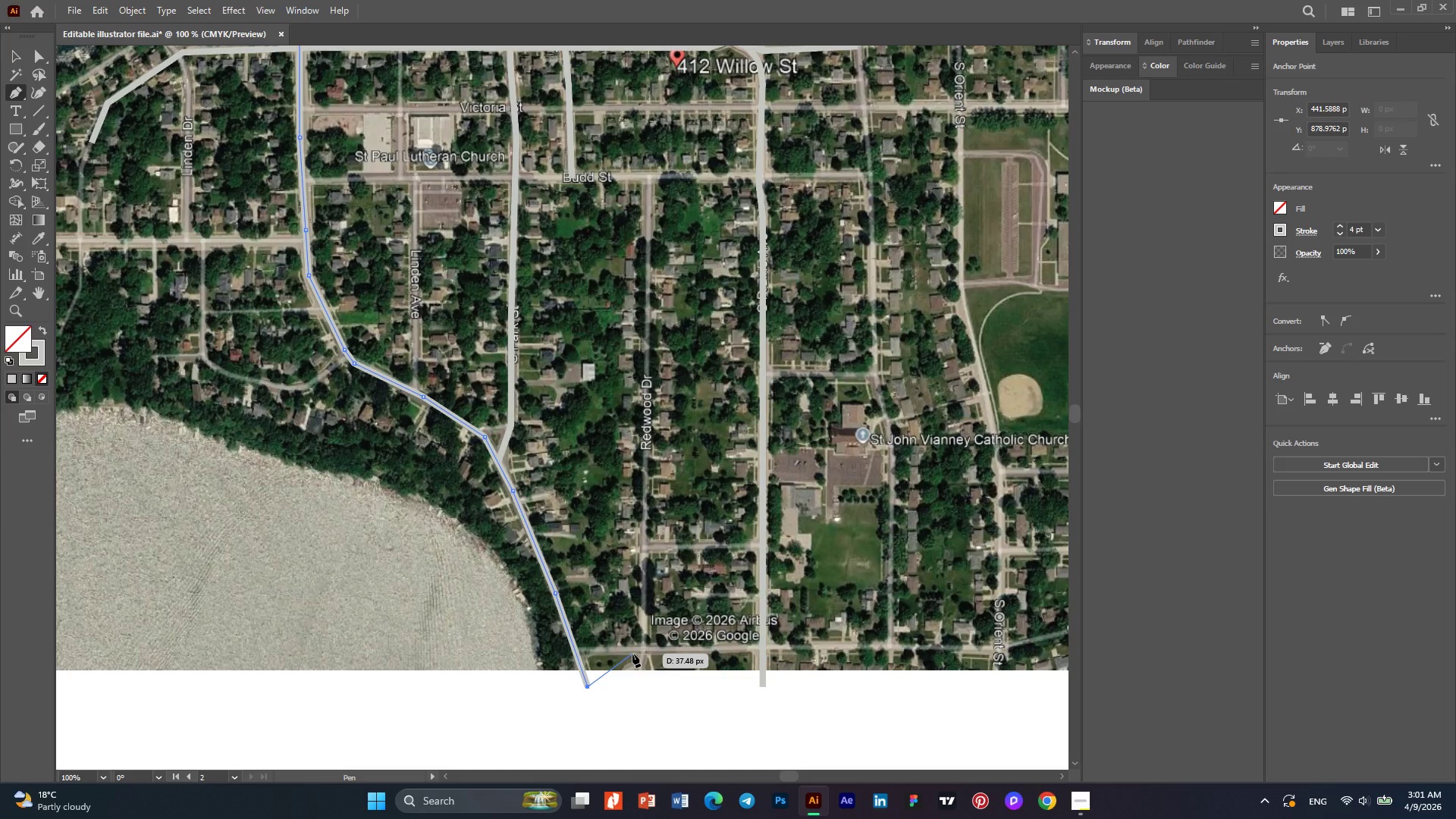 
hold_key(key=AltLeft, duration=0.47)
scroll: coordinate [705, 601], scroll_direction: down, amount: 2.0
 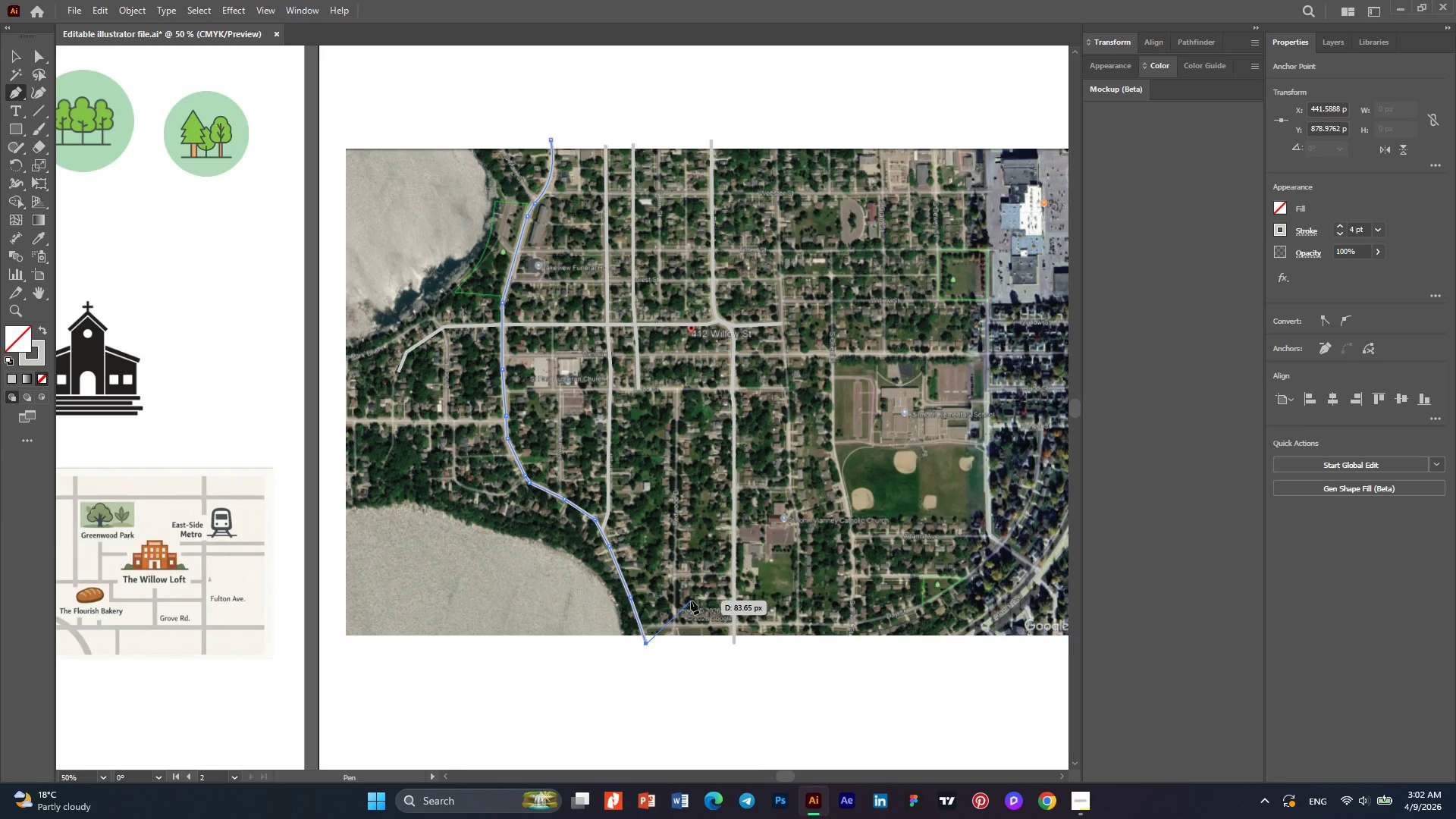 
key(Alt+AltLeft)
 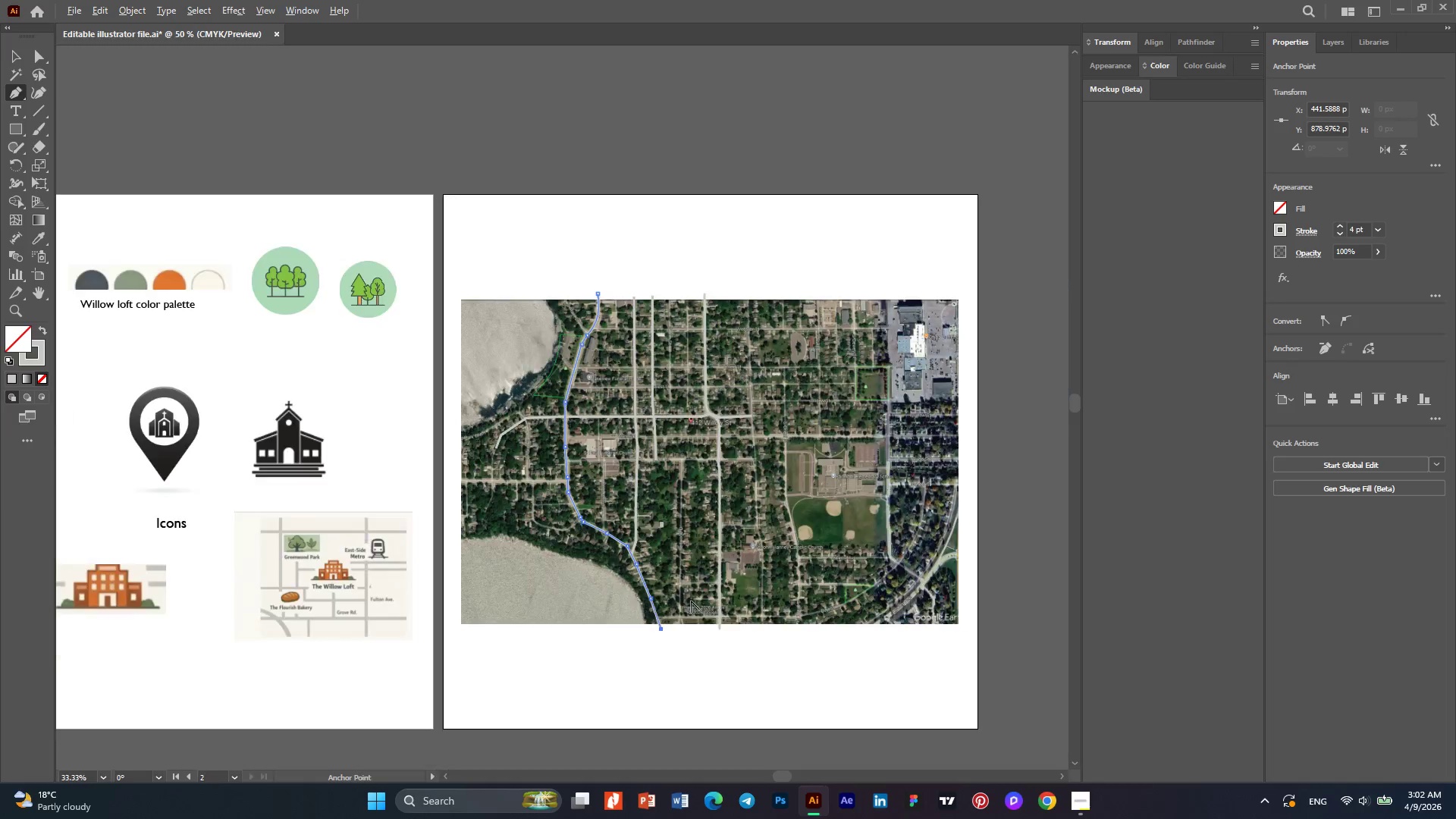 
scroll: coordinate [691, 601], scroll_direction: down, amount: 1.0
 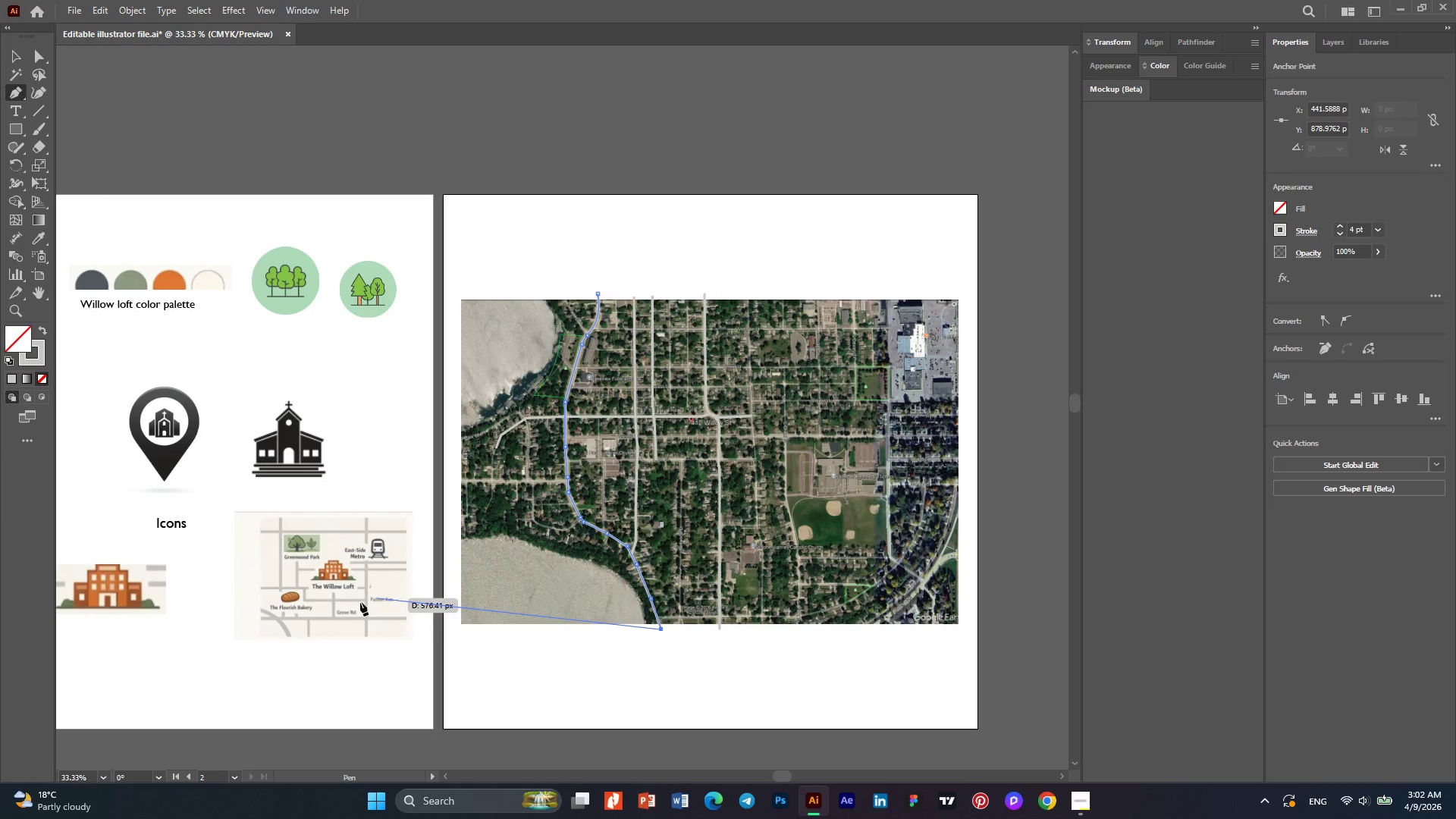 
hold_key(key=AltLeft, duration=0.52)
scroll: coordinate [290, 629], scroll_direction: up, amount: 2.0
 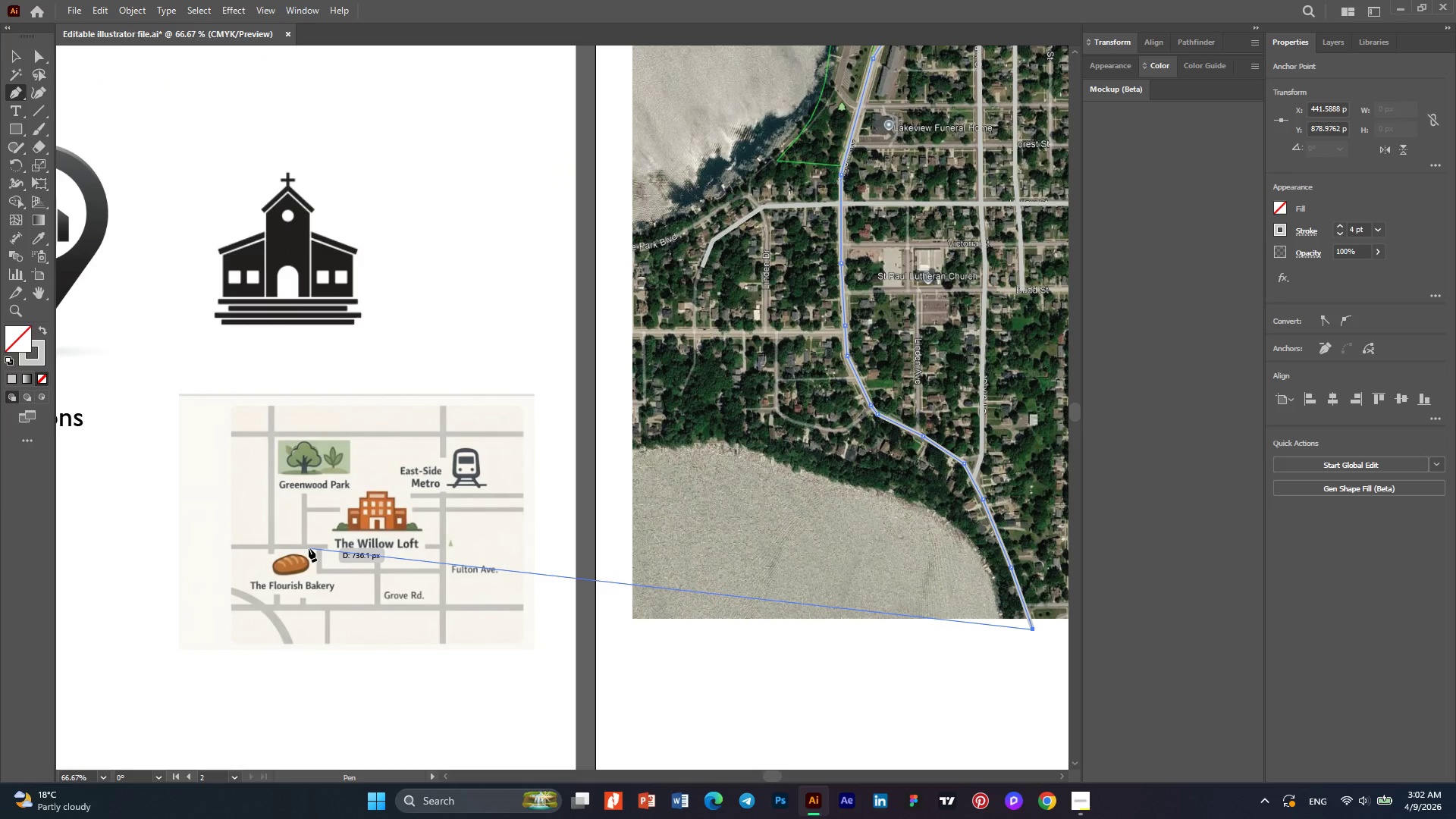 
hold_key(key=AltLeft, duration=0.36)
scroll: coordinate [309, 548], scroll_direction: down, amount: 2.0
 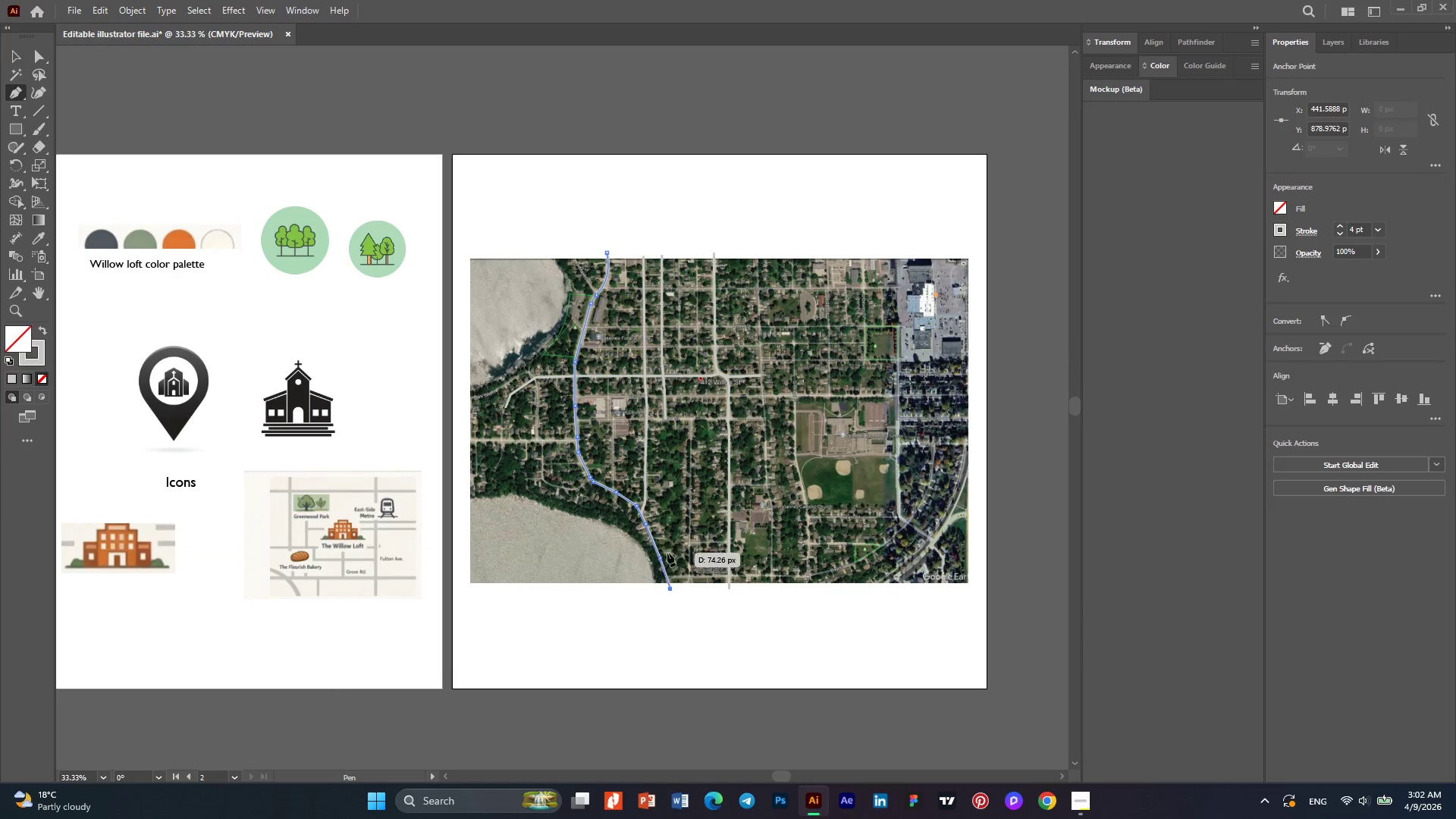 
hold_key(key=AltLeft, duration=0.59)
scroll: coordinate [692, 557], scroll_direction: up, amount: 4.0
 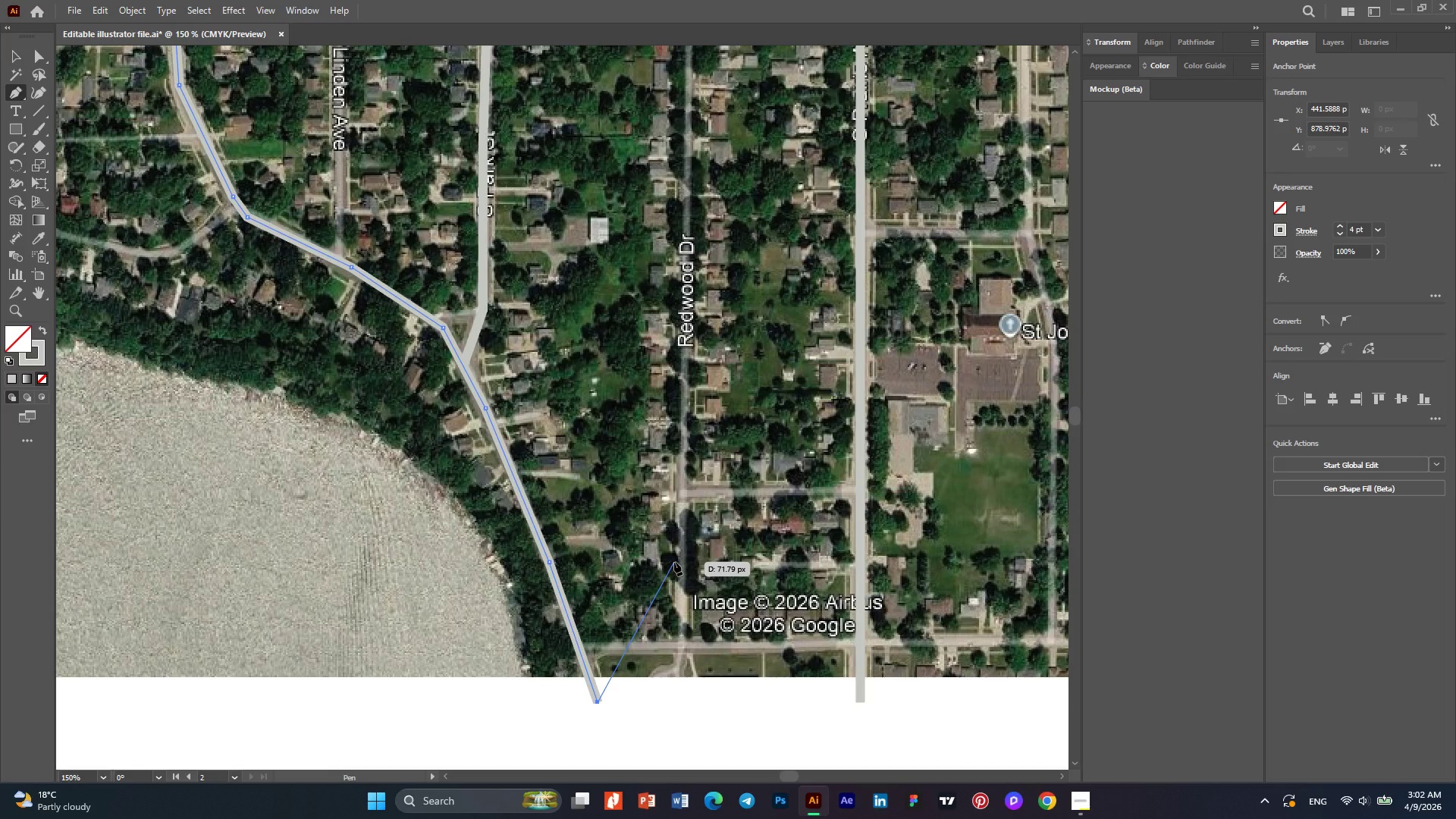 
key(Escape)
 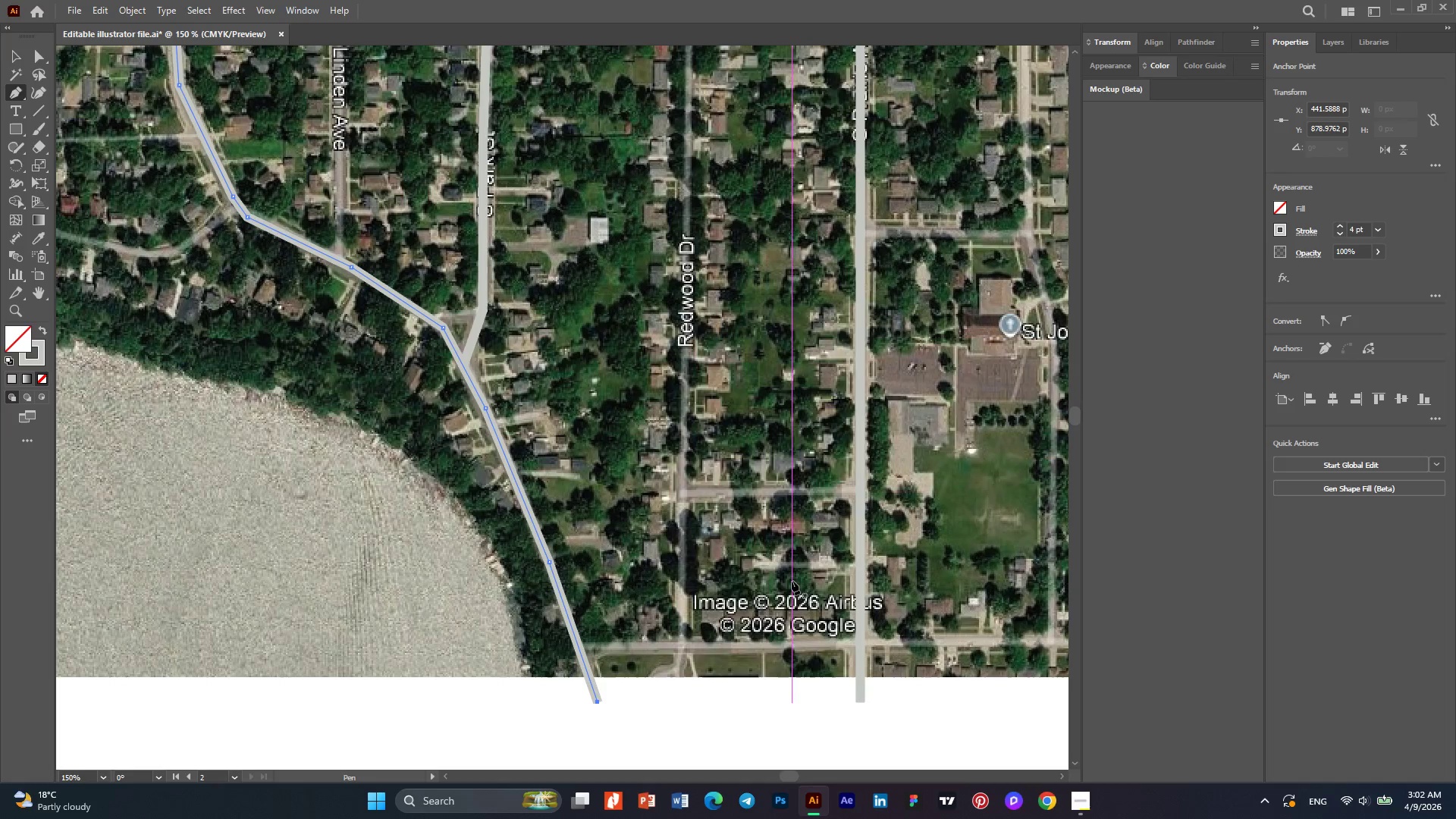 
scroll: coordinate [791, 581], scroll_direction: up, amount: 3.0
 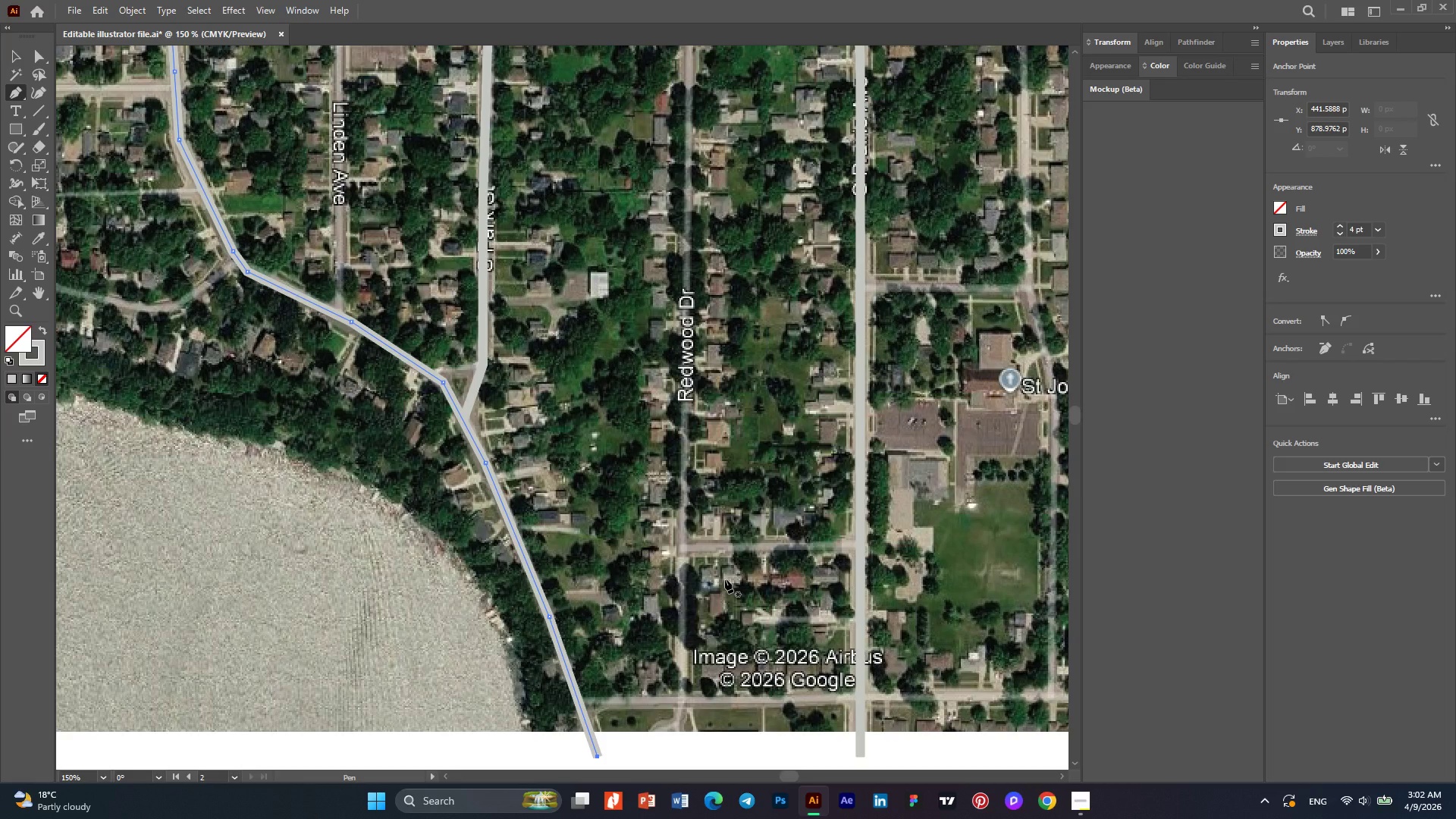 
hold_key(key=AltLeft, duration=0.58)
scroll: coordinate [661, 570], scroll_direction: down, amount: 1.0
 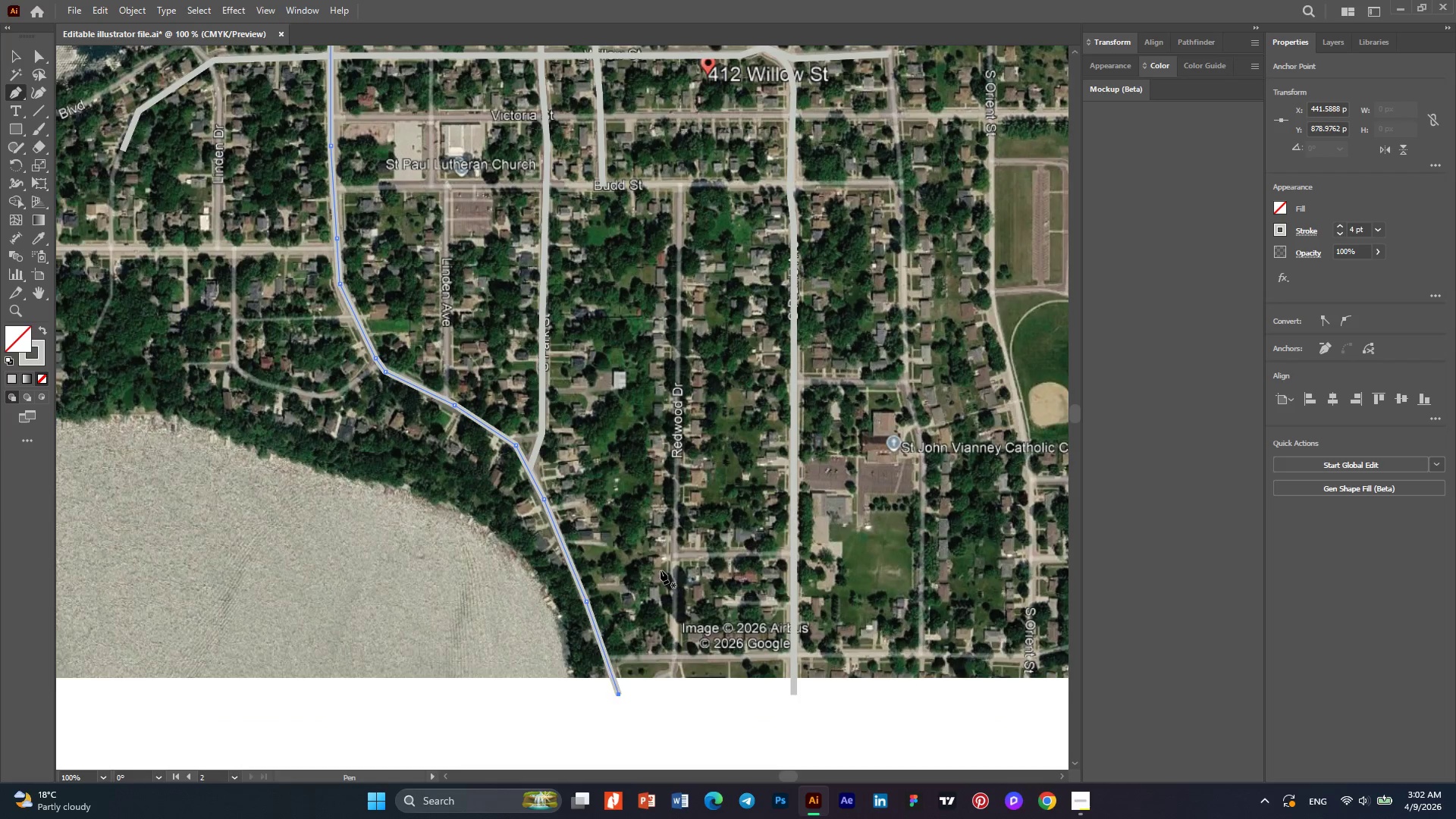 
scroll: coordinate [661, 570], scroll_direction: up, amount: 6.0
 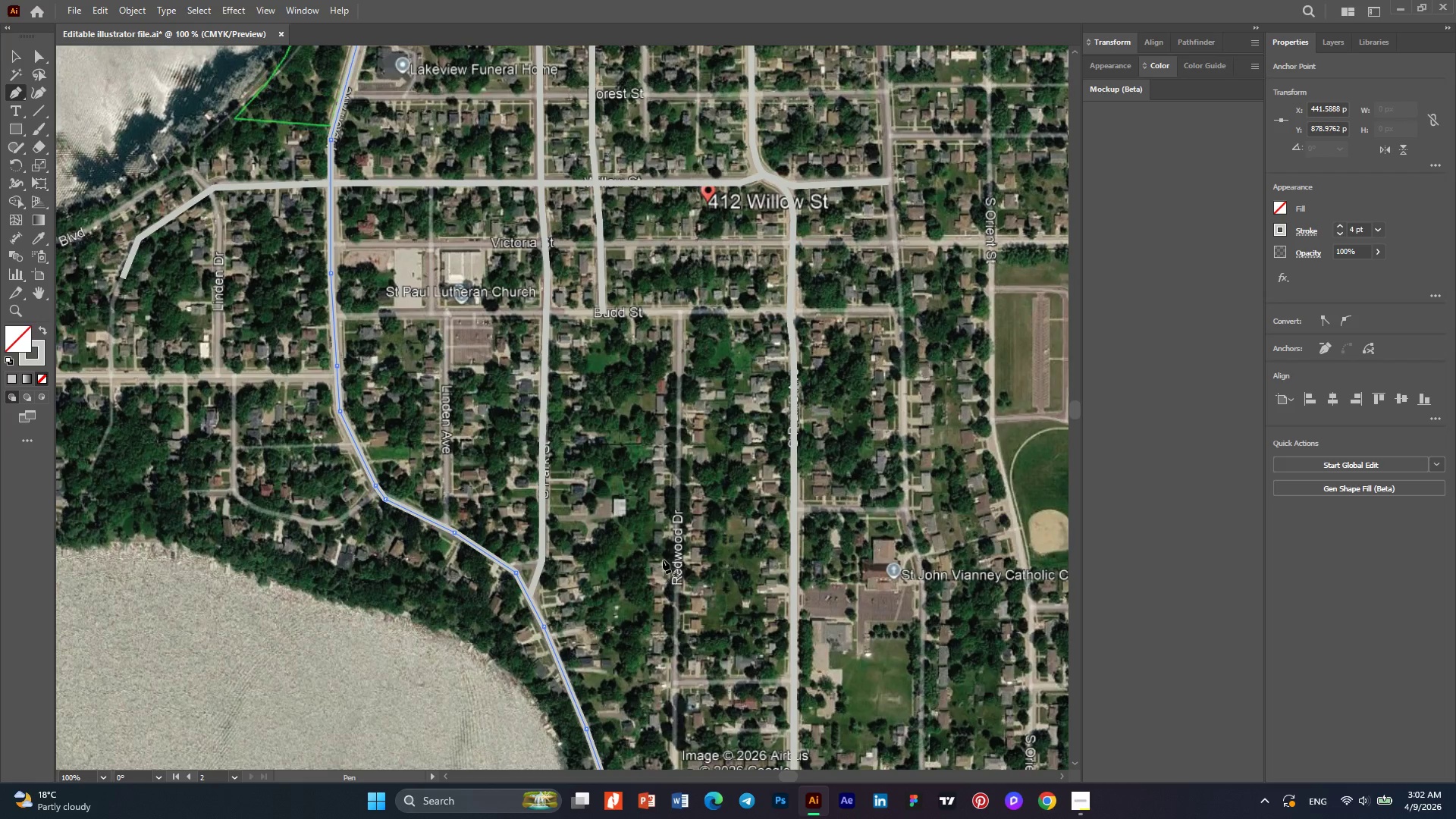 
scroll: coordinate [678, 505], scroll_direction: down, amount: 4.0
 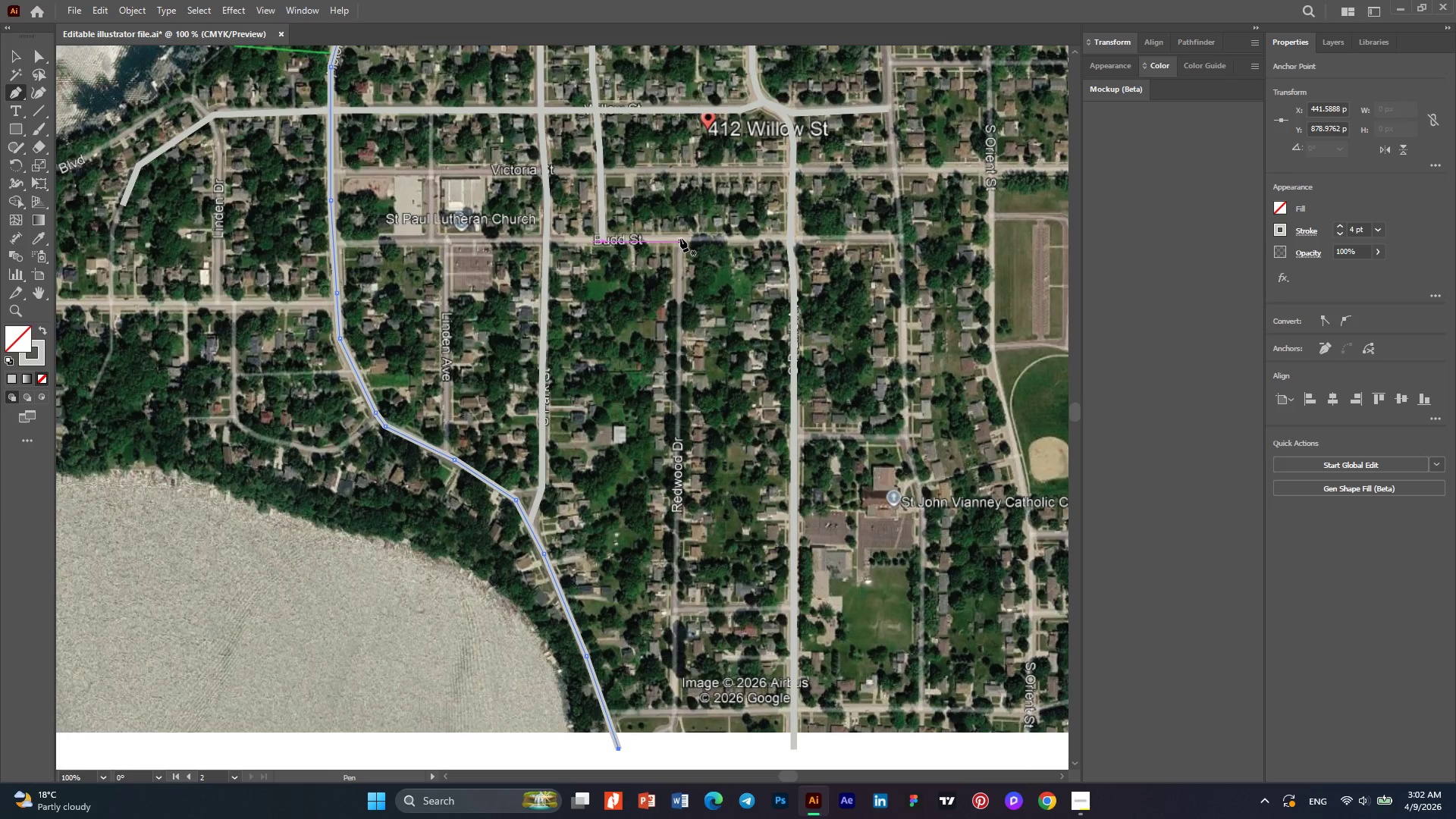 
wait(6.22)
 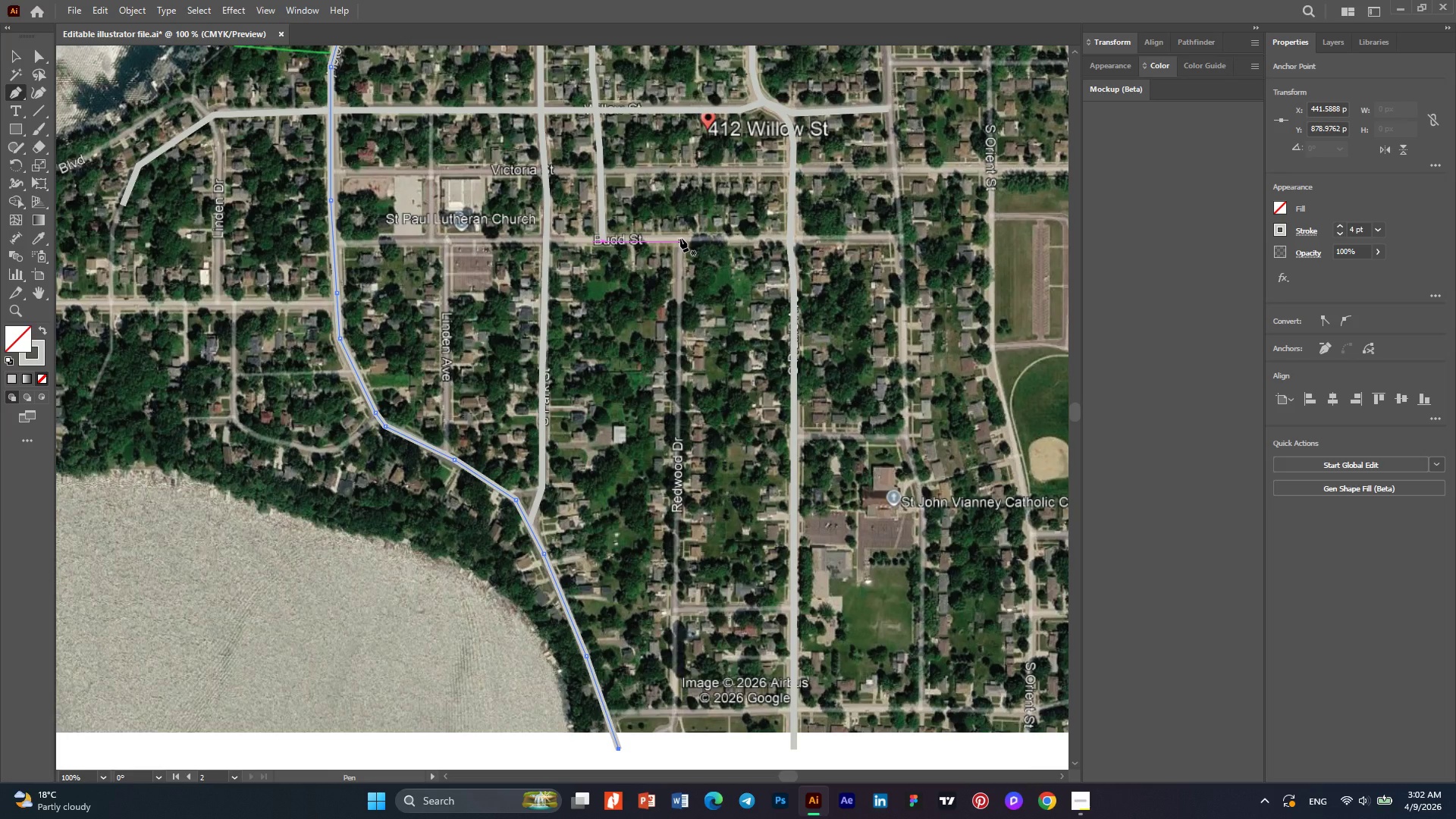 
scroll: coordinate [486, 280], scroll_direction: up, amount: 5.0
 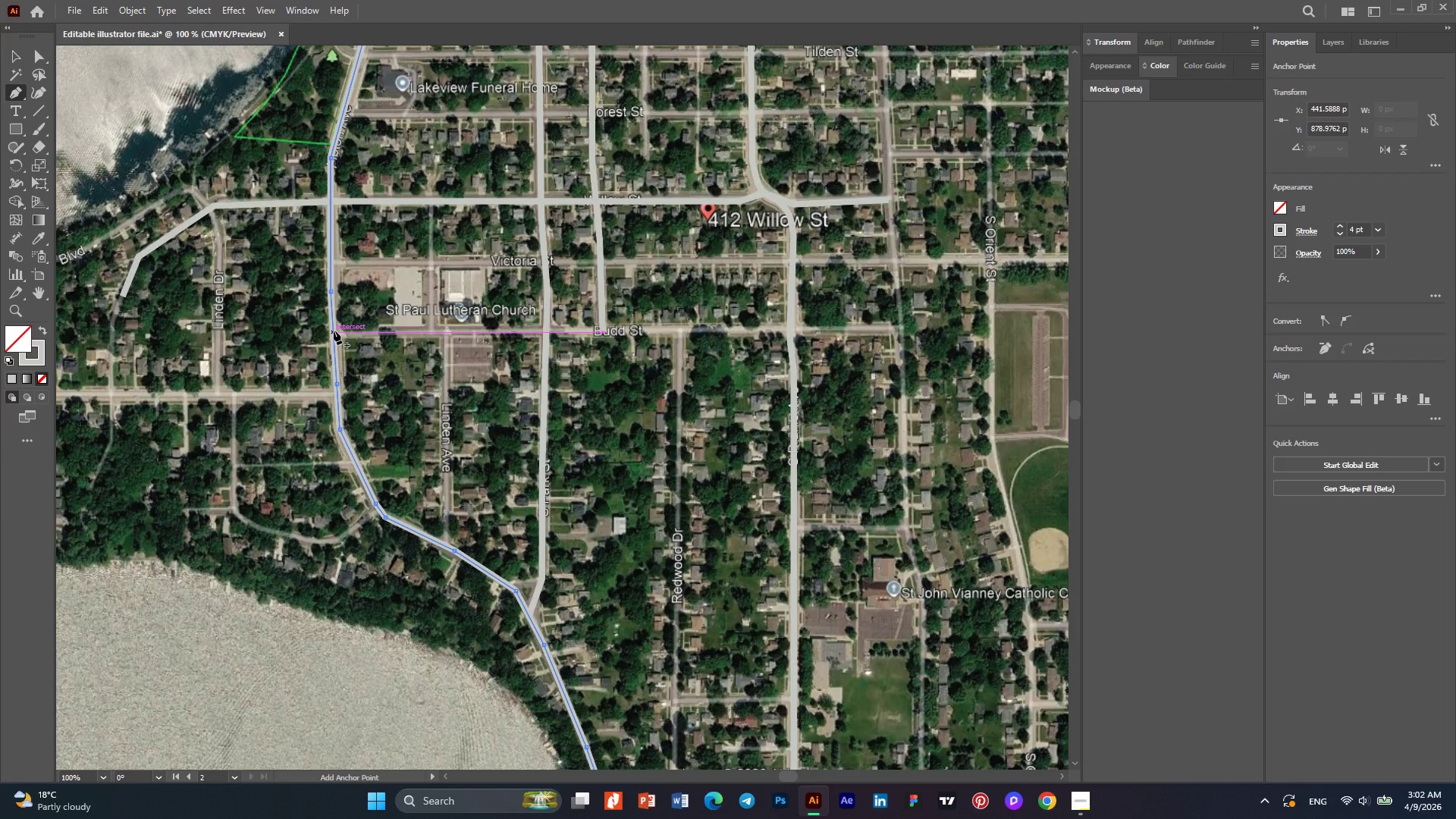 
left_click([334, 331])
 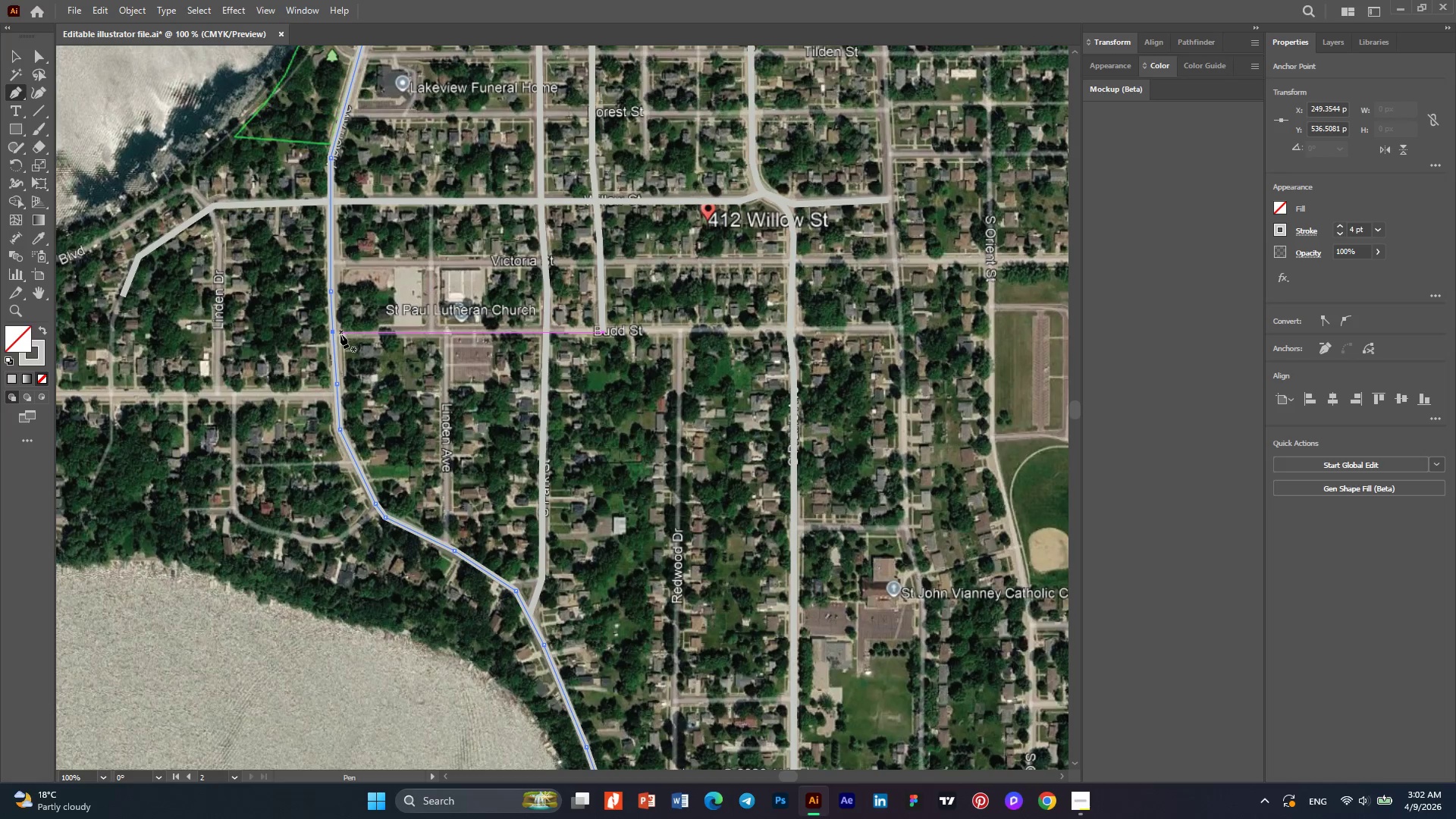 
left_click([338, 335])
 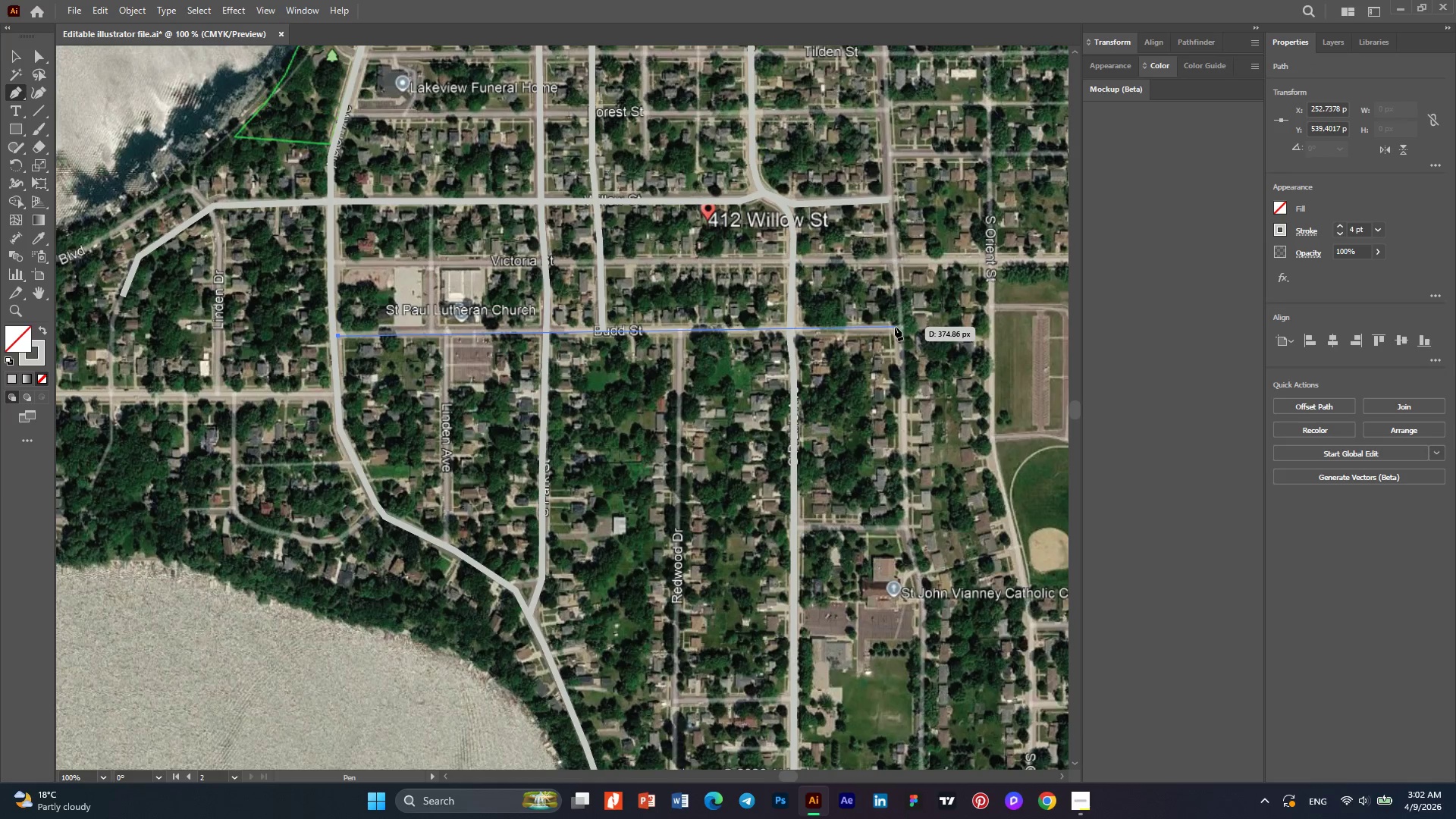 
left_click([897, 327])
 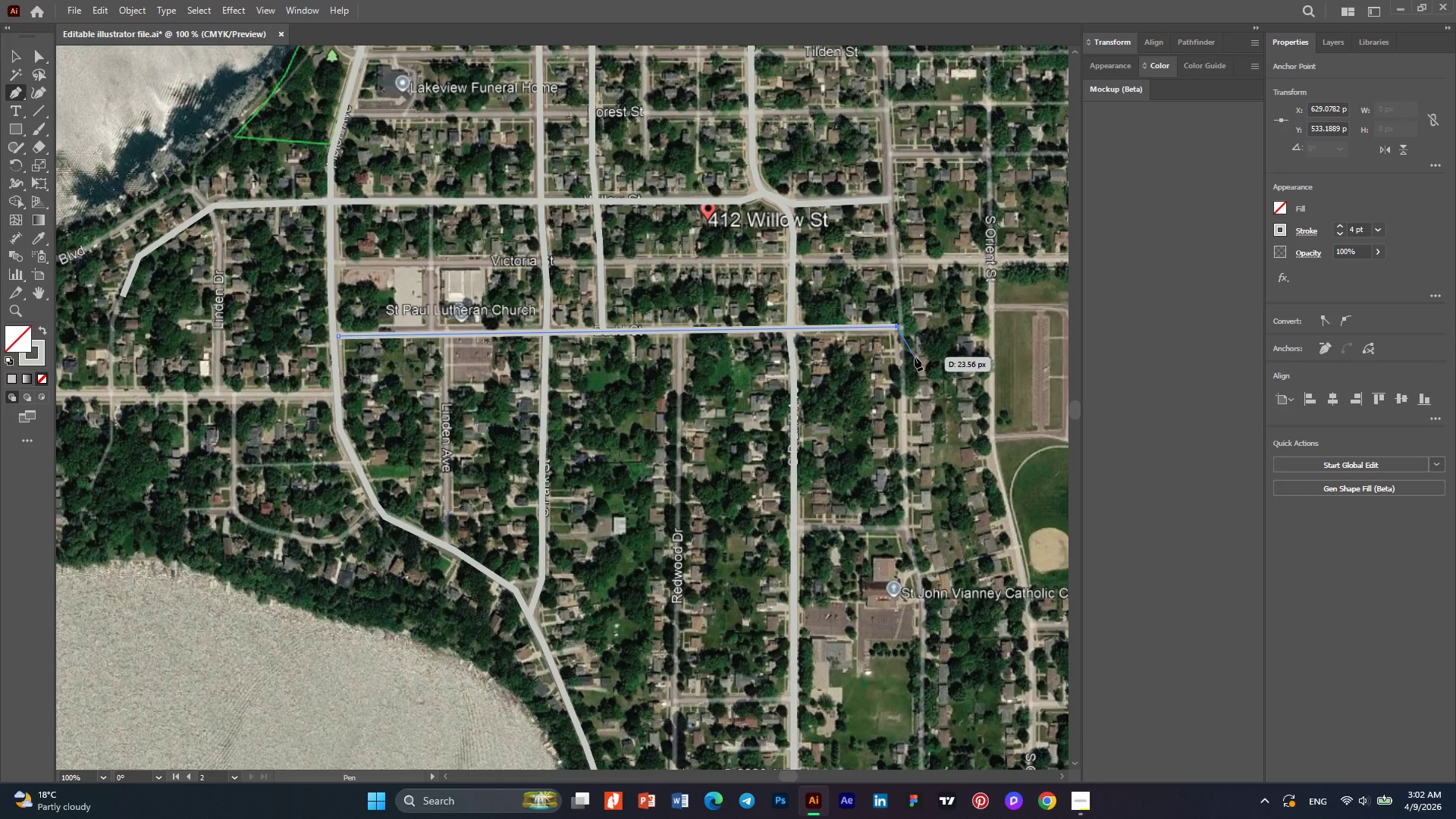 
wait(5.91)
 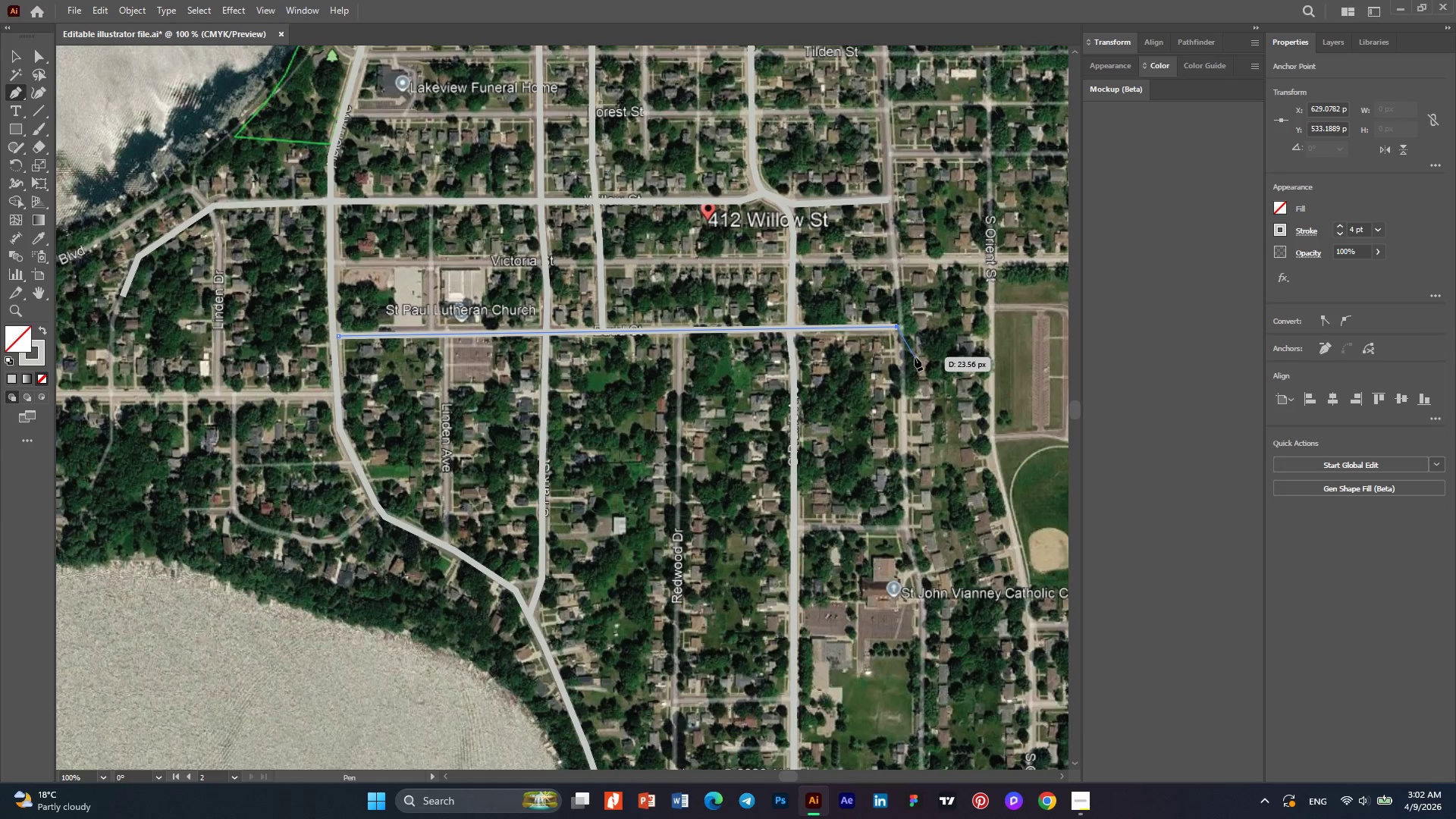 
key(Escape)
 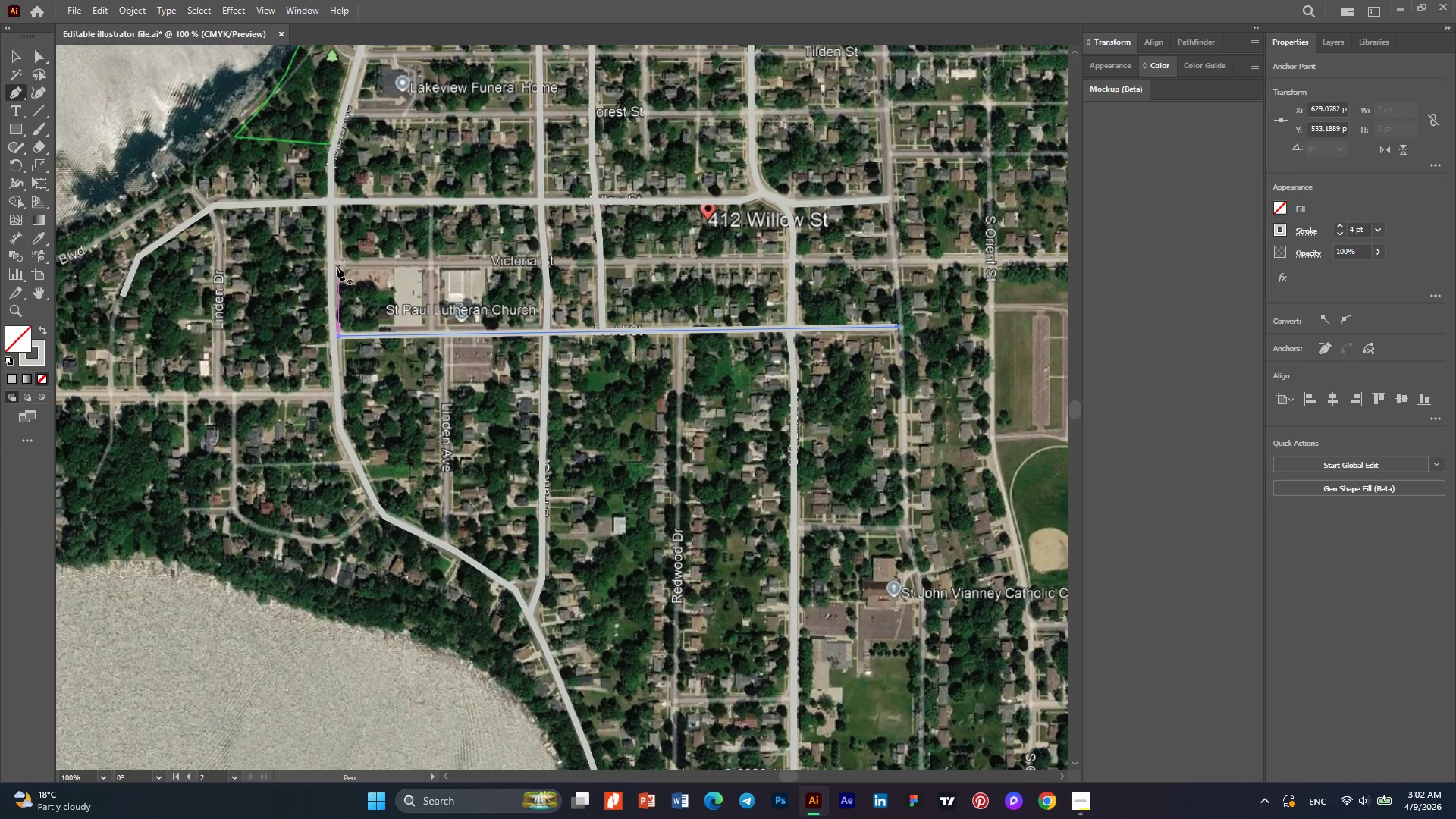 
left_click([334, 262])
 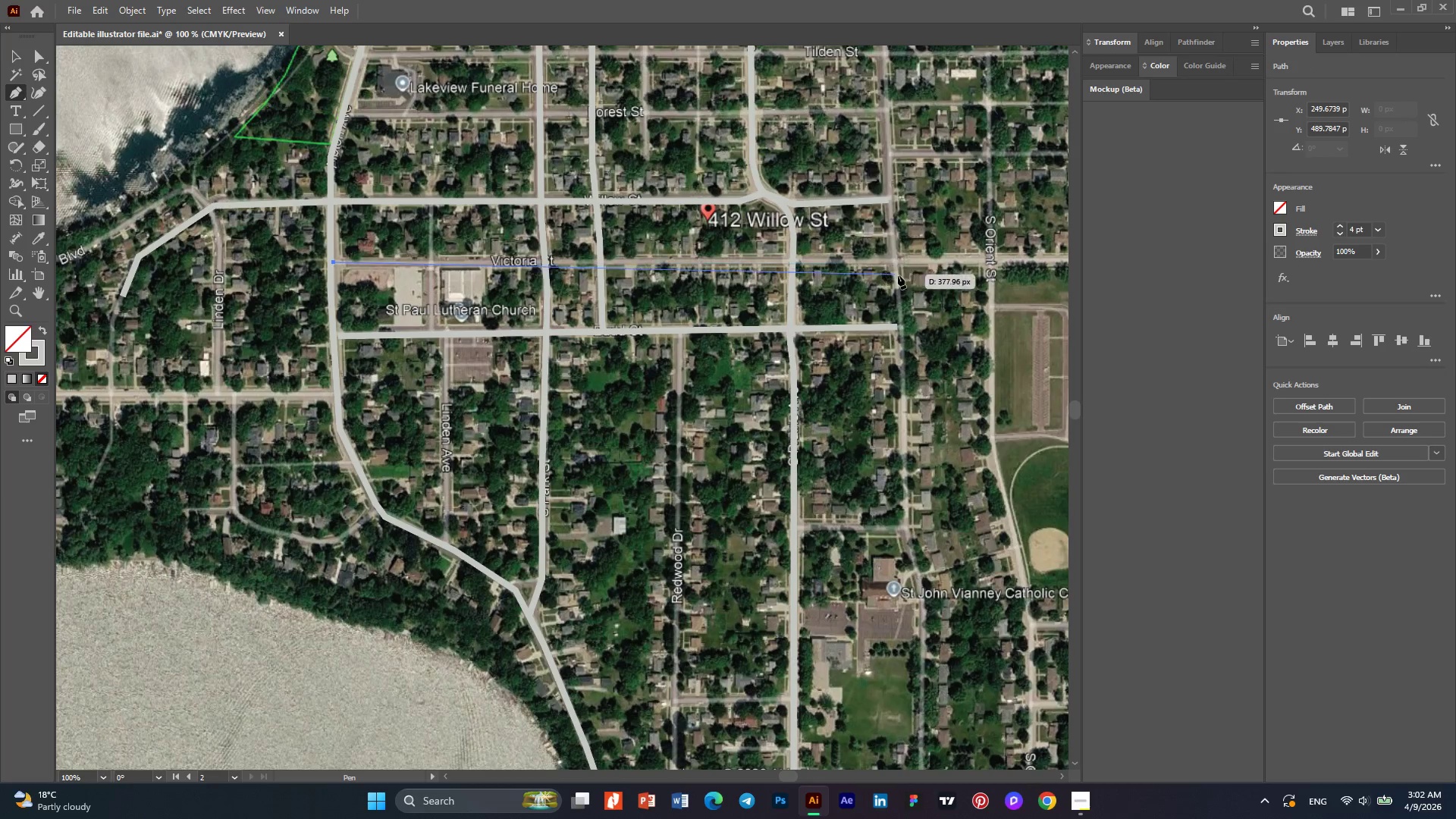 
scroll: coordinate [631, 308], scroll_direction: up, amount: 1.0
 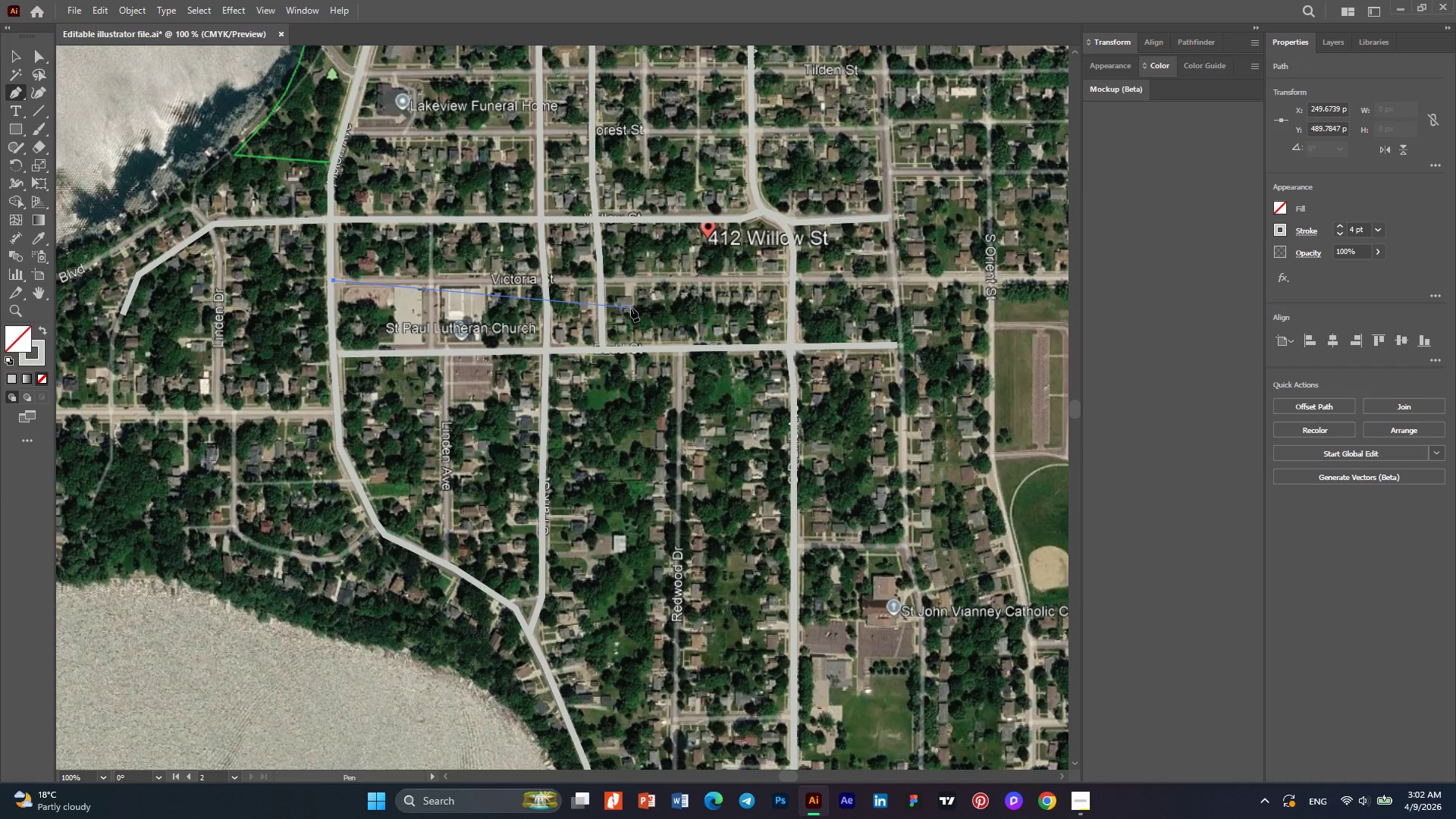 
hold_key(key=ControlLeft, duration=1.47)
scroll: coordinate [631, 308], scroll_direction: down, amount: 8.0
 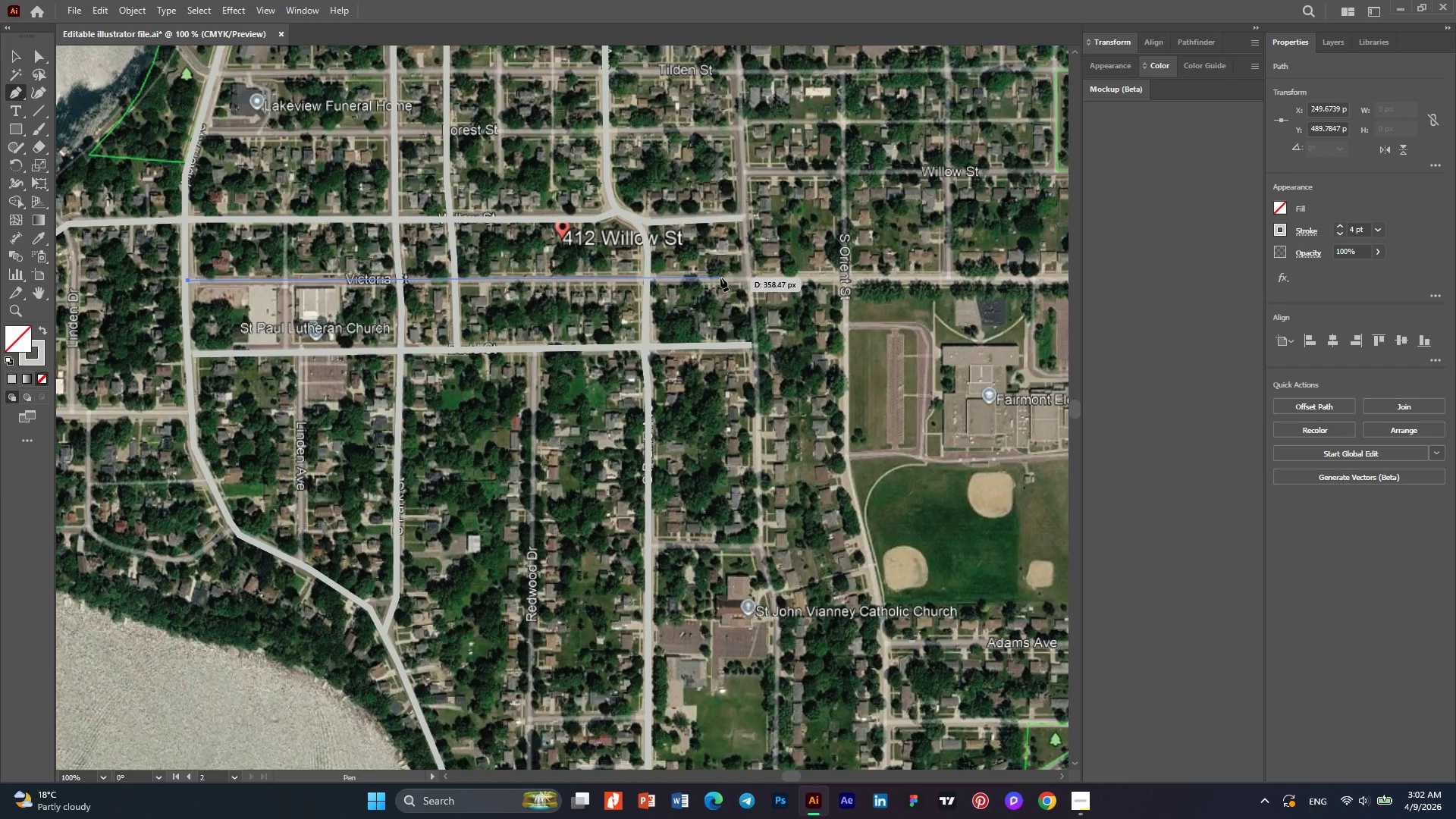 
hold_key(key=ControlLeft, duration=0.45)
hold_key(key=ControlLeft, duration=0.44)
scroll: coordinate [693, 280], scroll_direction: down, amount: 6.0
 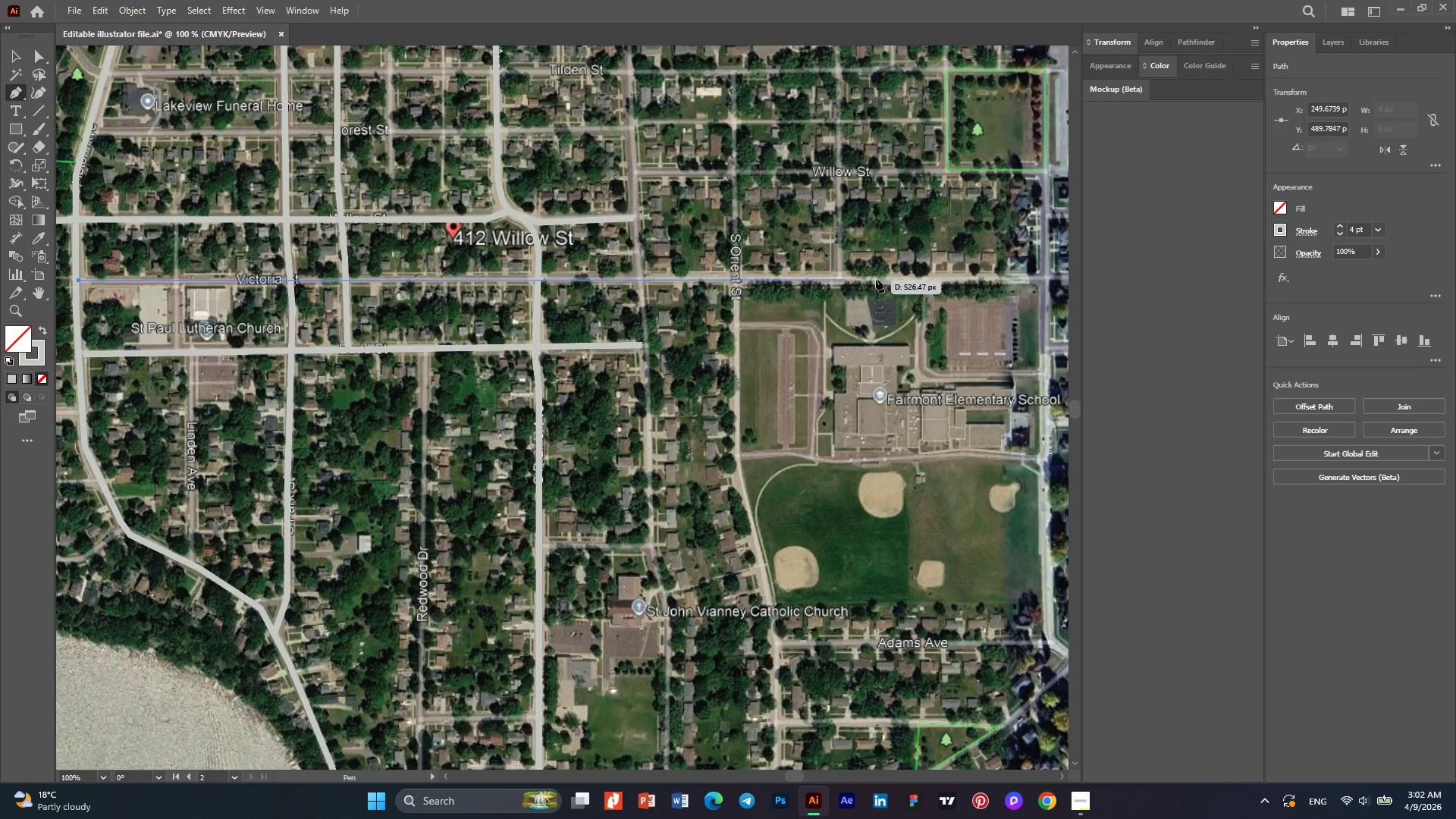 
left_click([1041, 278])
 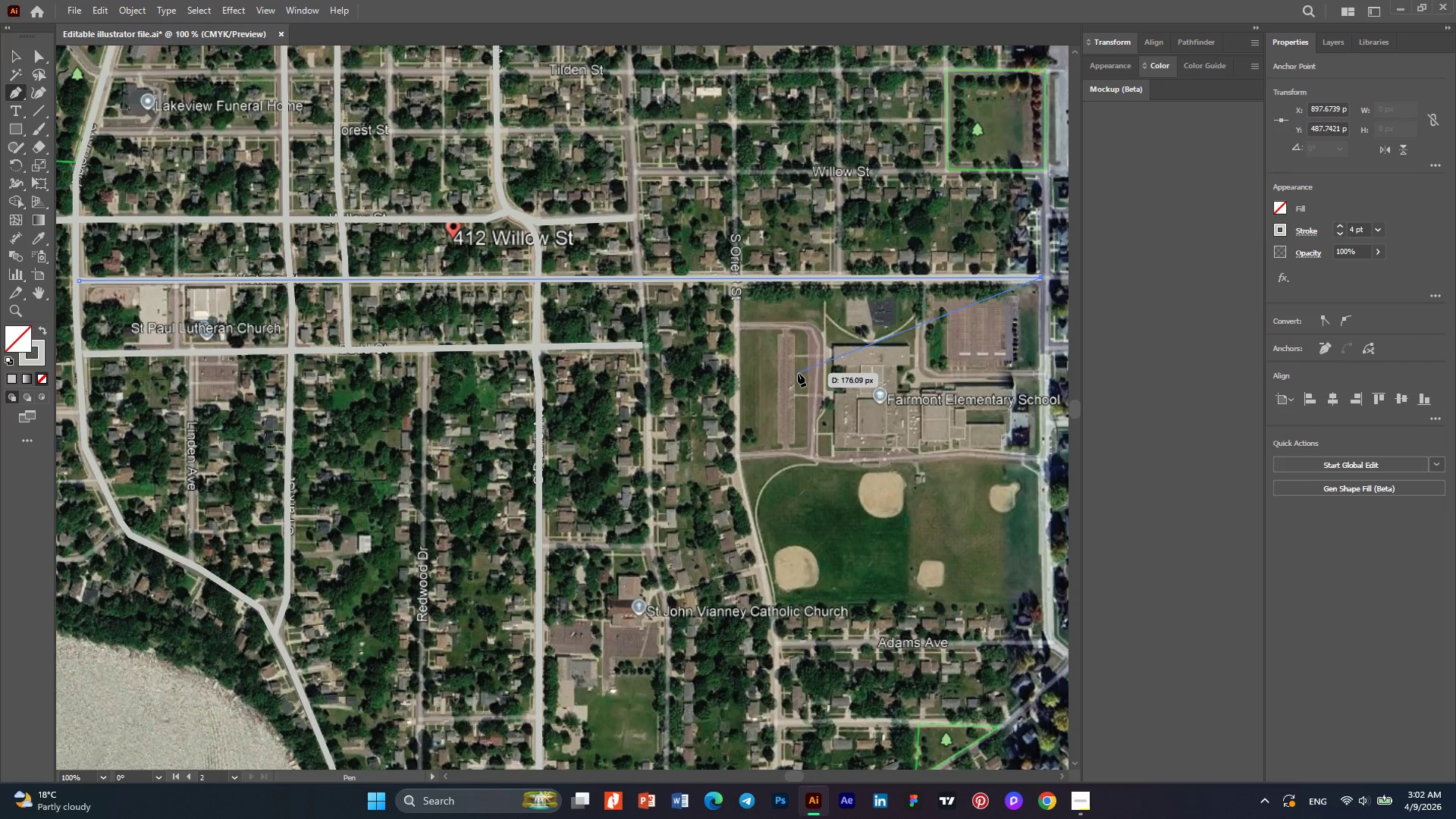 
key(Escape)
 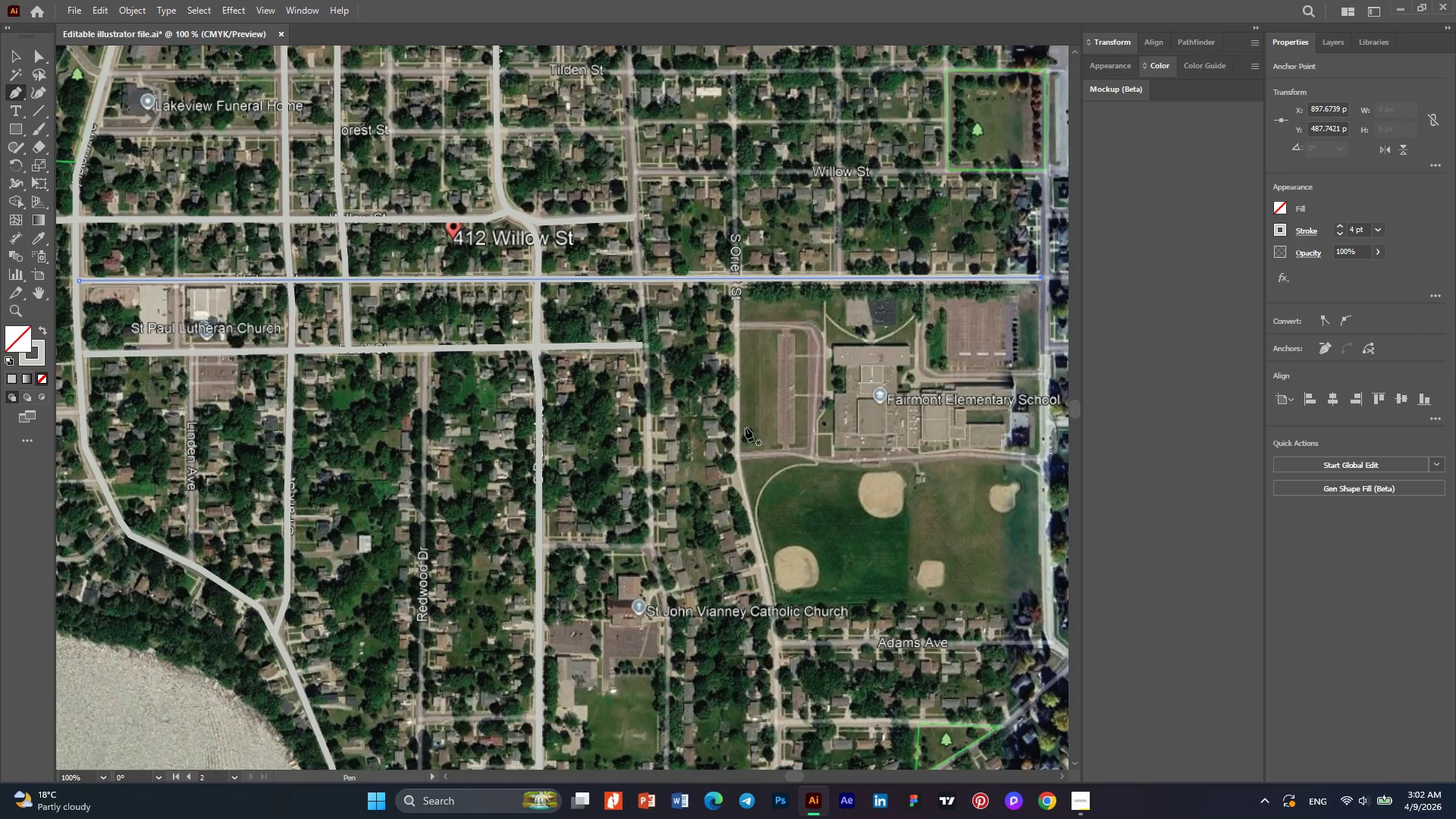 
scroll: coordinate [745, 428], scroll_direction: up, amount: 16.0
 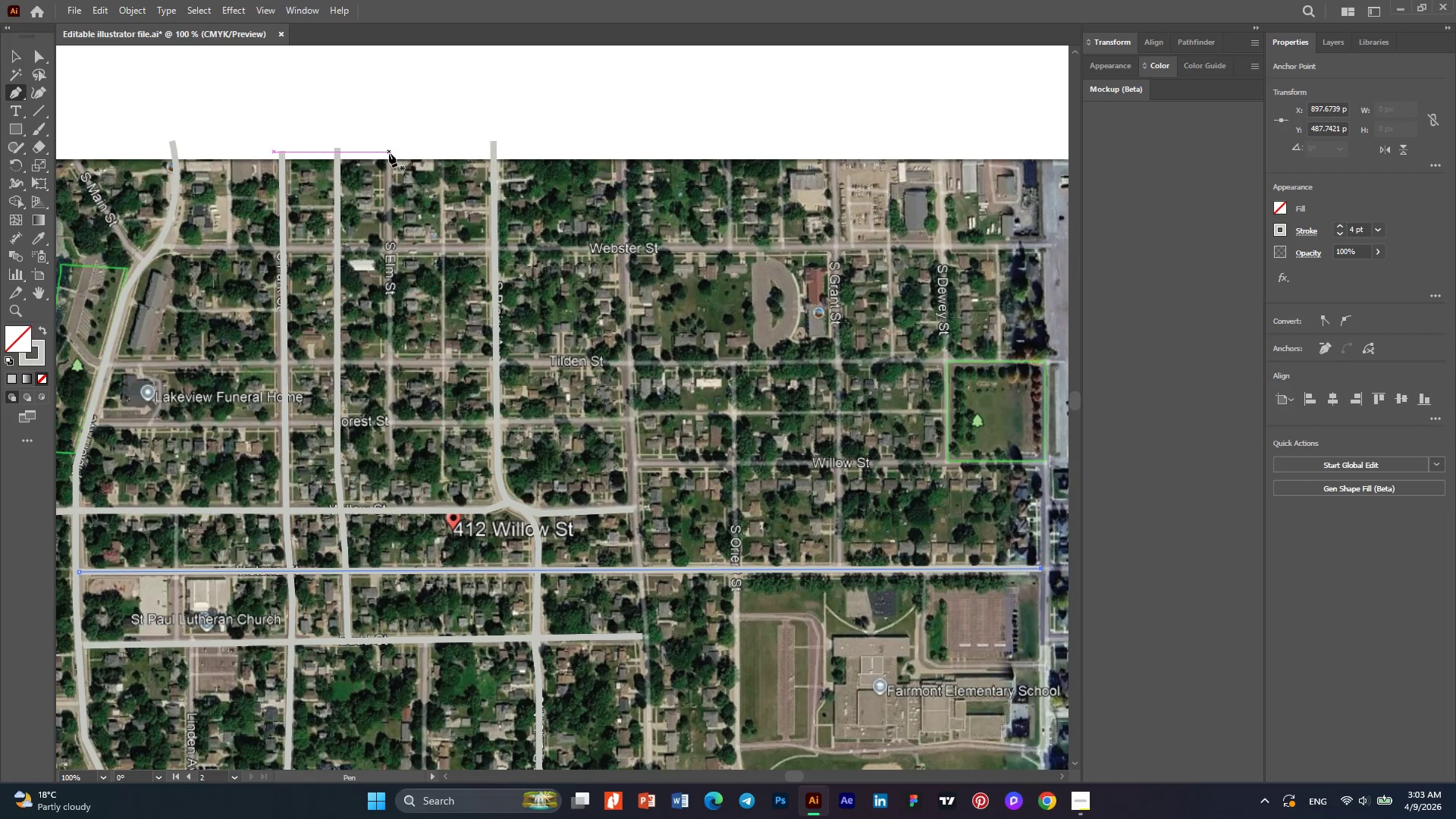 
left_click([388, 152])
 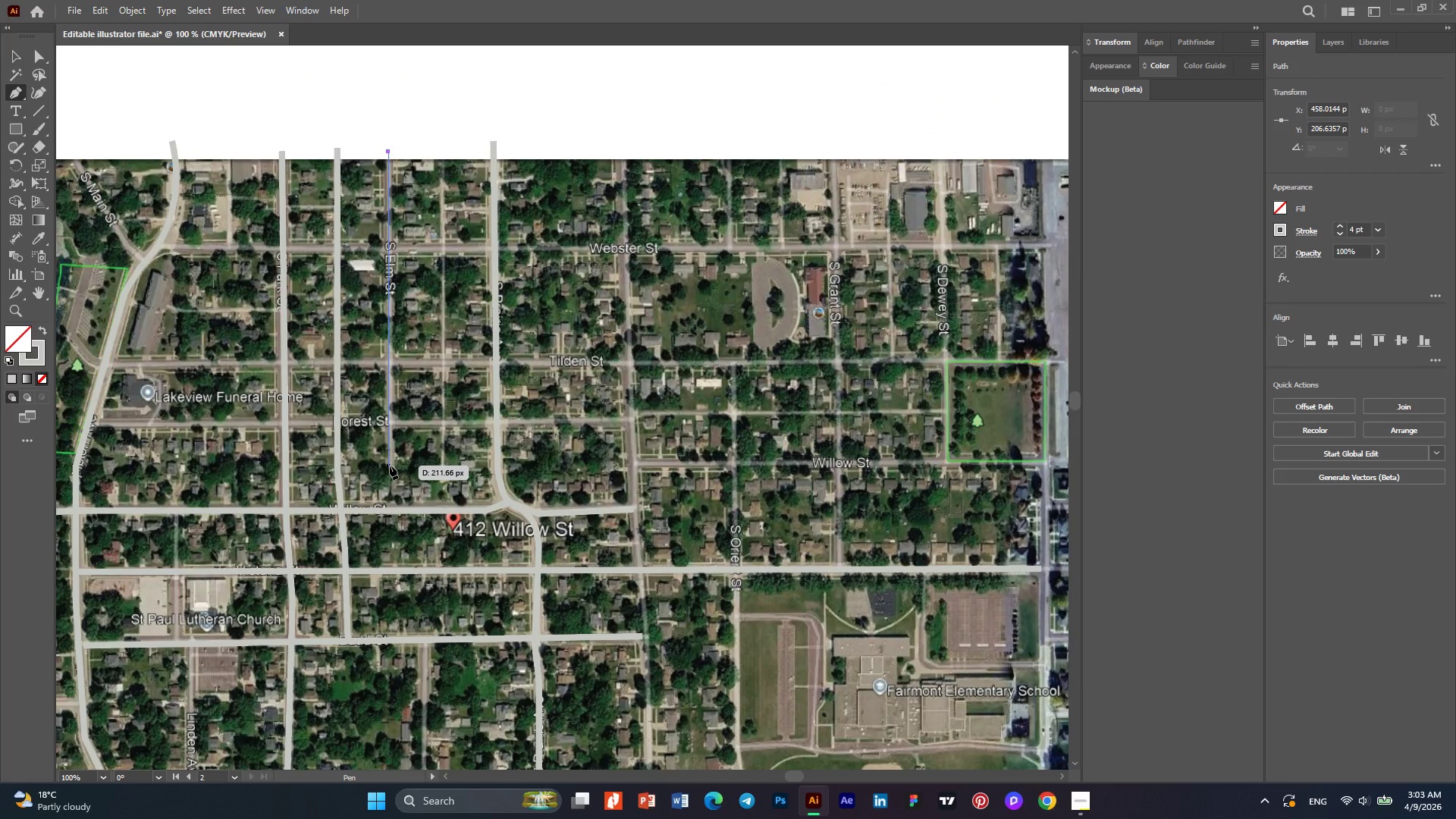 
left_click([390, 466])
 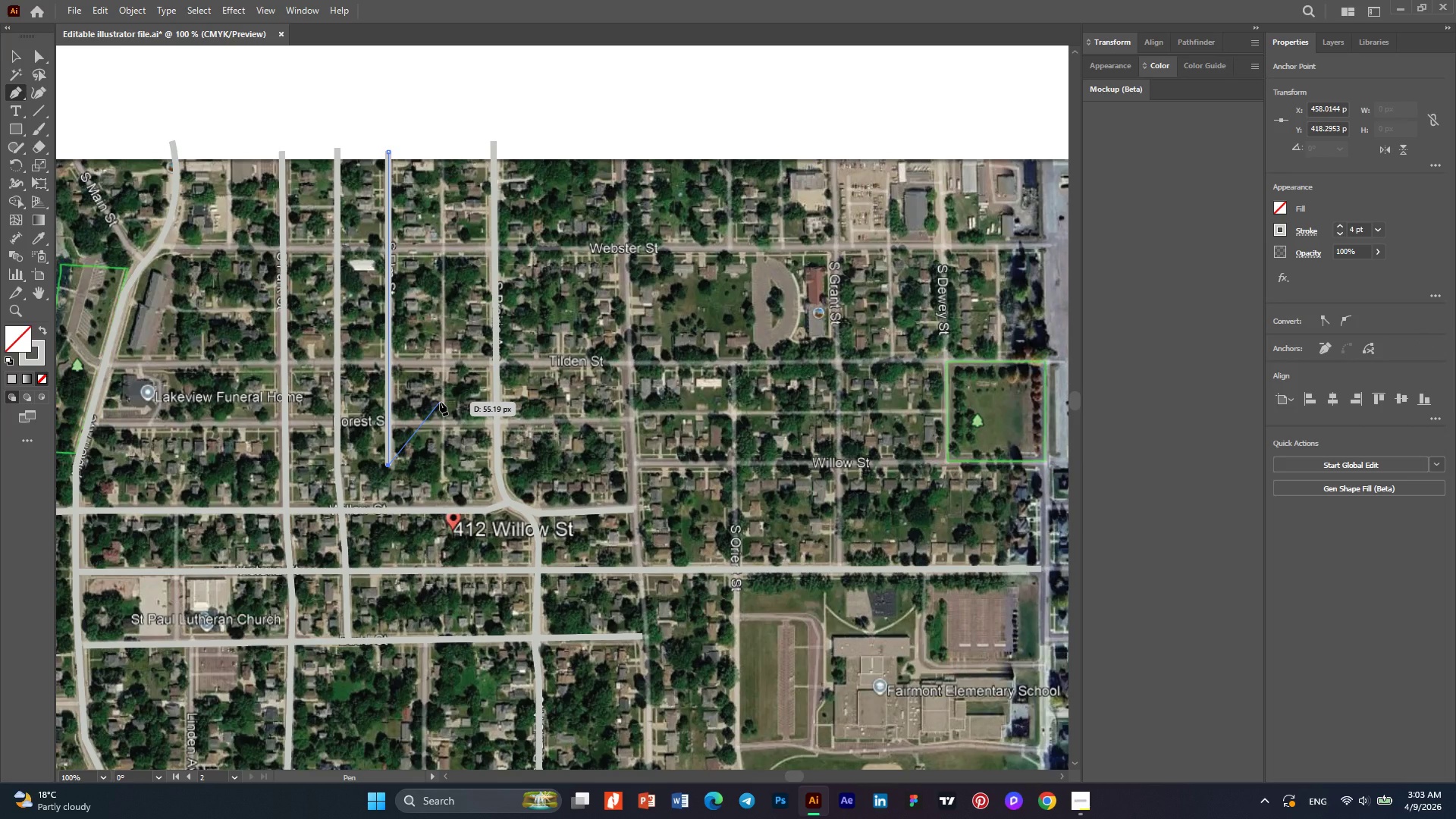 
key(Escape)
 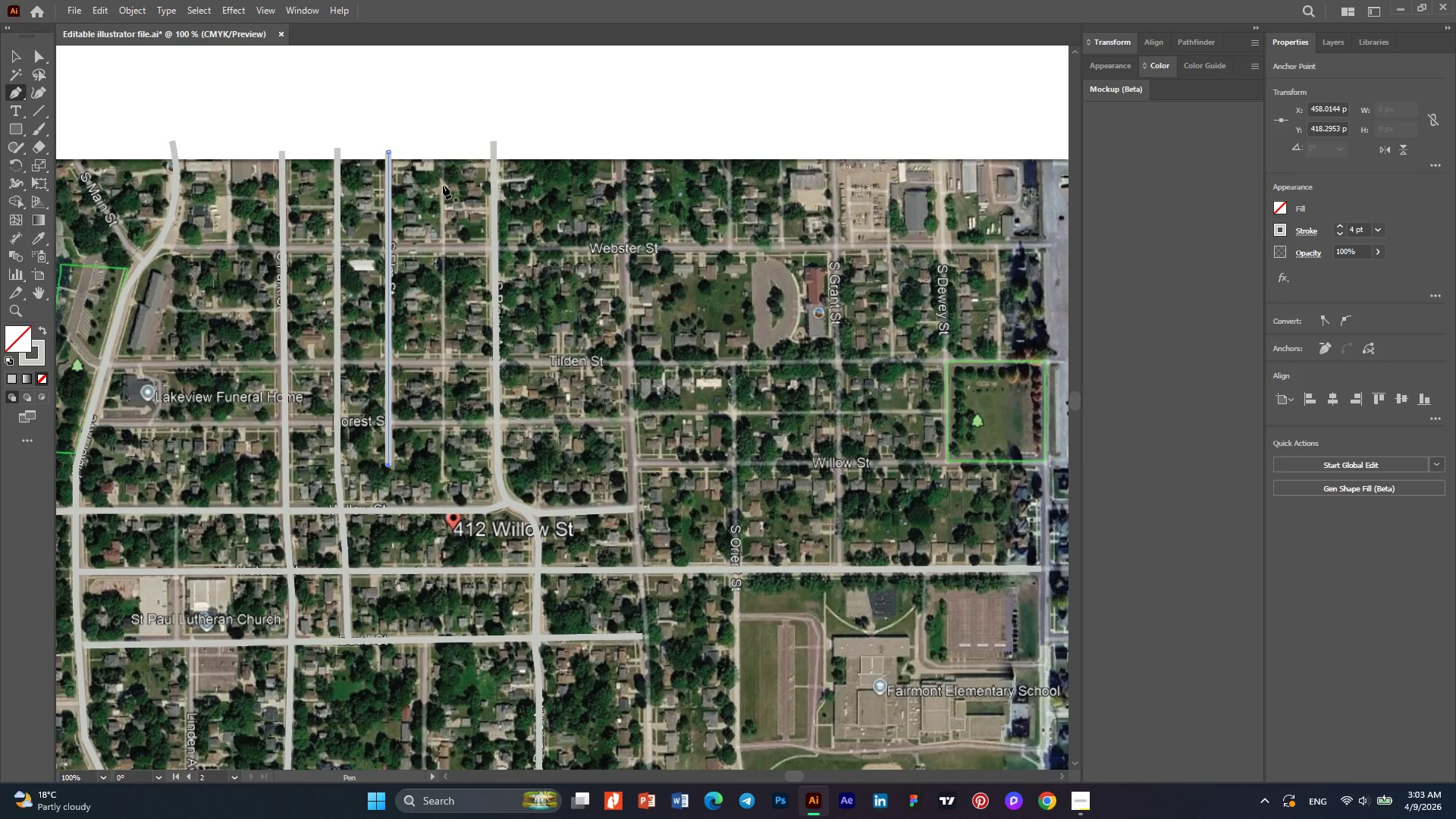 
wait(6.25)
 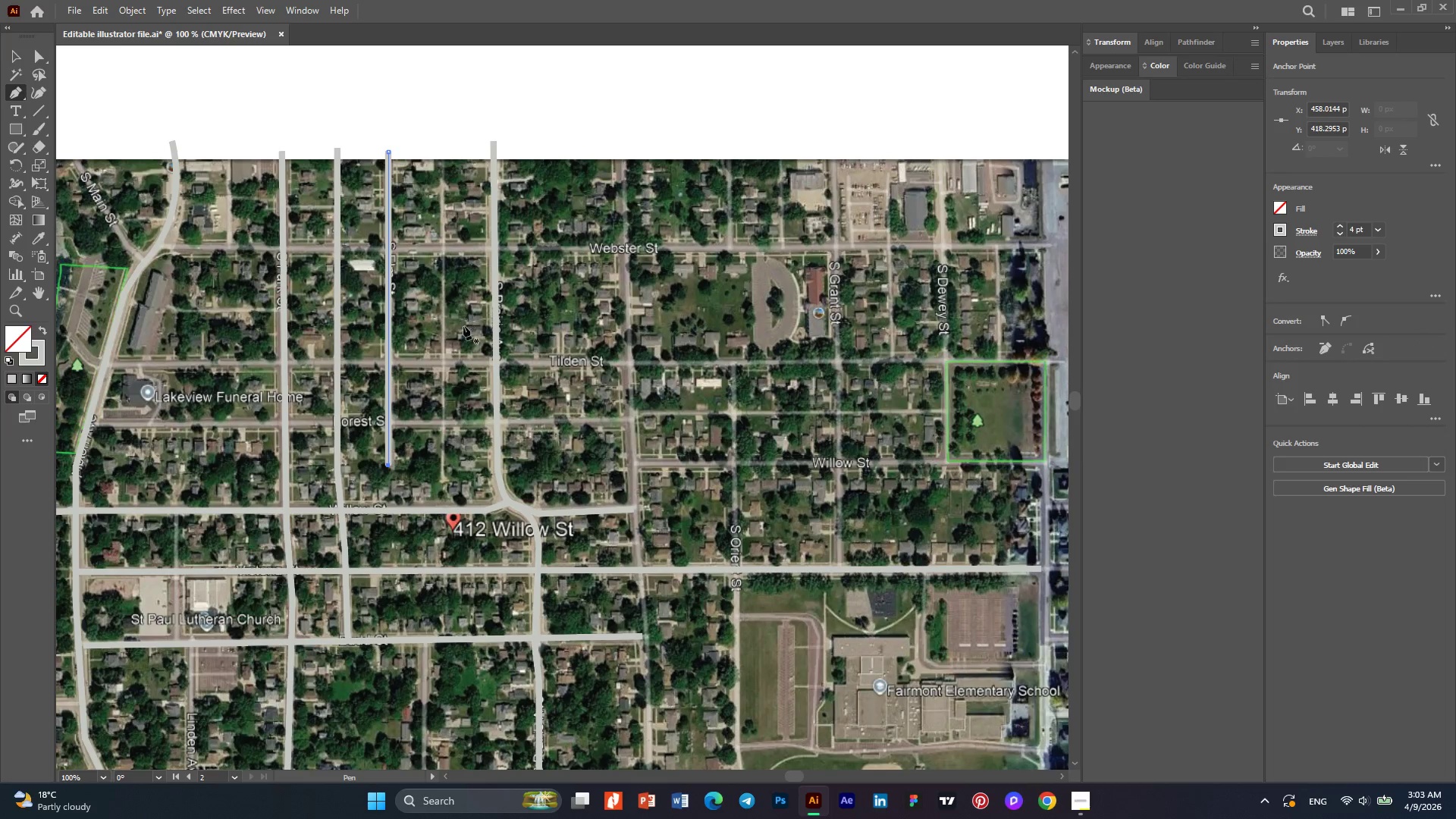 
left_click([443, 185])
 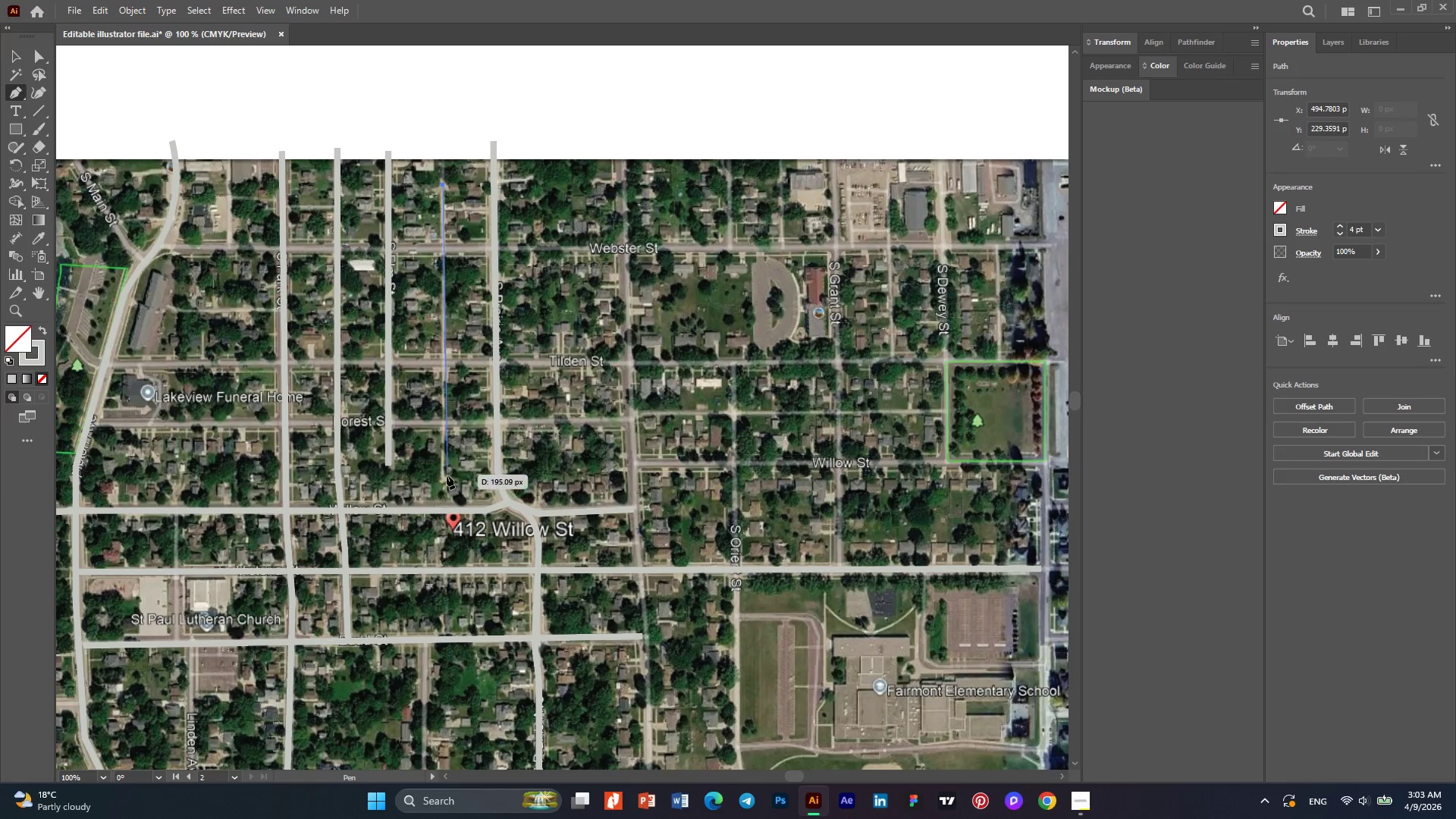 
left_click([445, 482])
 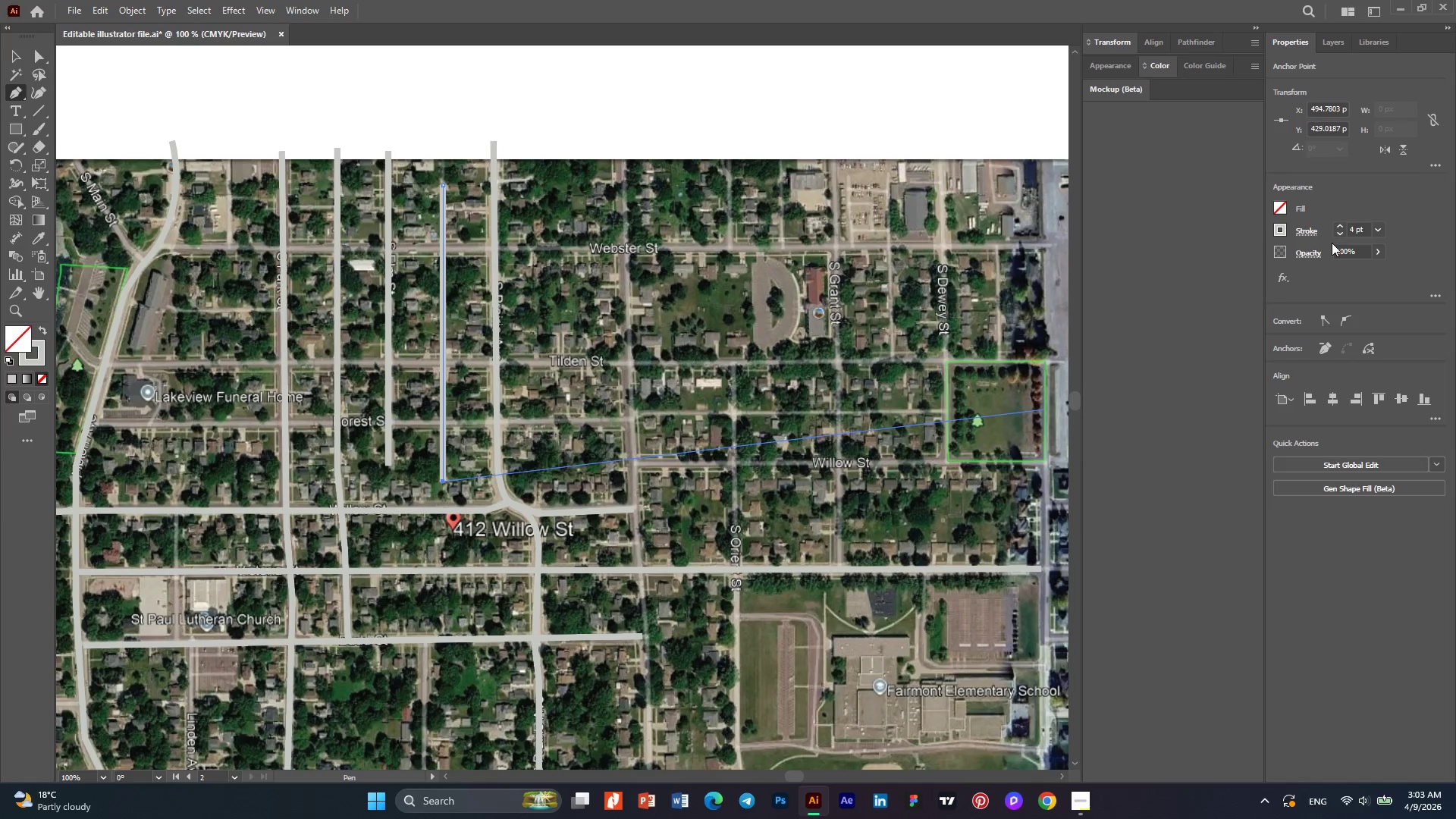 
left_click([1335, 237])
 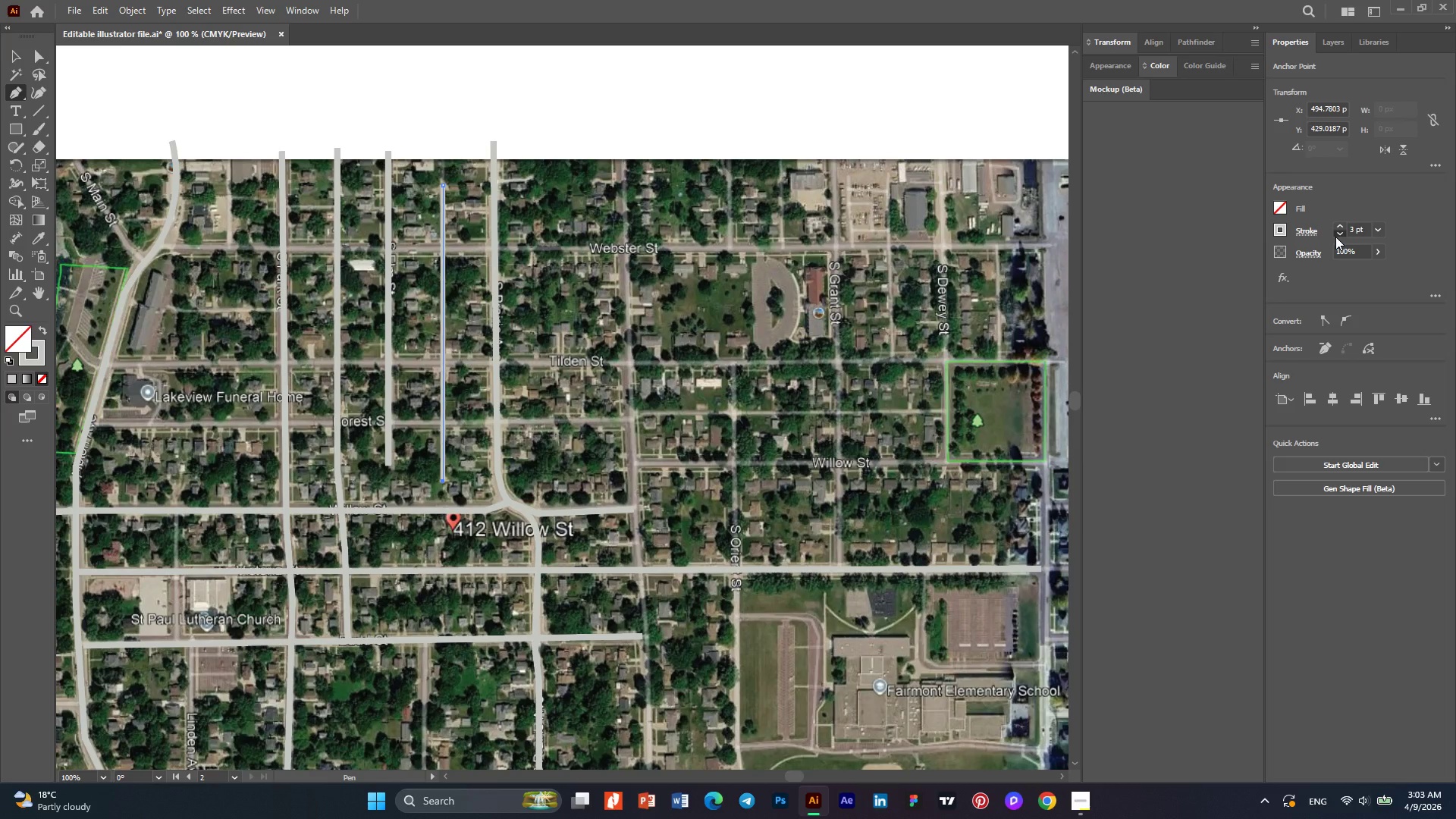 
double_click([1335, 237])
 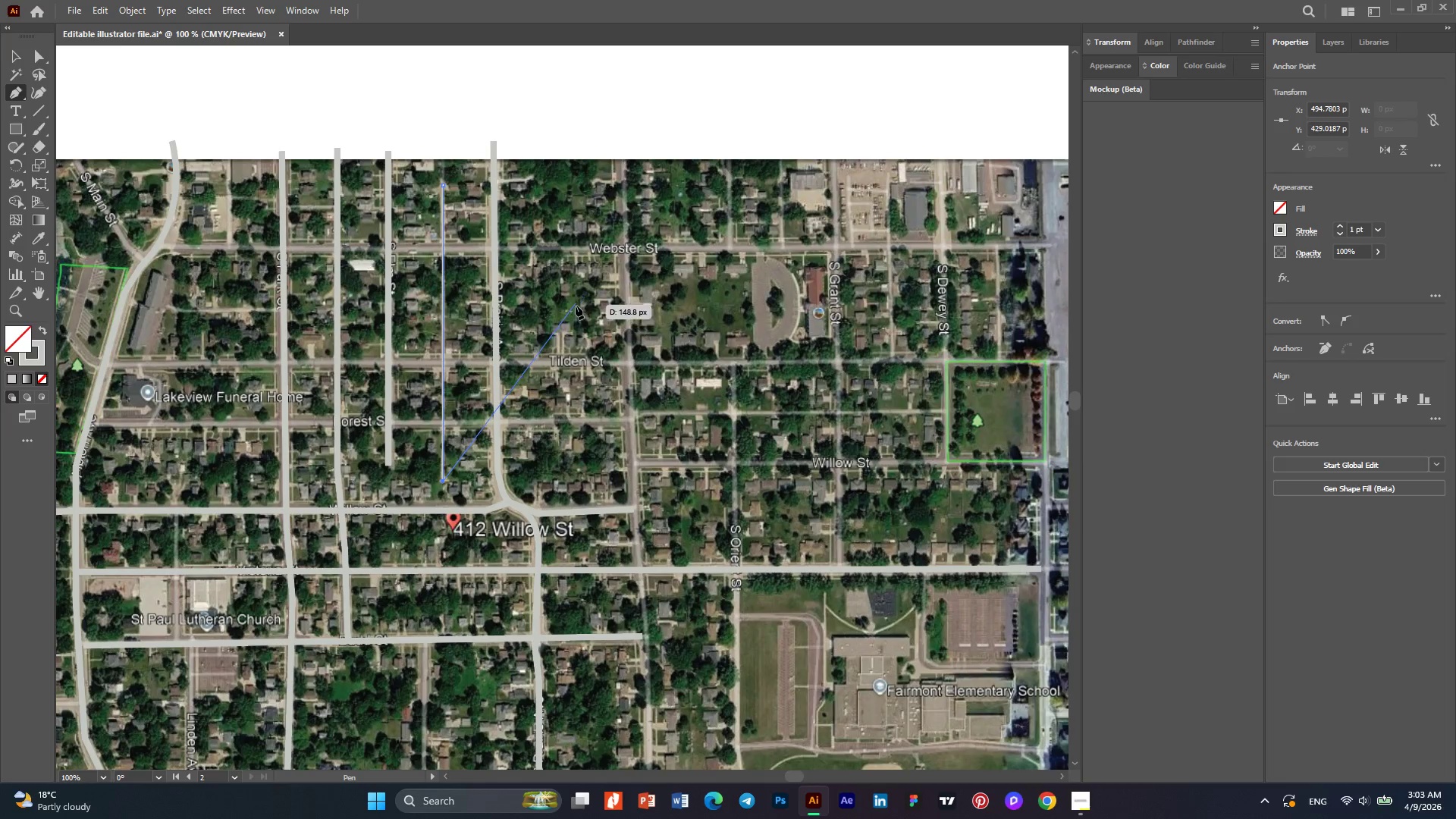 
key(Escape)
 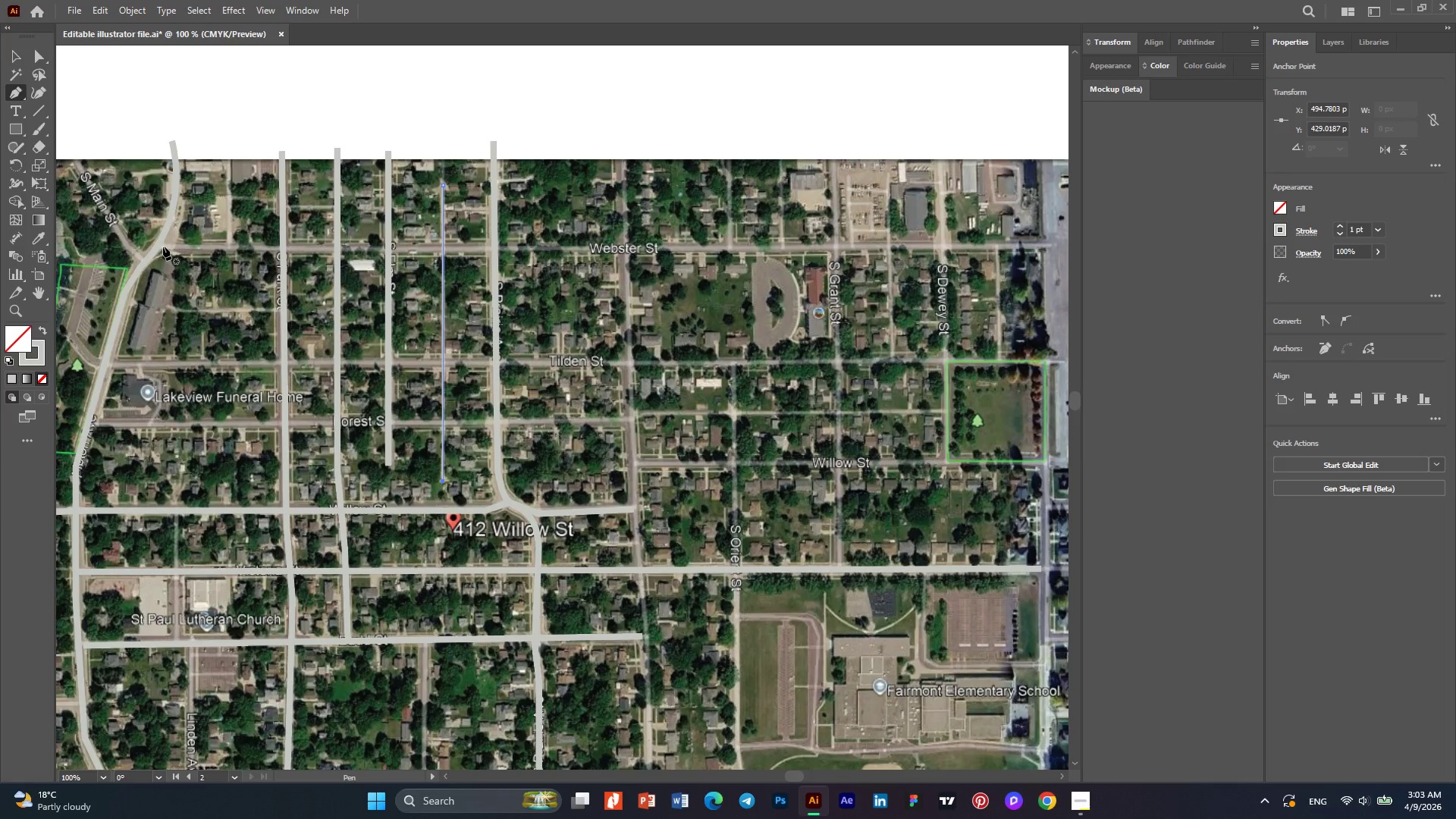 
wait(5.39)
 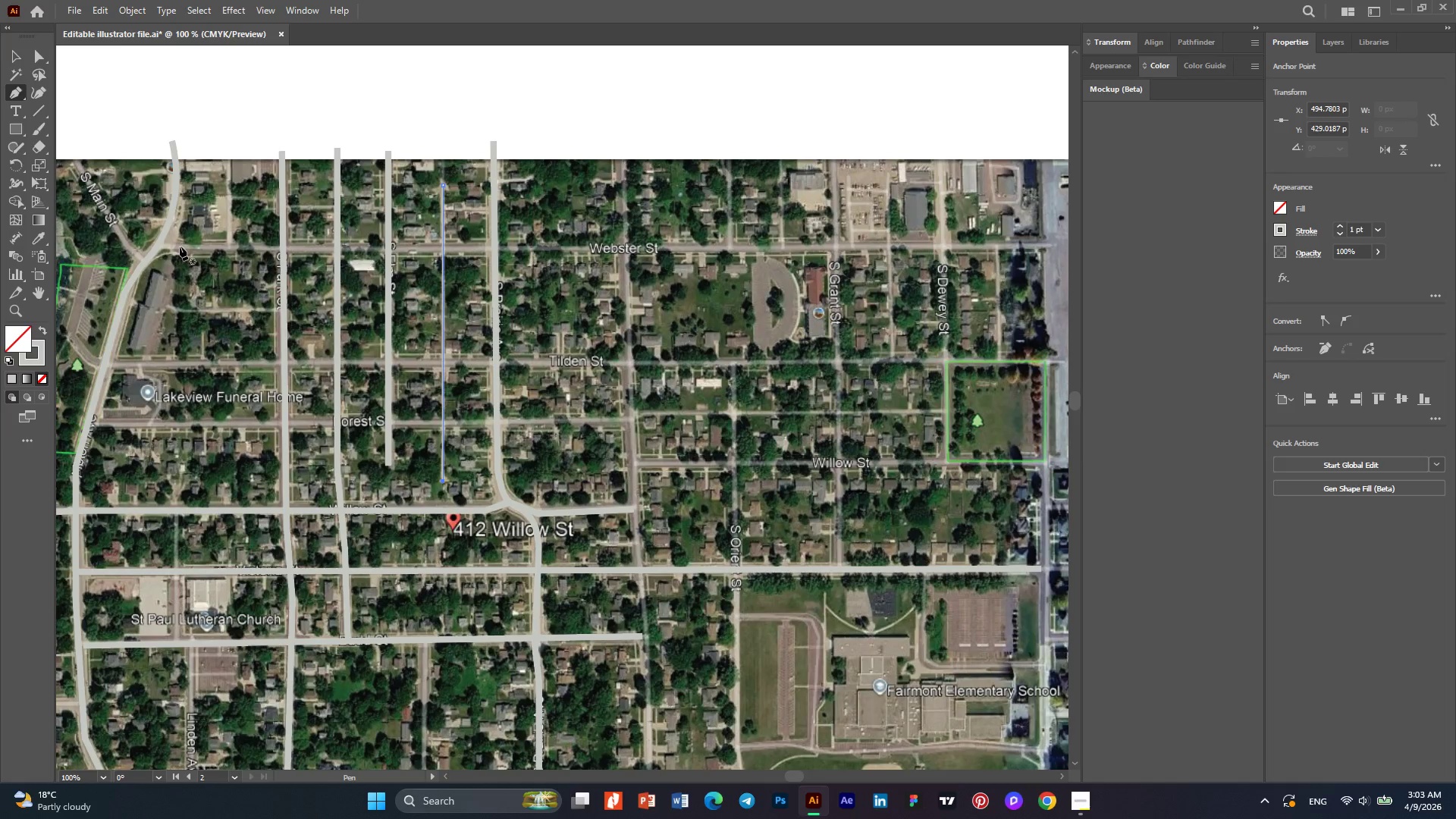 
left_click([157, 245])
 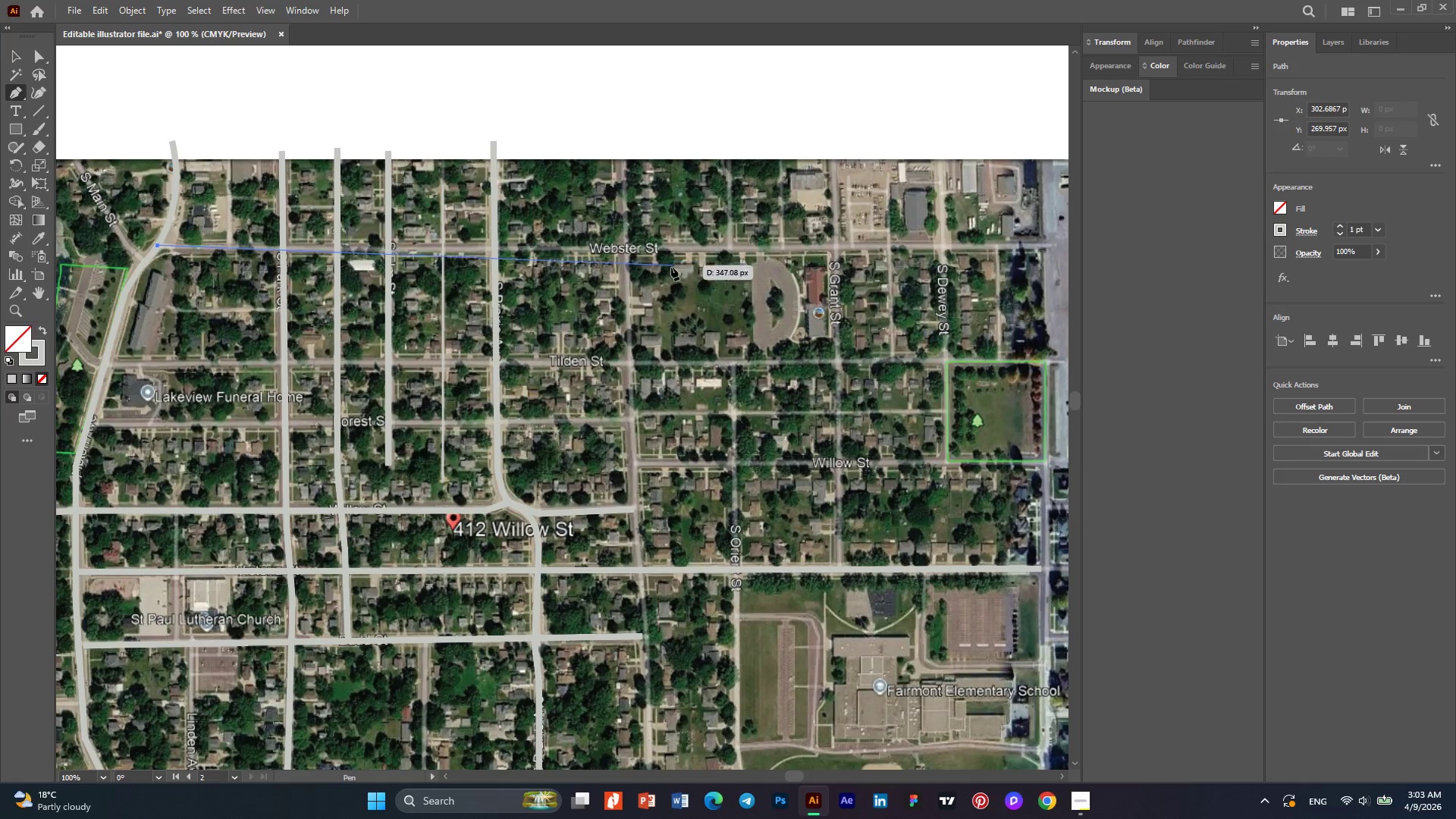 
scroll: coordinate [665, 271], scroll_direction: up, amount: 3.0
 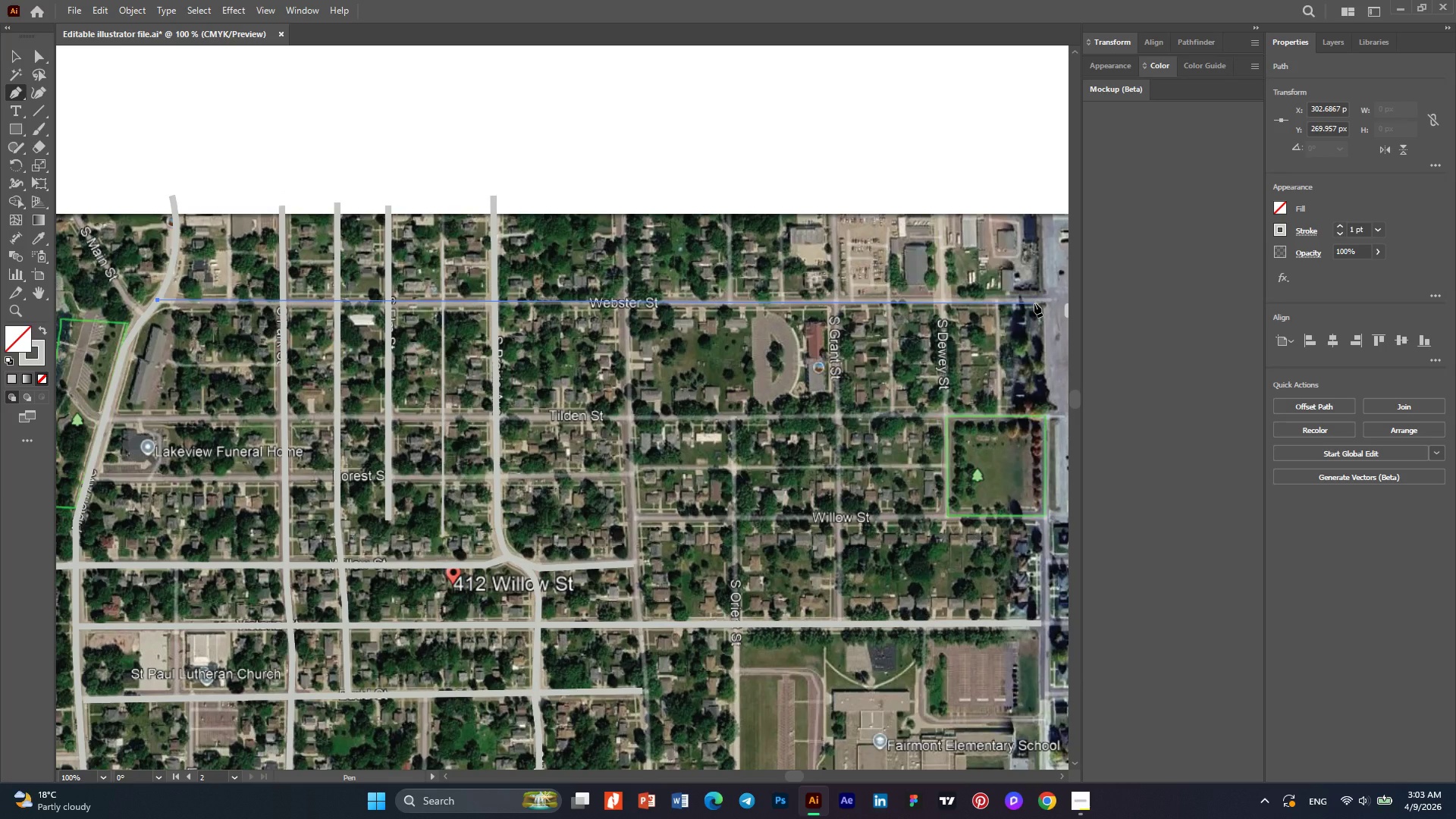 
left_click([1034, 303])
 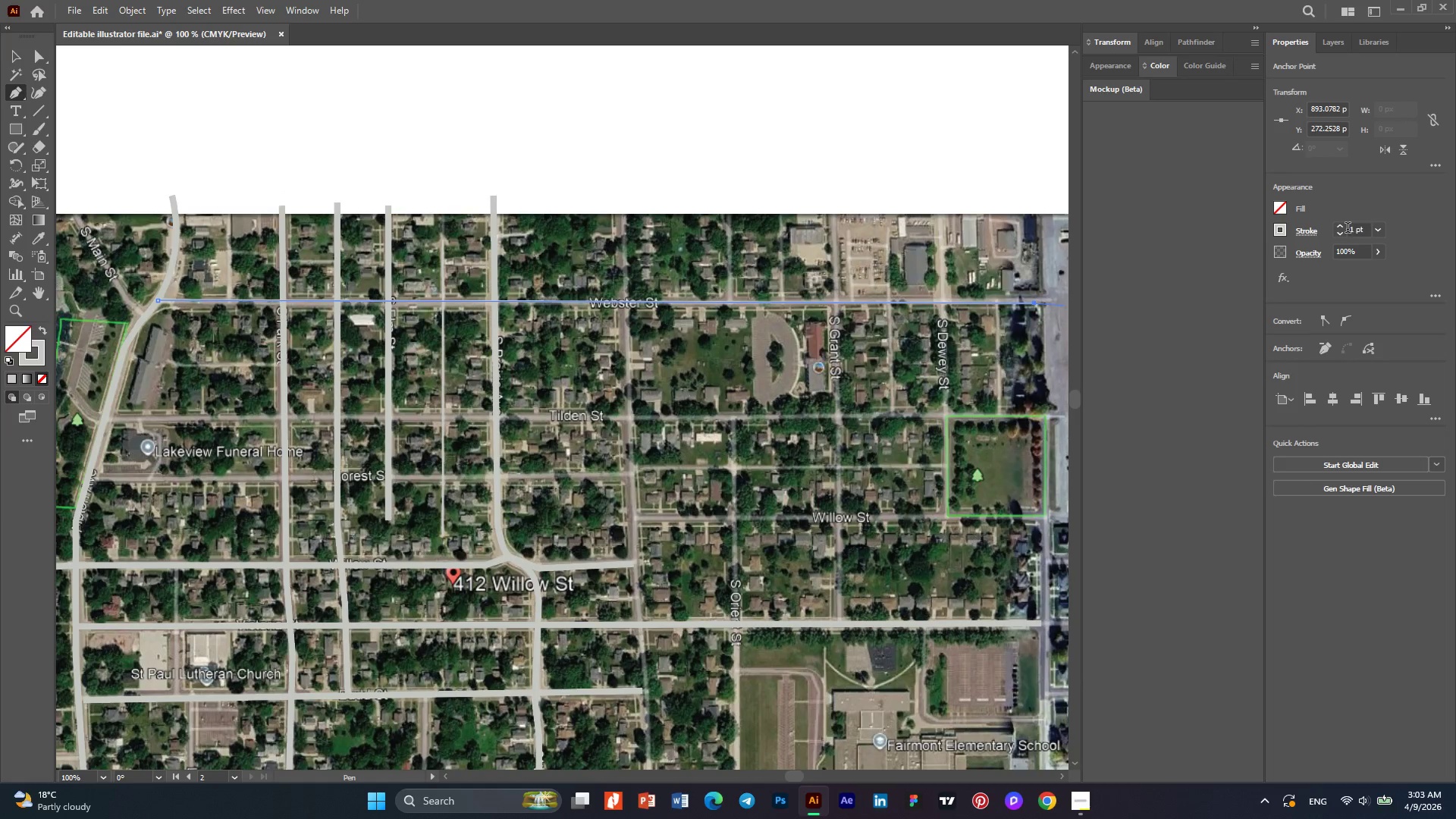 
double_click([1341, 229])
 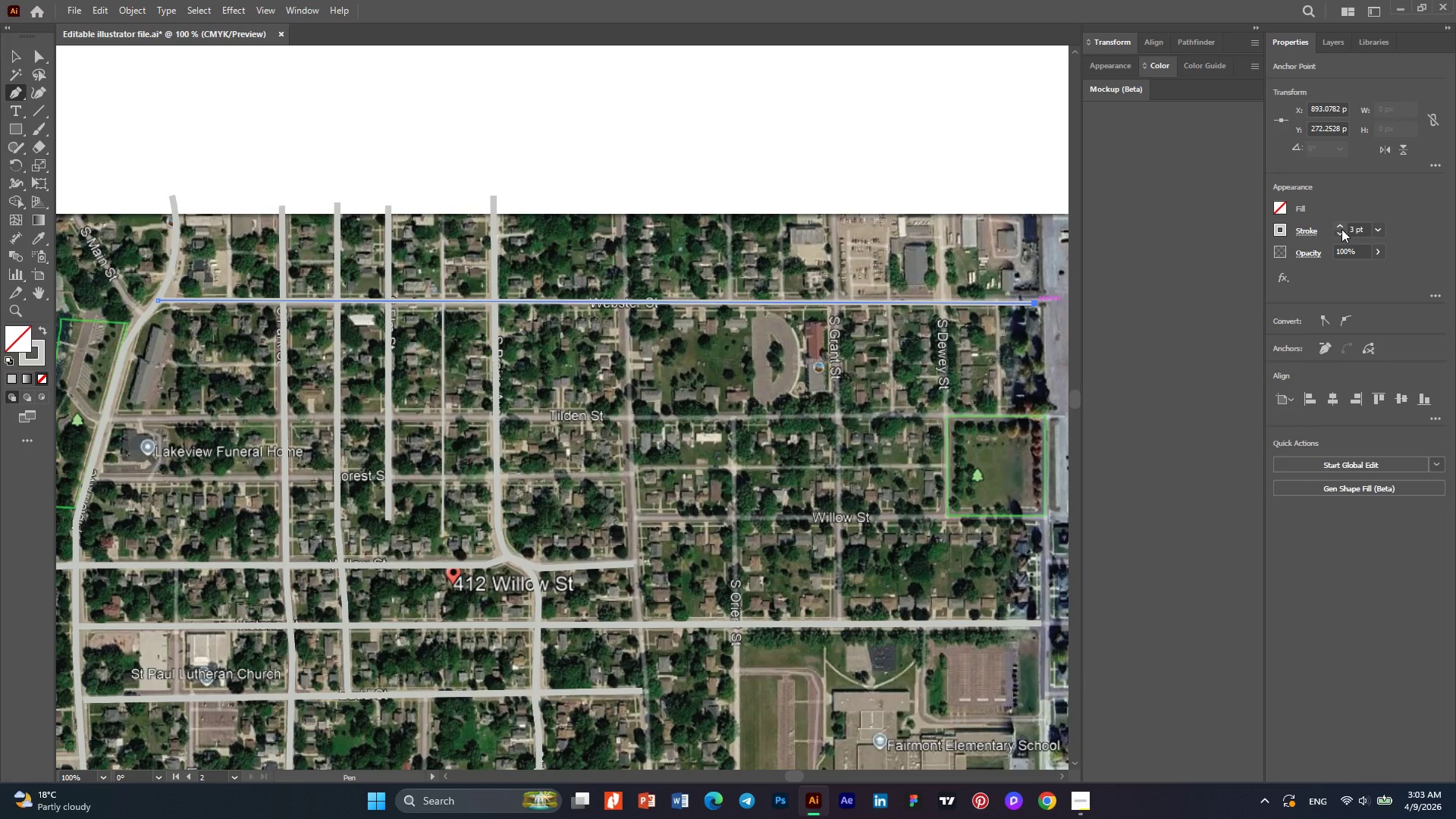 
left_click([1341, 229])
 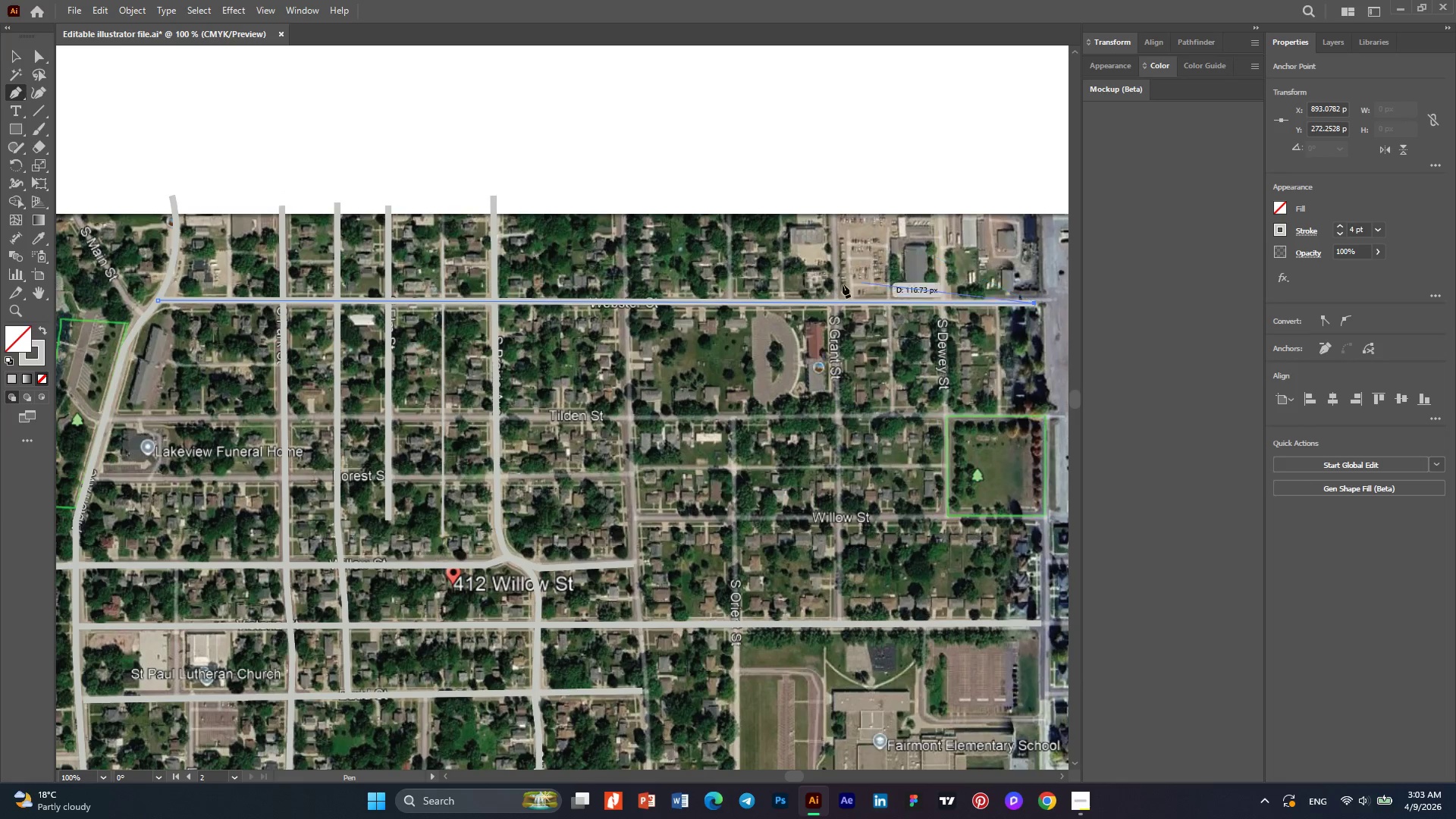 
key(Escape)
 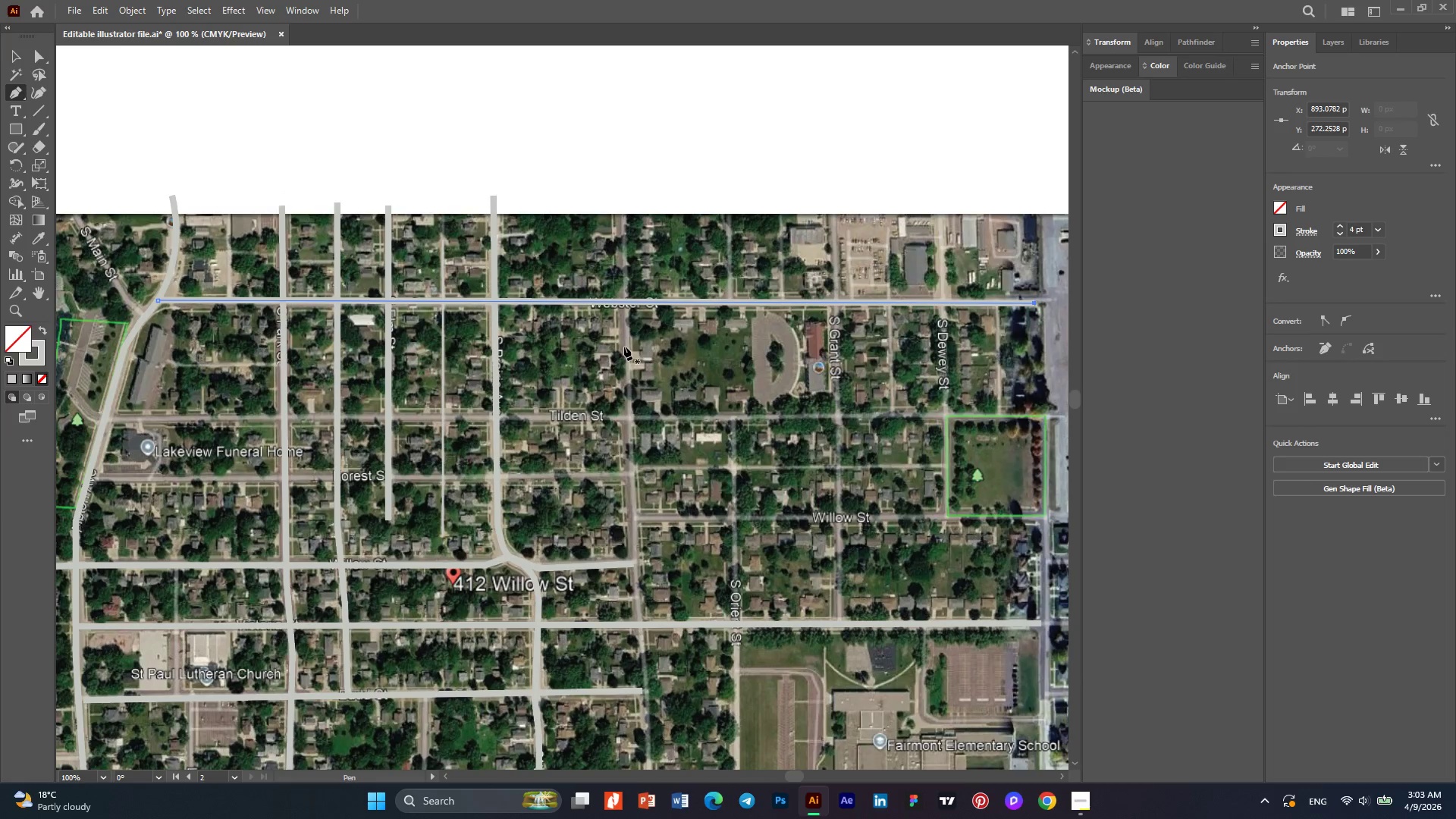 
scroll: coordinate [640, 279], scroll_direction: down, amount: 5.0
 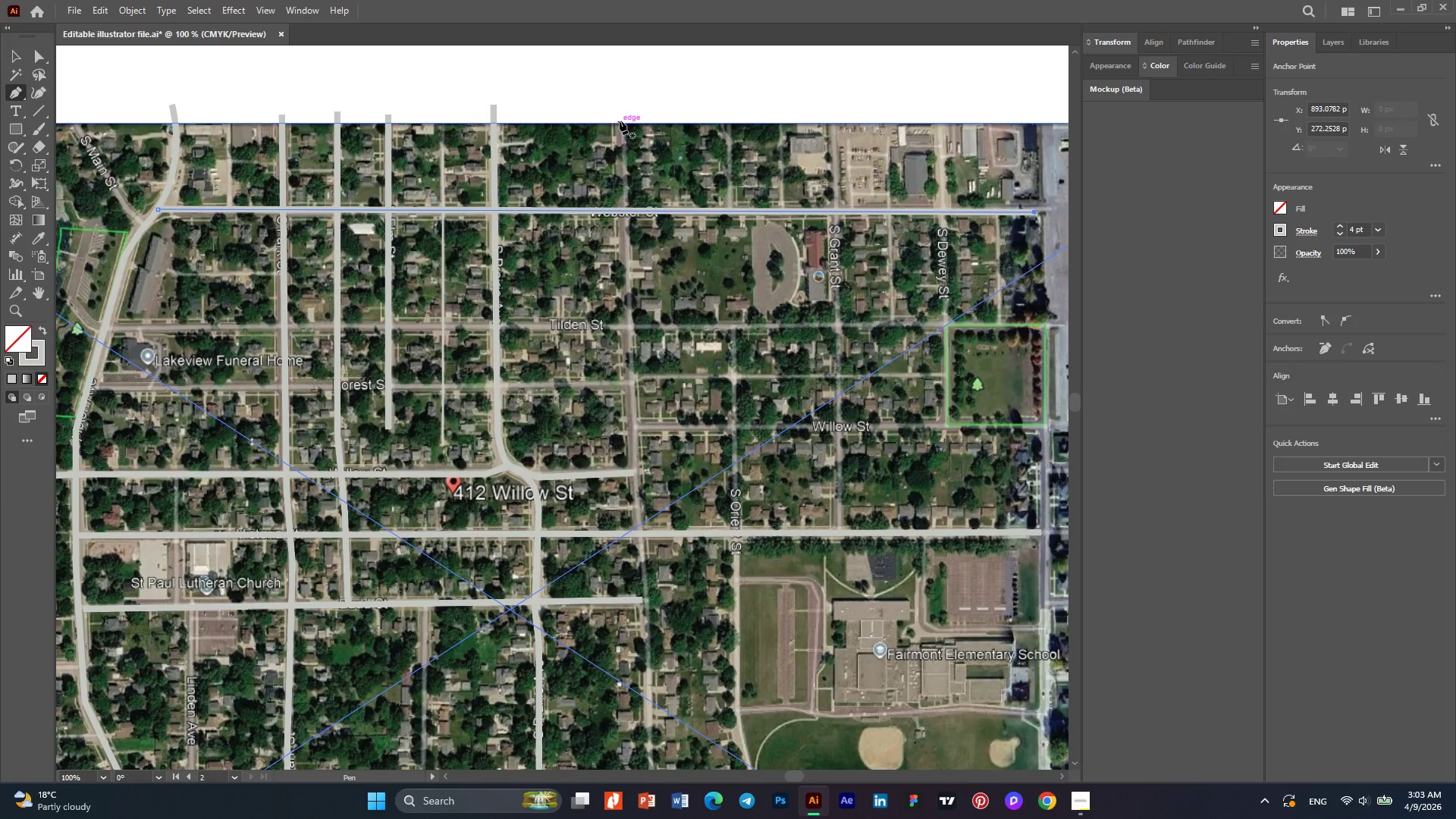 
left_click([623, 117])
 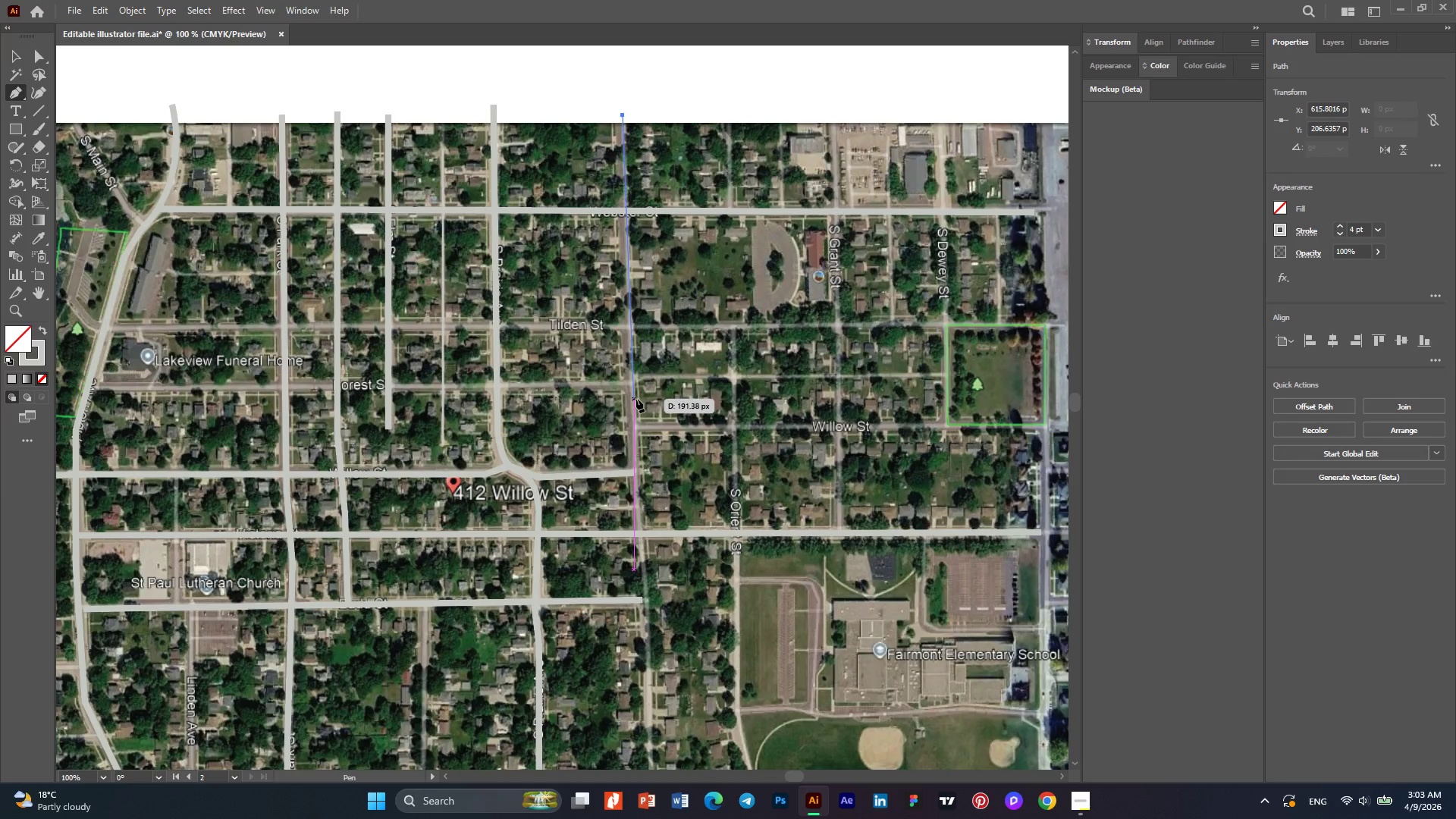 
left_click([636, 399])
 